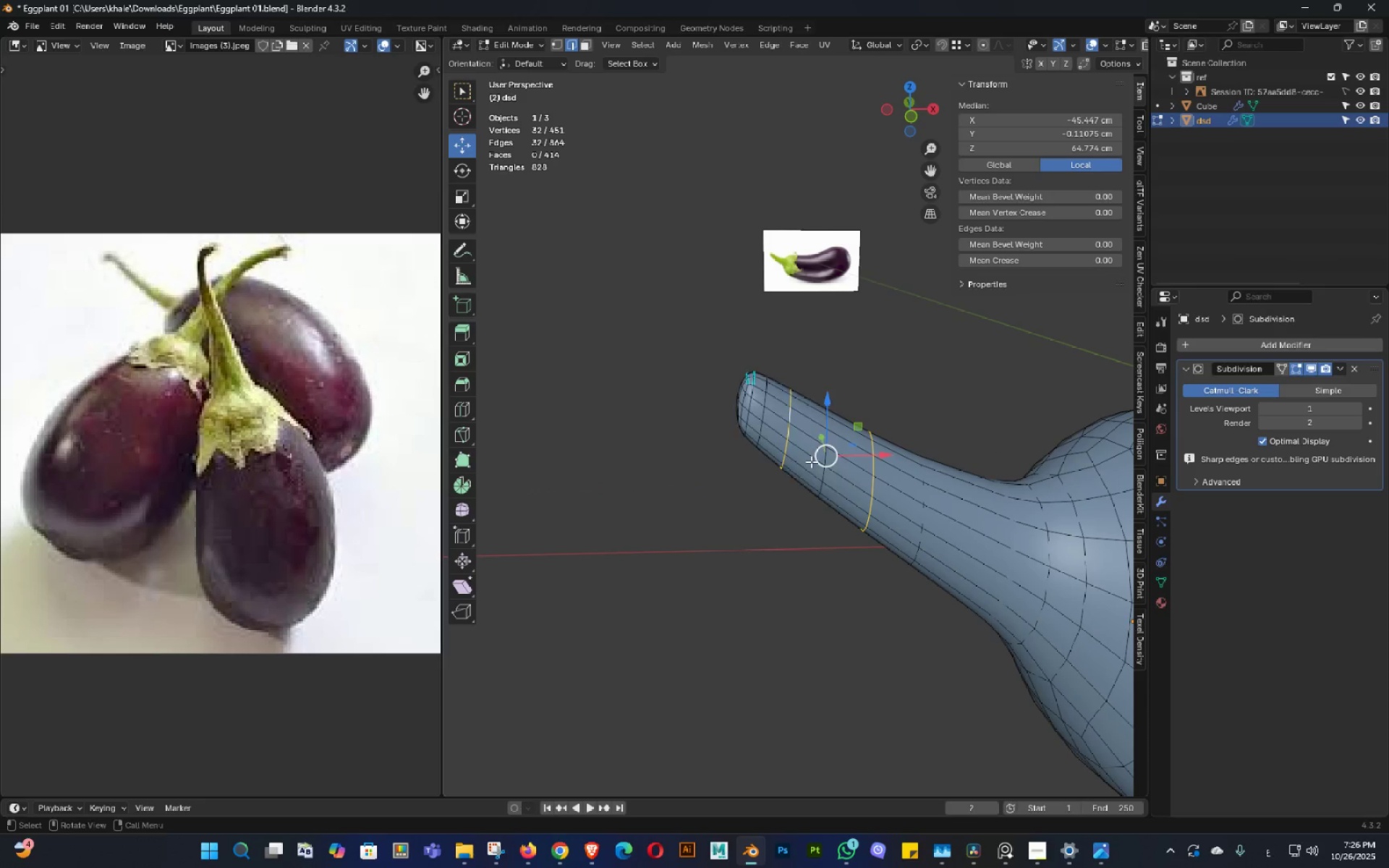 
key(X)
 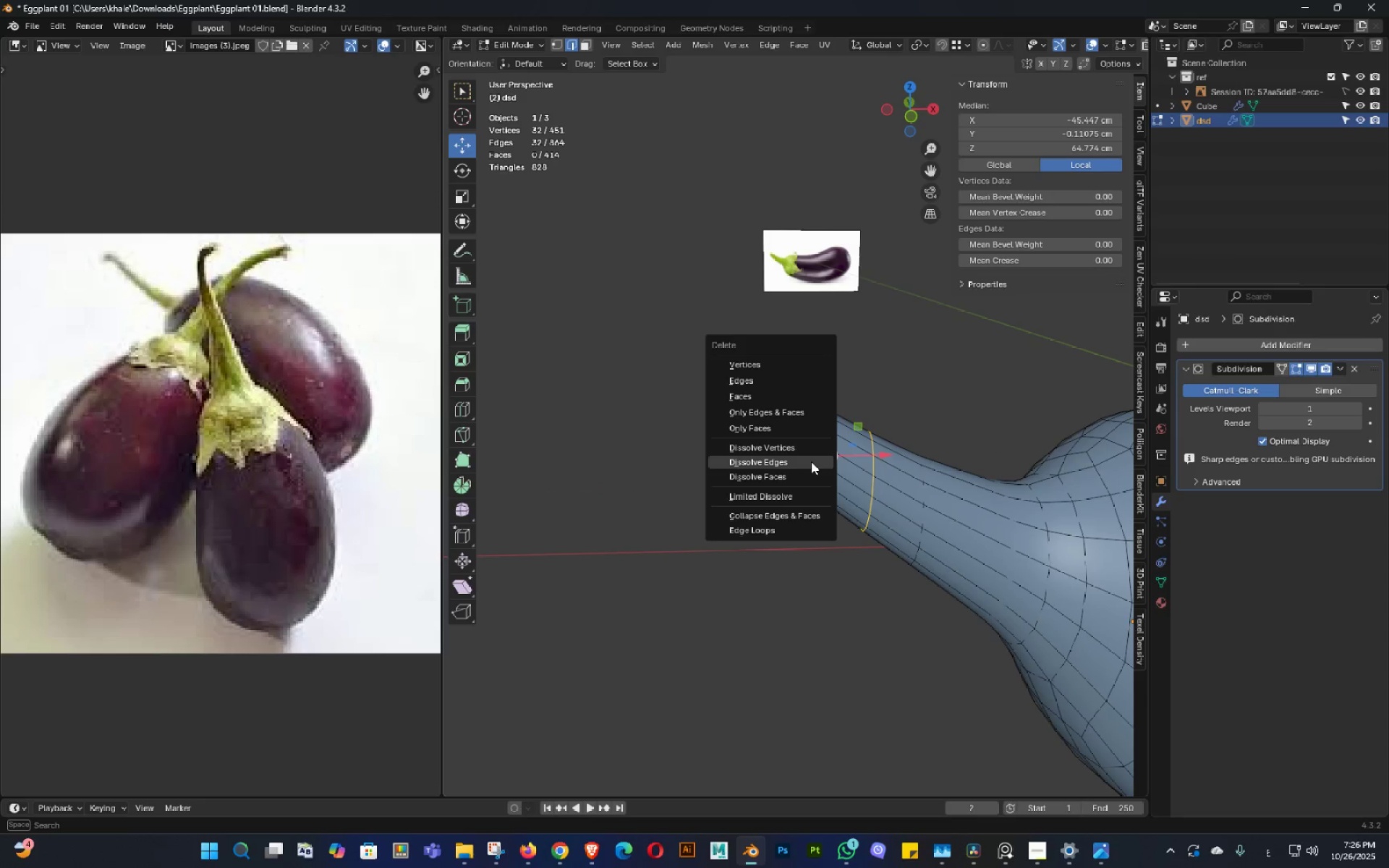 
left_click([811, 461])
 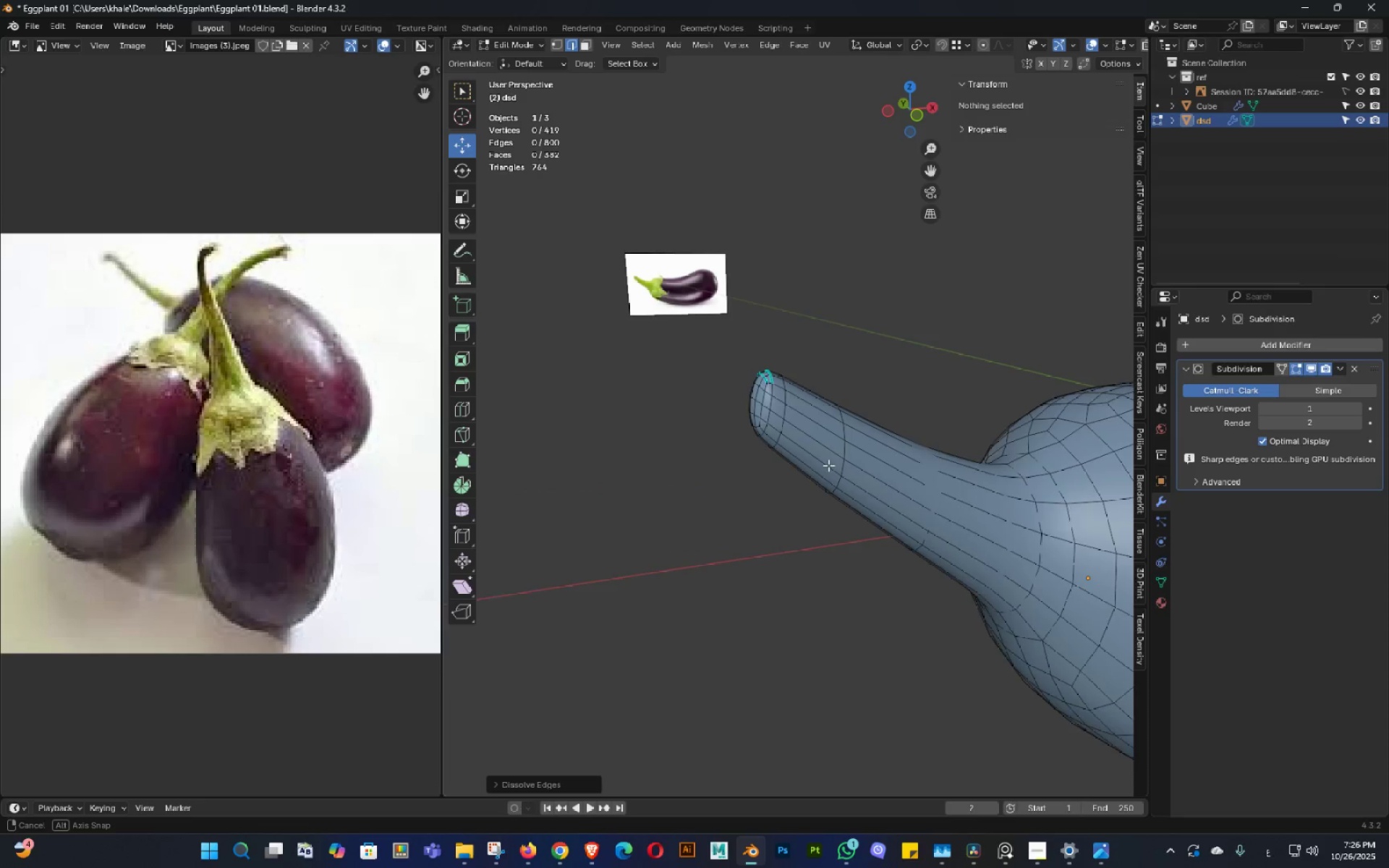 
scroll: coordinate [820, 428], scroll_direction: up, amount: 5.0
 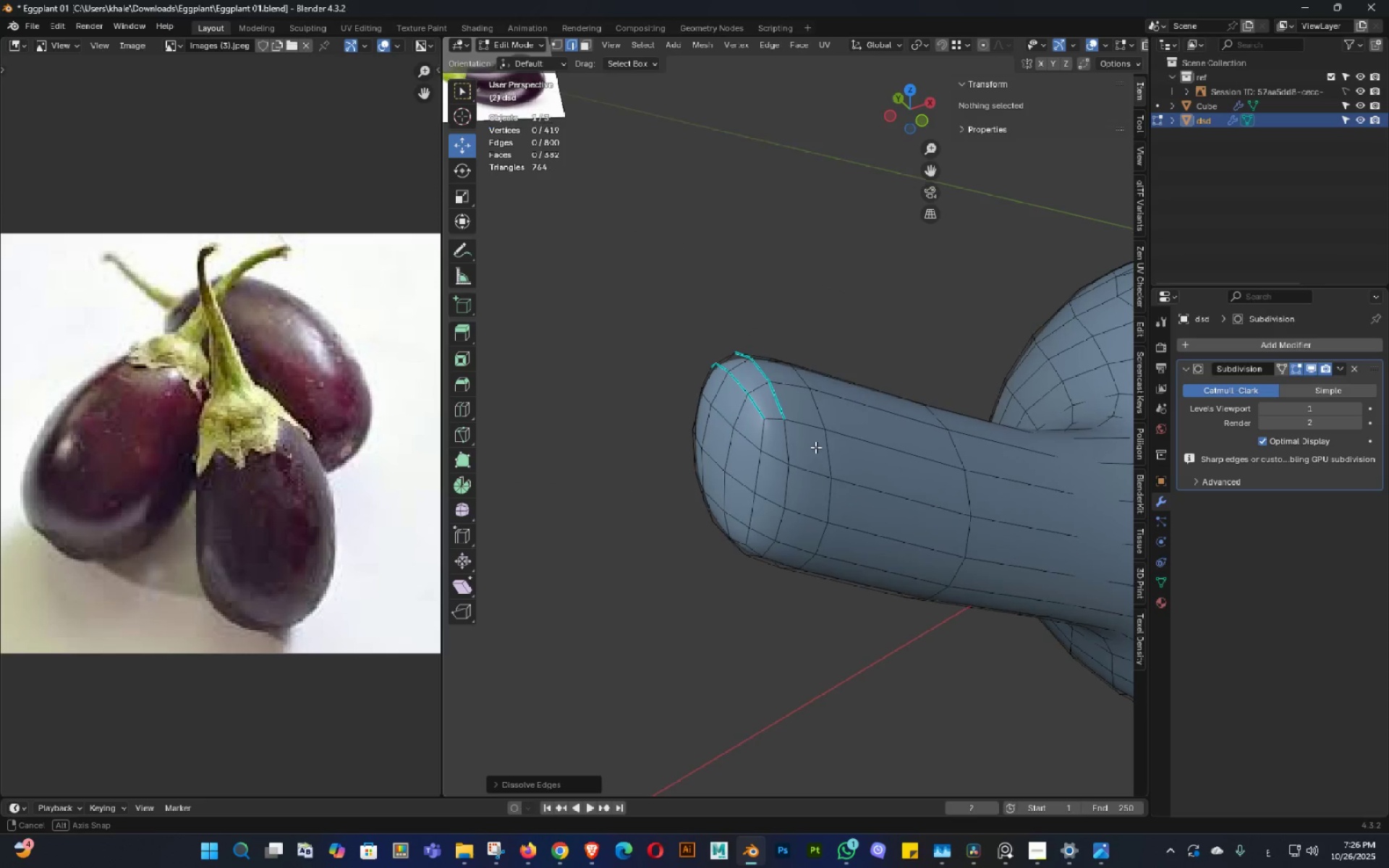 
hold_key(key=AltLeft, duration=0.5)
 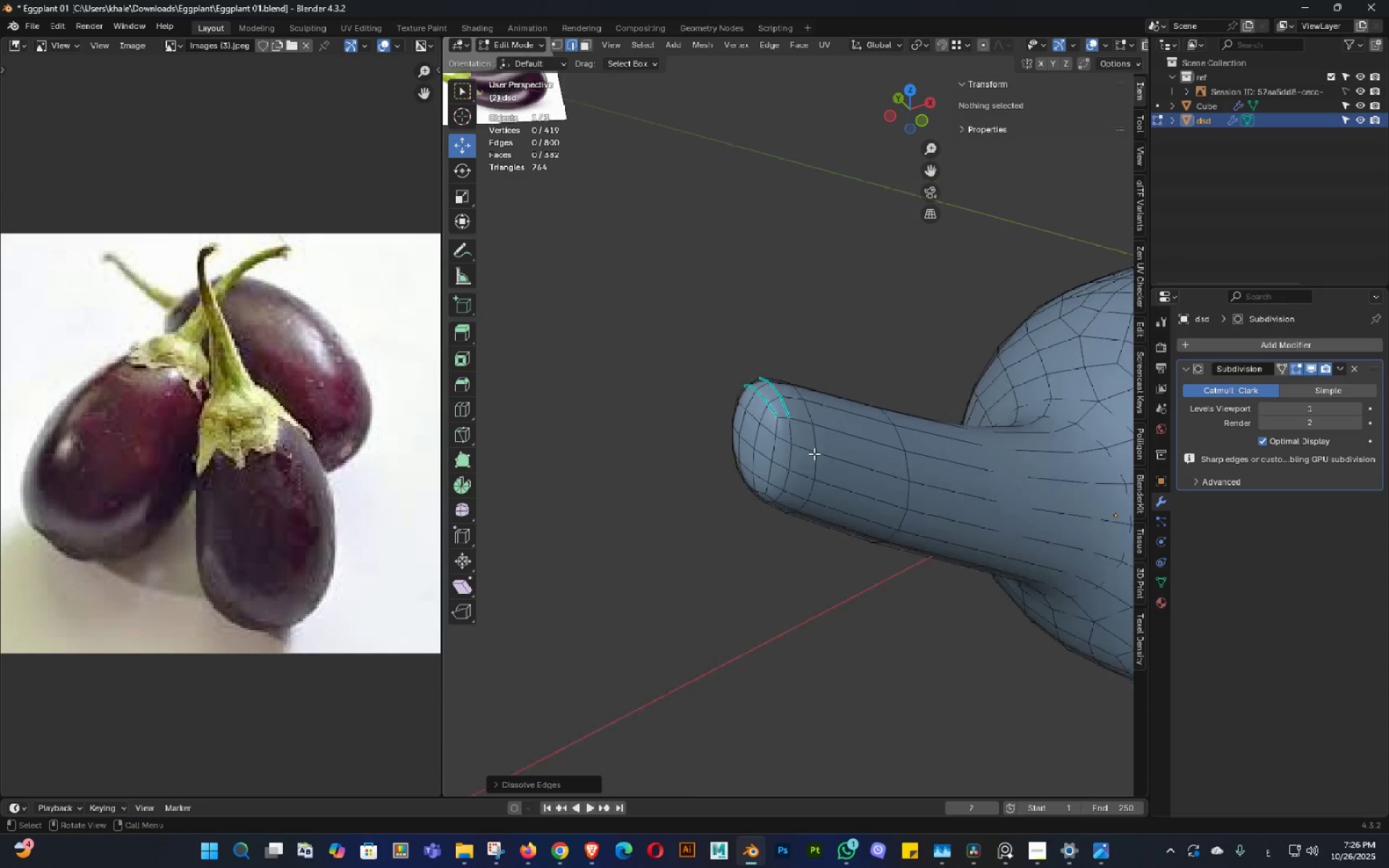 
scroll: coordinate [890, 535], scroll_direction: down, amount: 6.0
 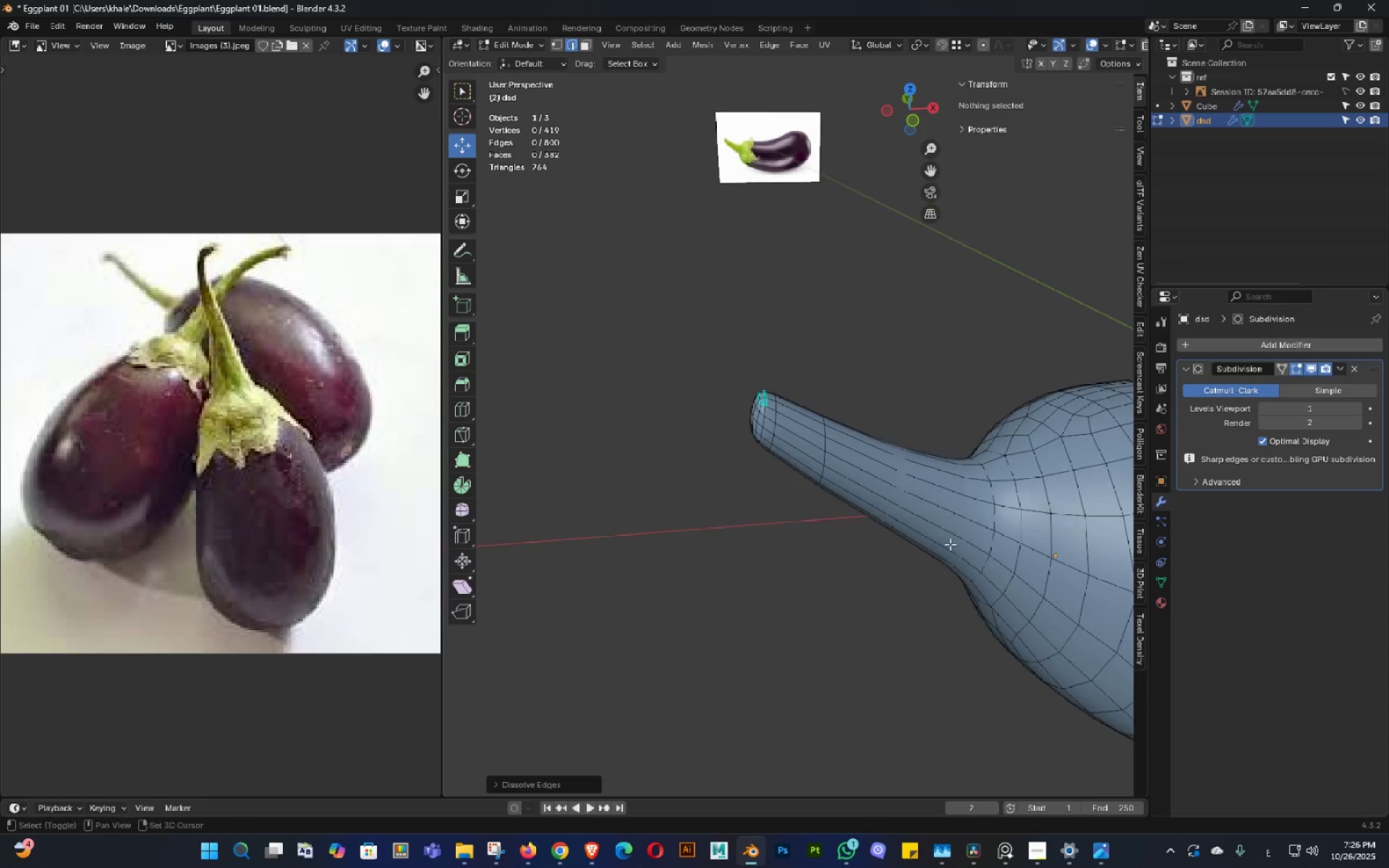 
hold_key(key=ShiftLeft, duration=0.33)
 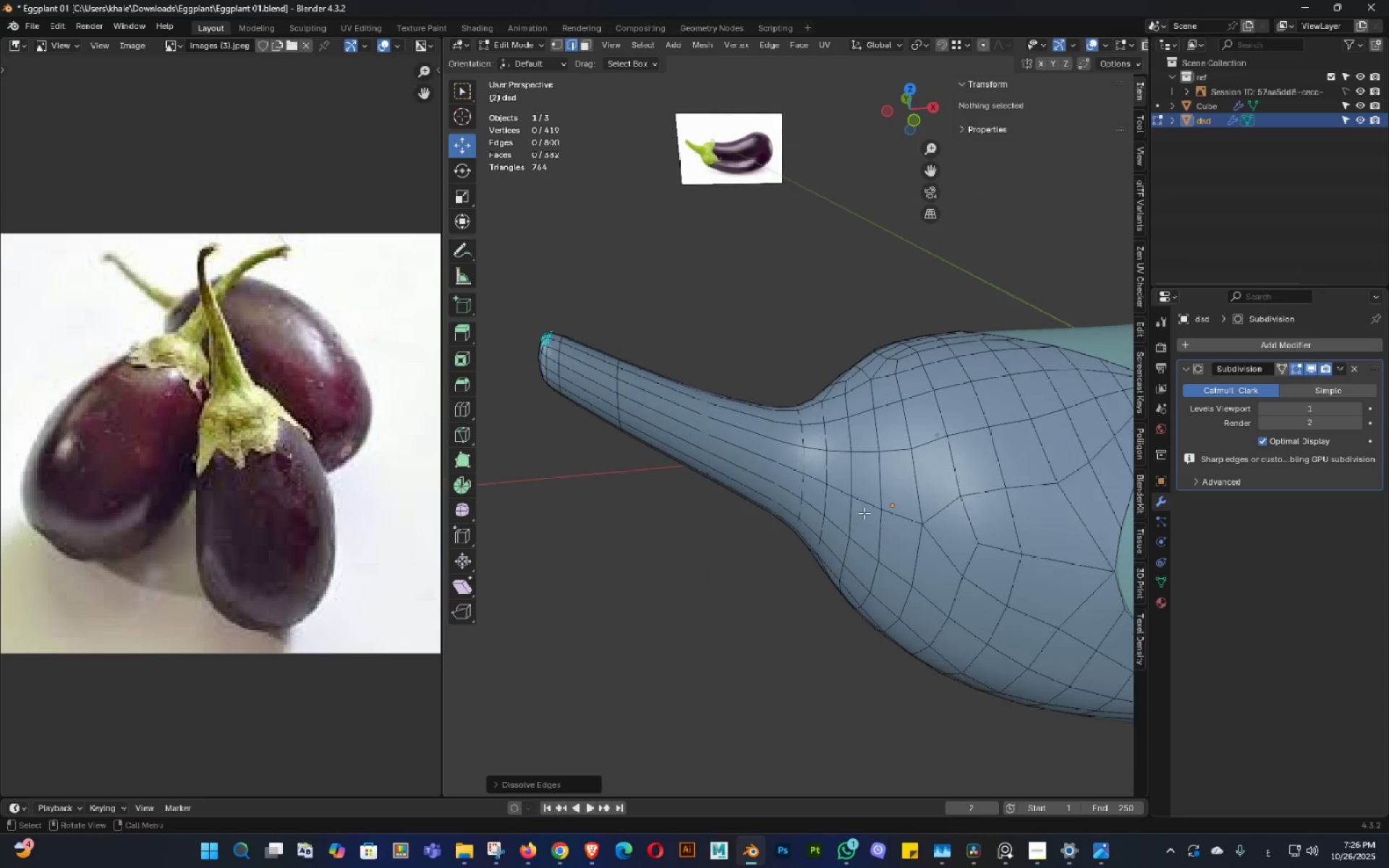 
key(Shift+ShiftLeft)
 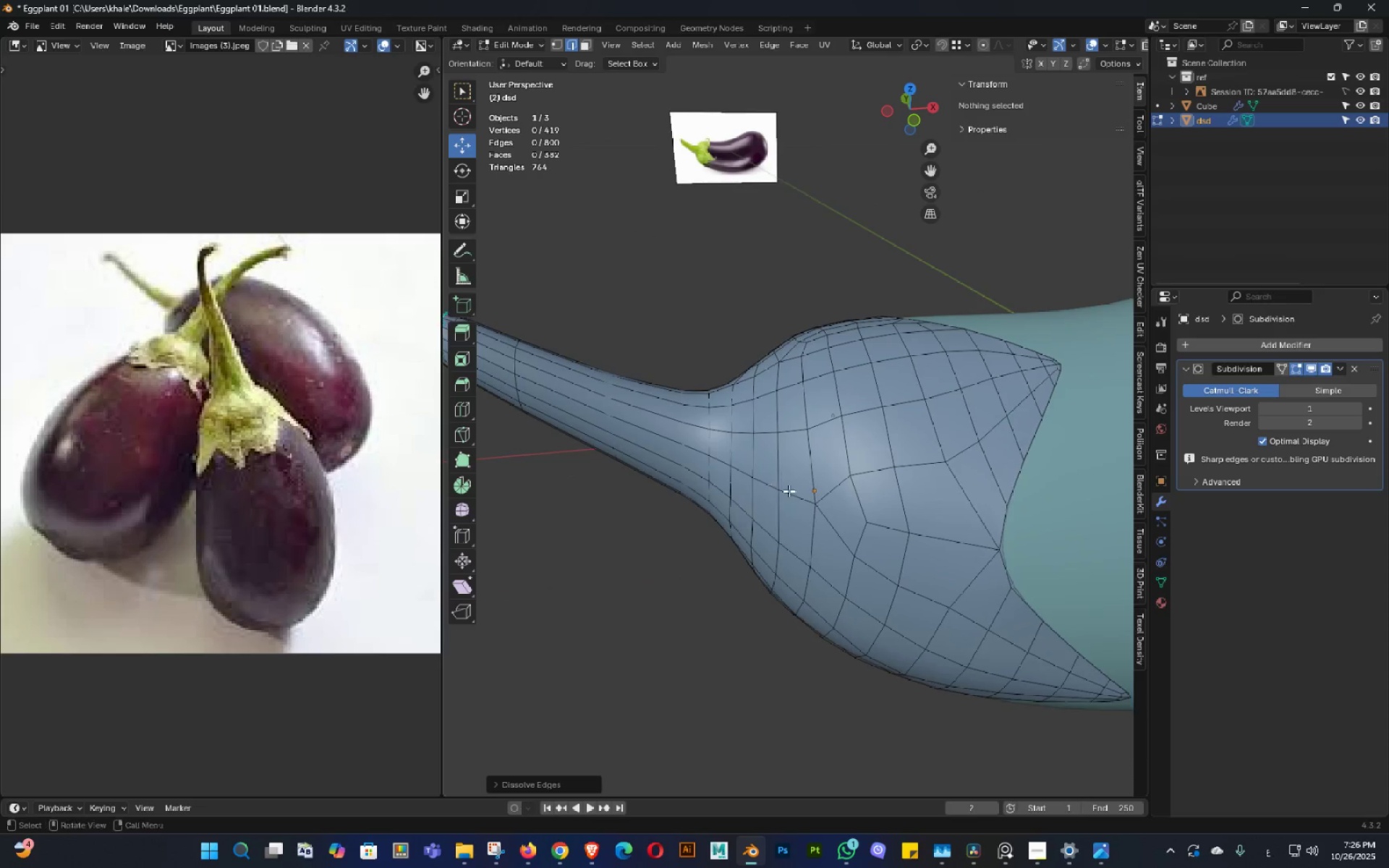 
scroll: coordinate [789, 490], scroll_direction: up, amount: 1.0
 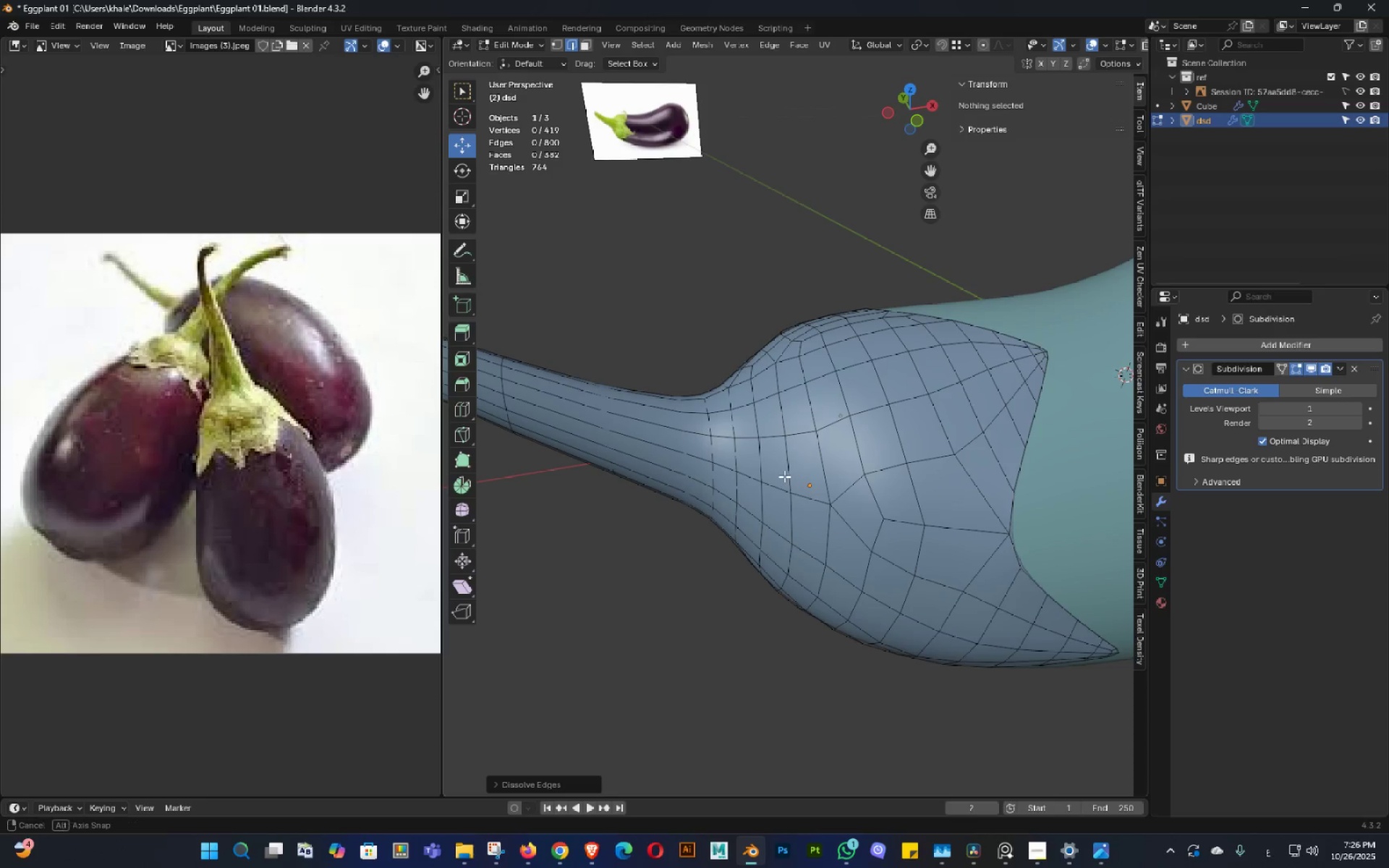 
double_click([784, 476])
 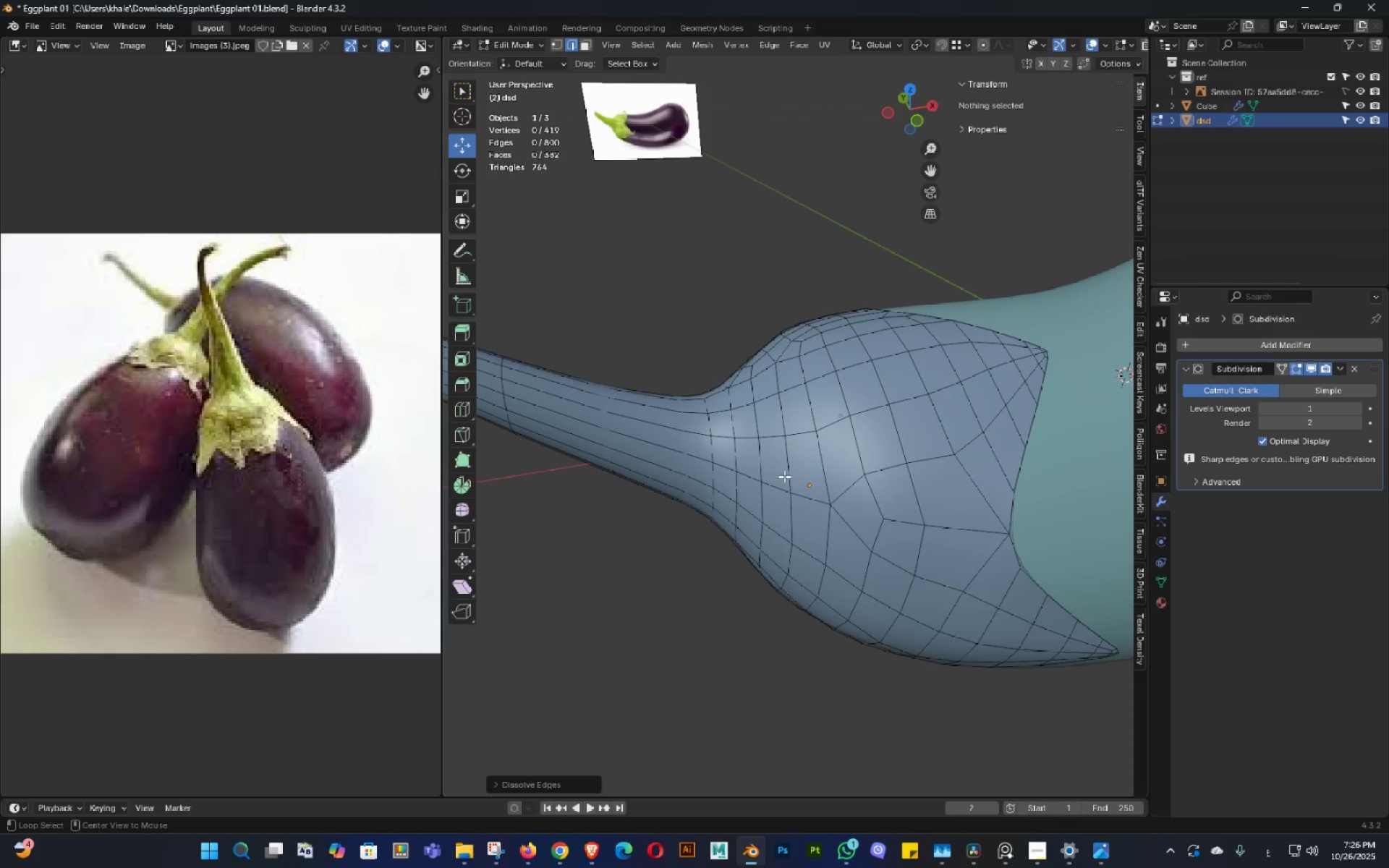 
hold_key(key=AltLeft, duration=0.79)
 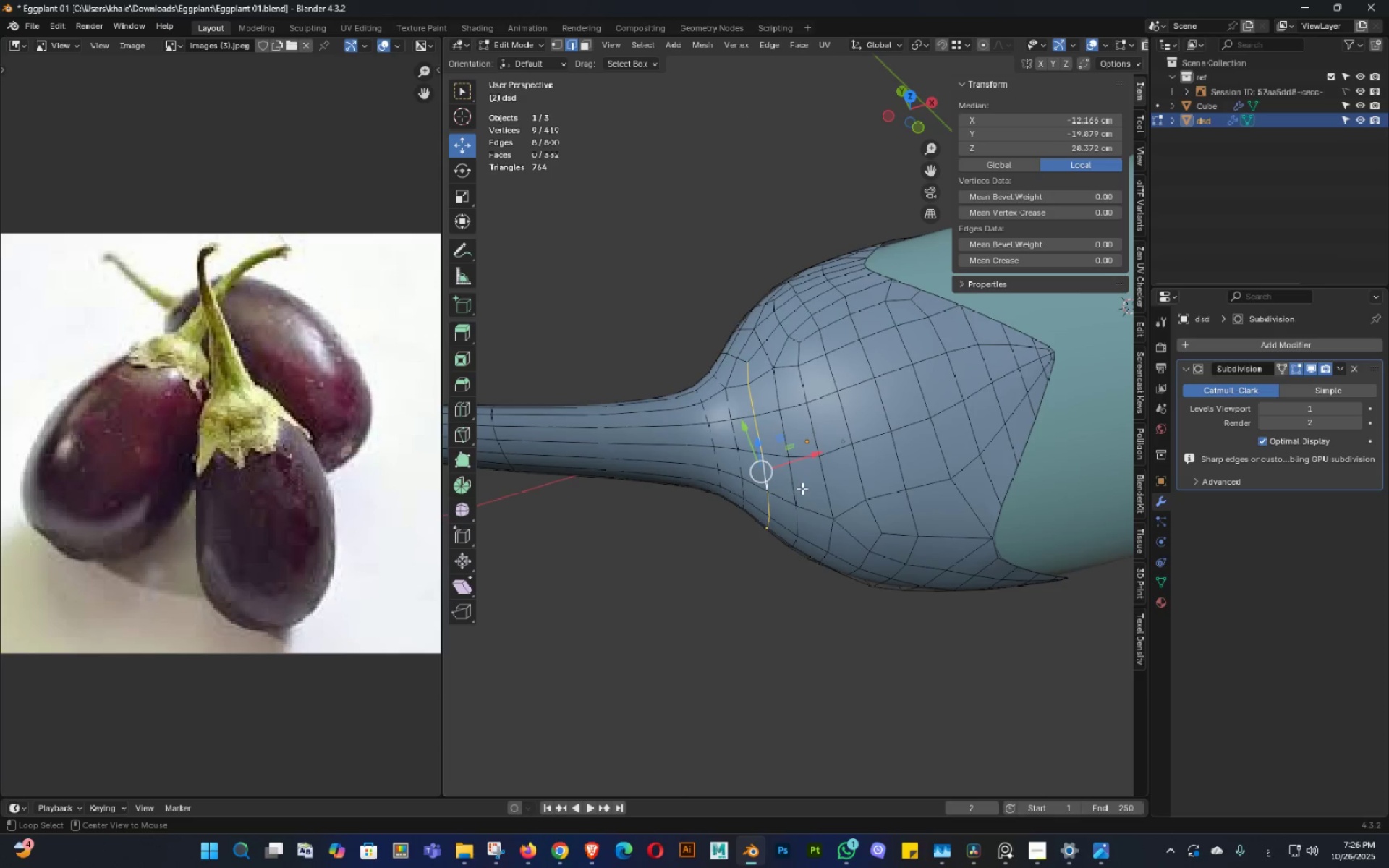 
hold_key(key=AltLeft, duration=0.63)
left_click([797, 467])
 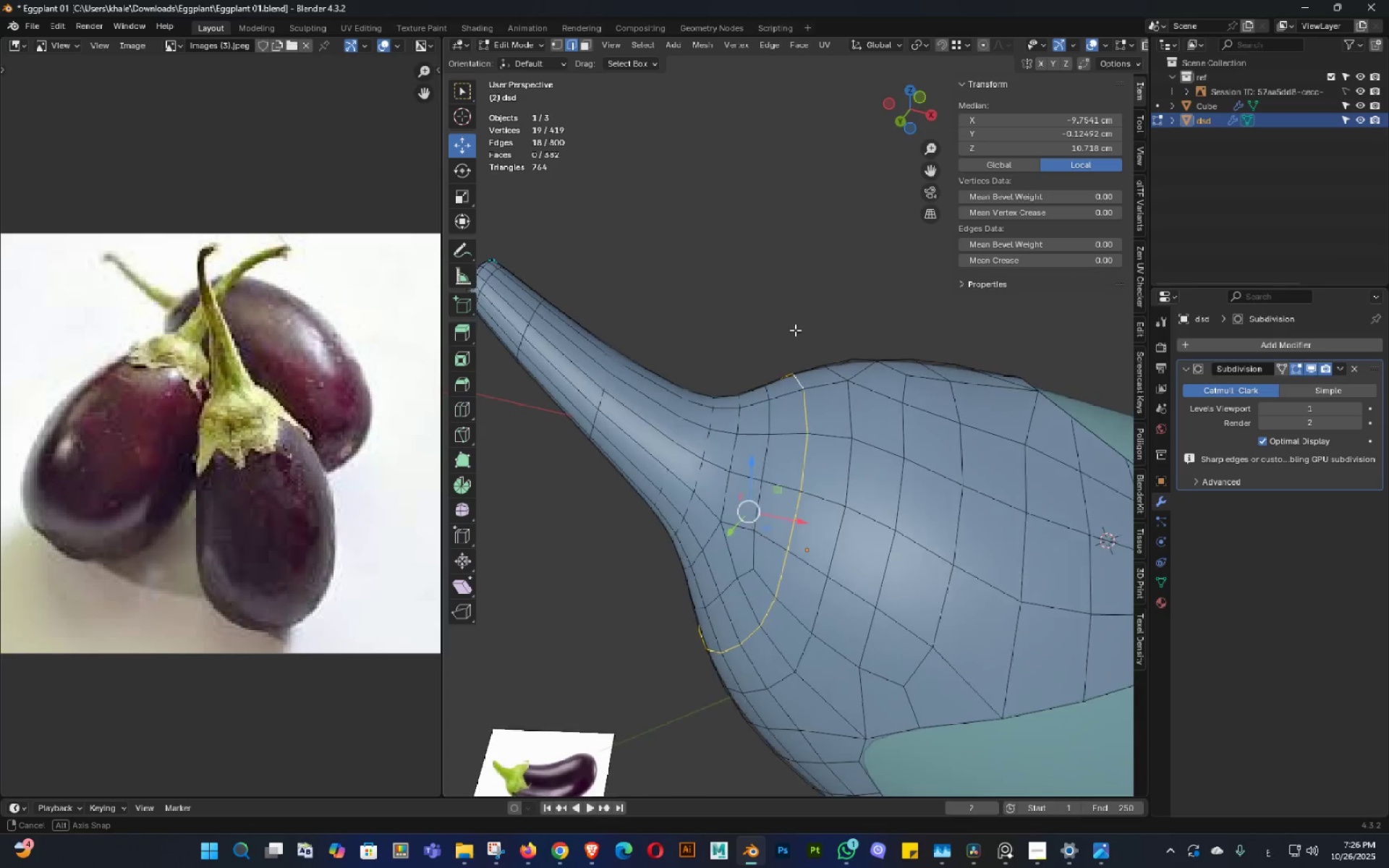 
middle_click([828, 516])
 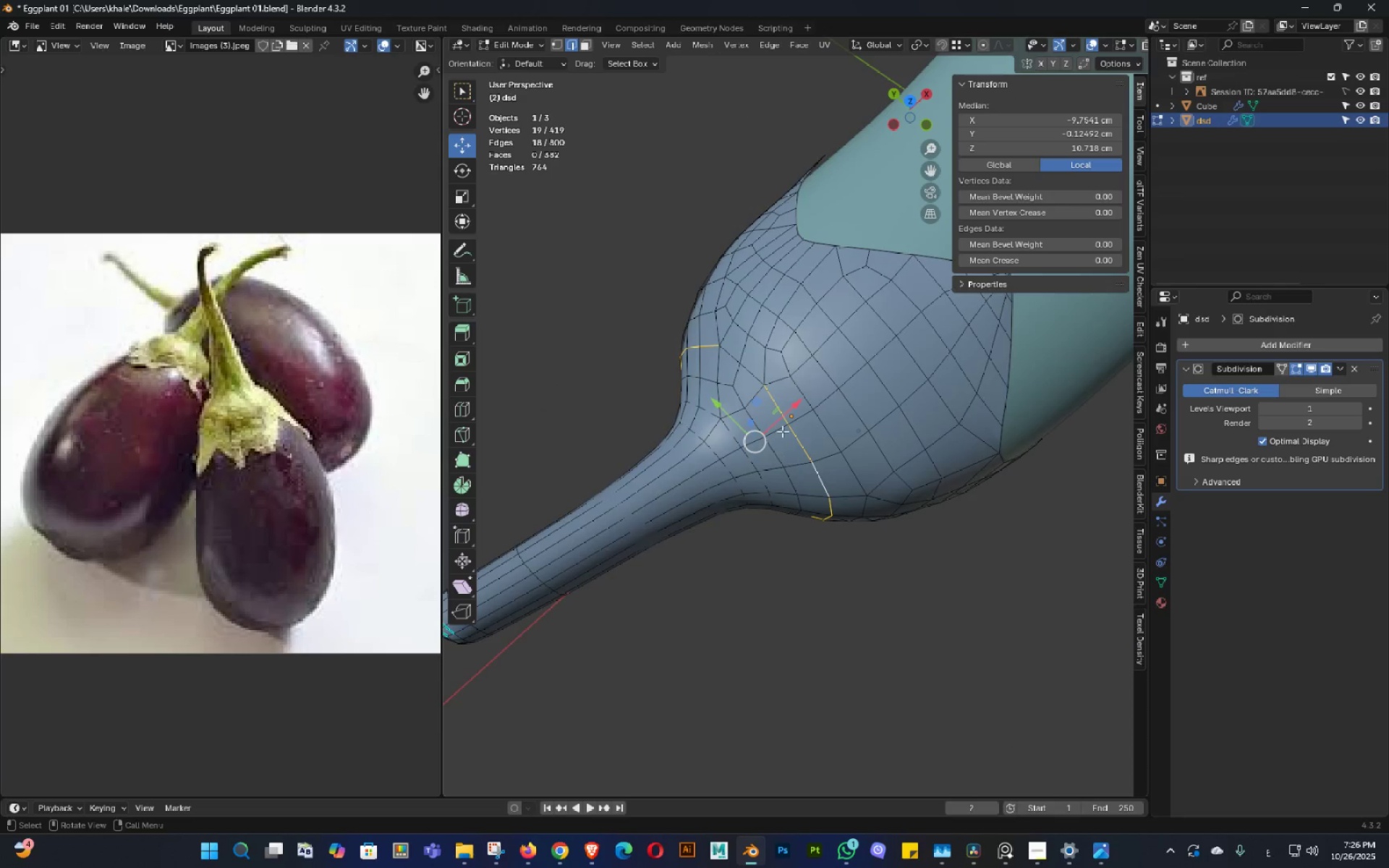 
hold_key(key=ShiftLeft, duration=0.82)
 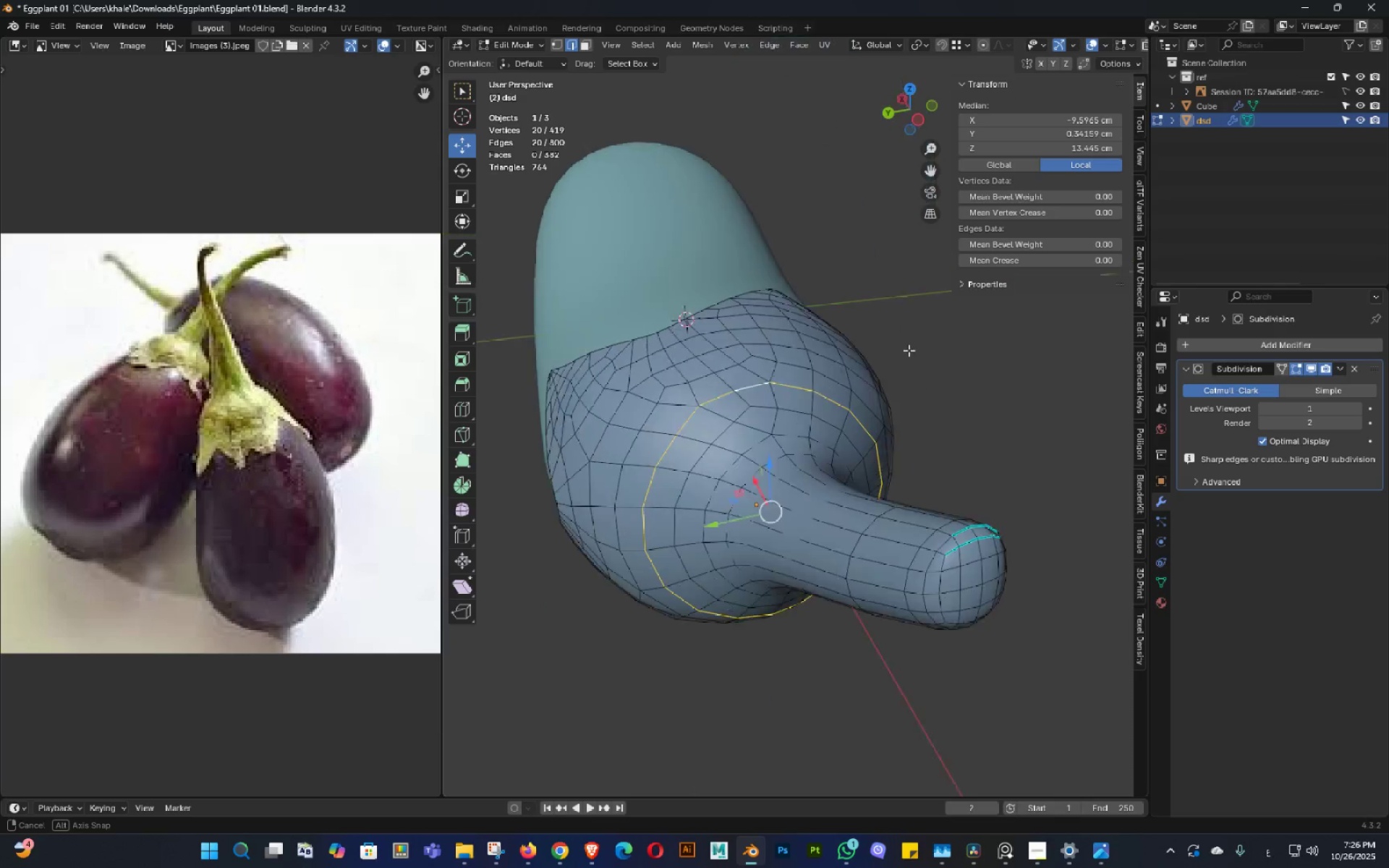 
hold_key(key=AltLeft, duration=0.68)
 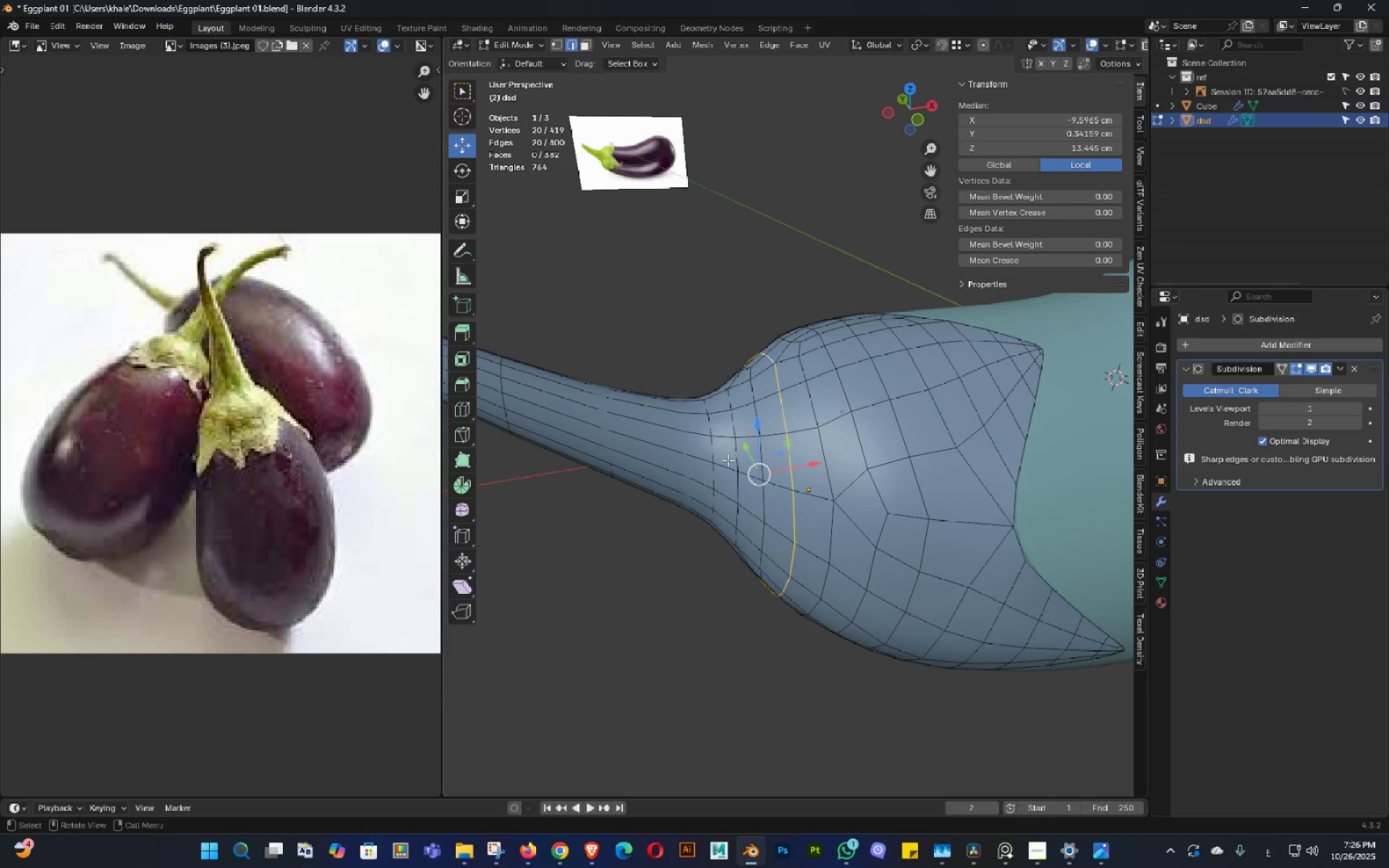 
key(X)
 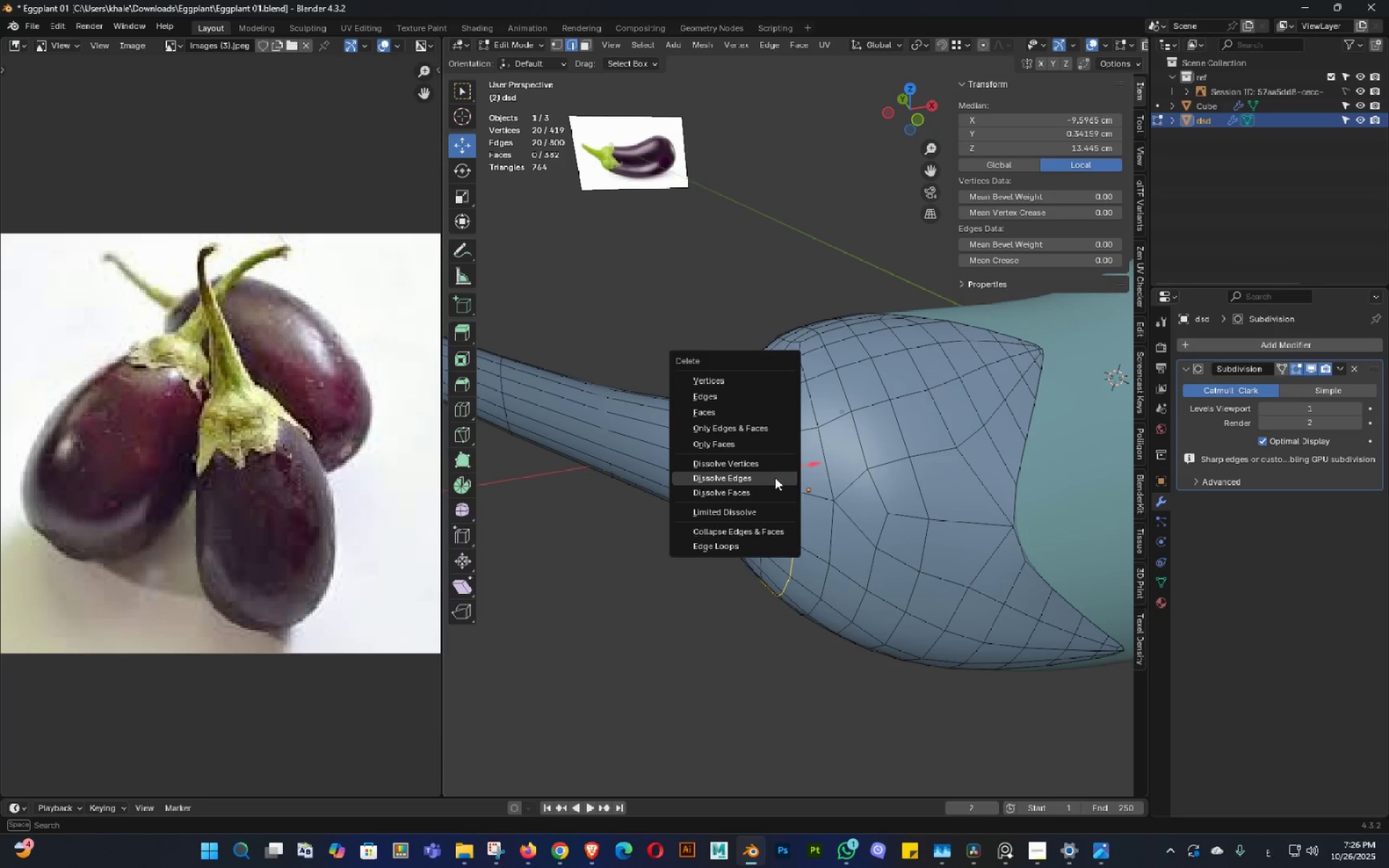 
left_click([775, 477])
 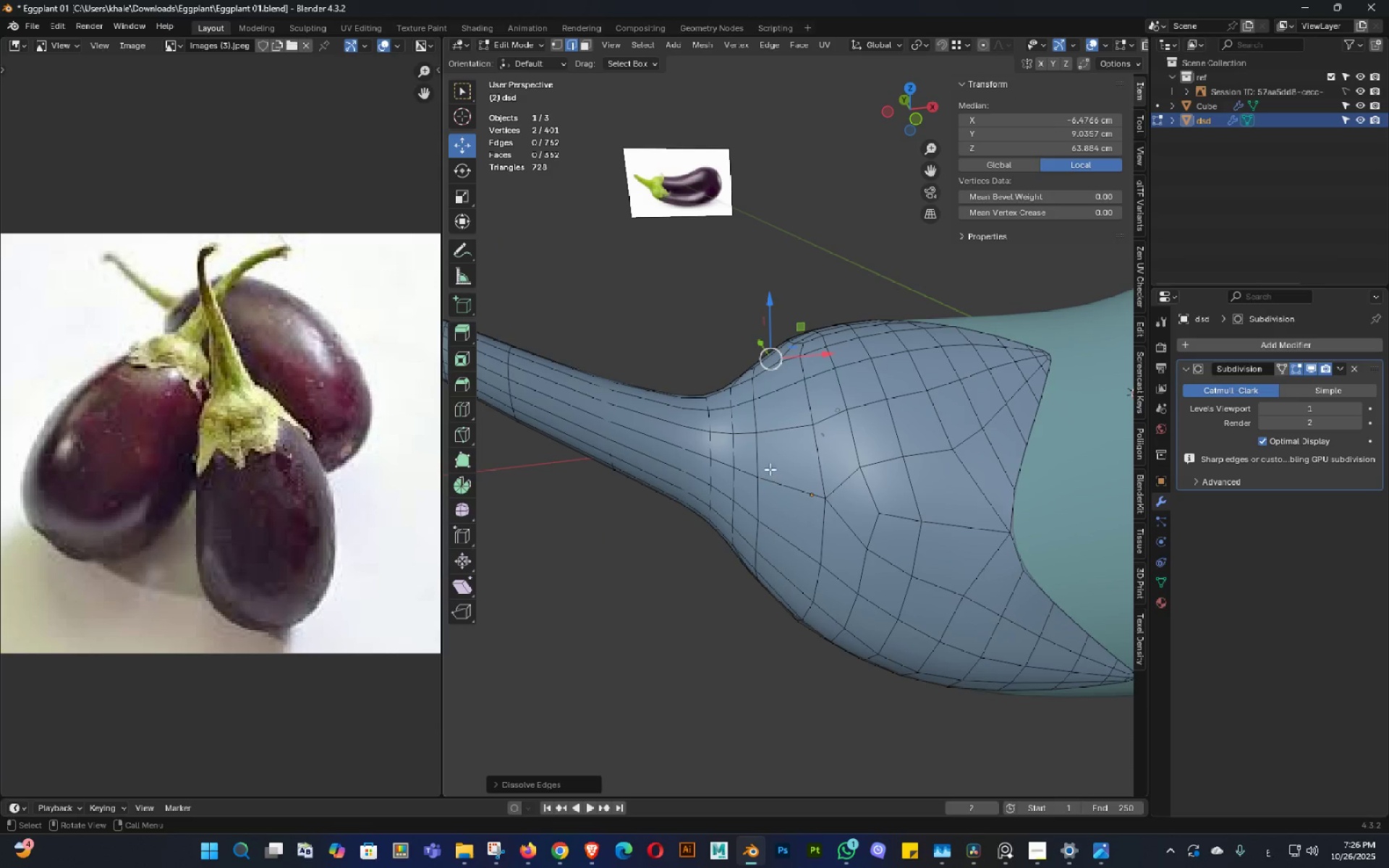 
hold_key(key=AltLeft, duration=0.68)
left_click([739, 455])
 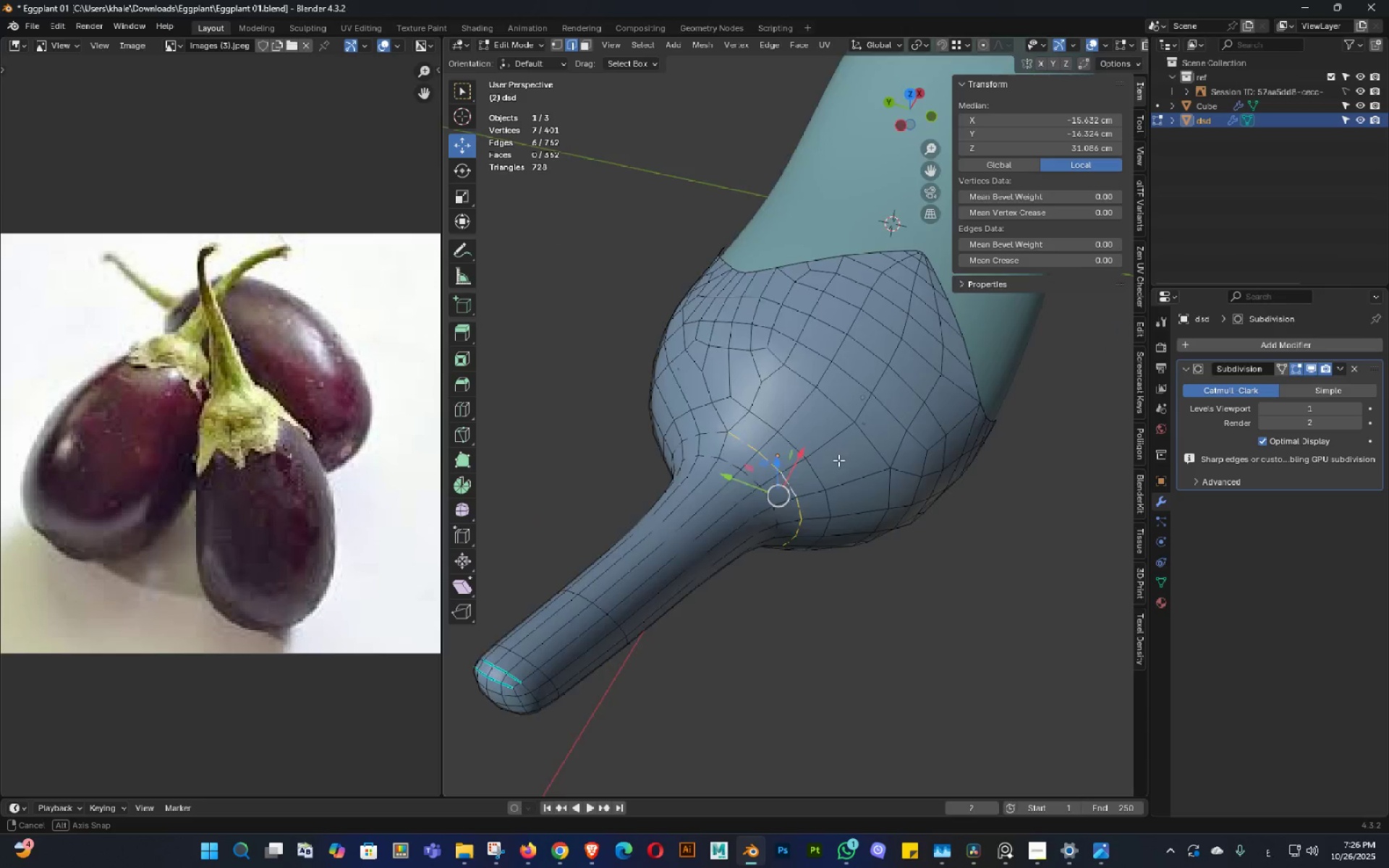 
hold_key(key=ShiftLeft, duration=0.71)
hold_key(key=AltLeft, duration=0.62)
left_click([752, 454])
 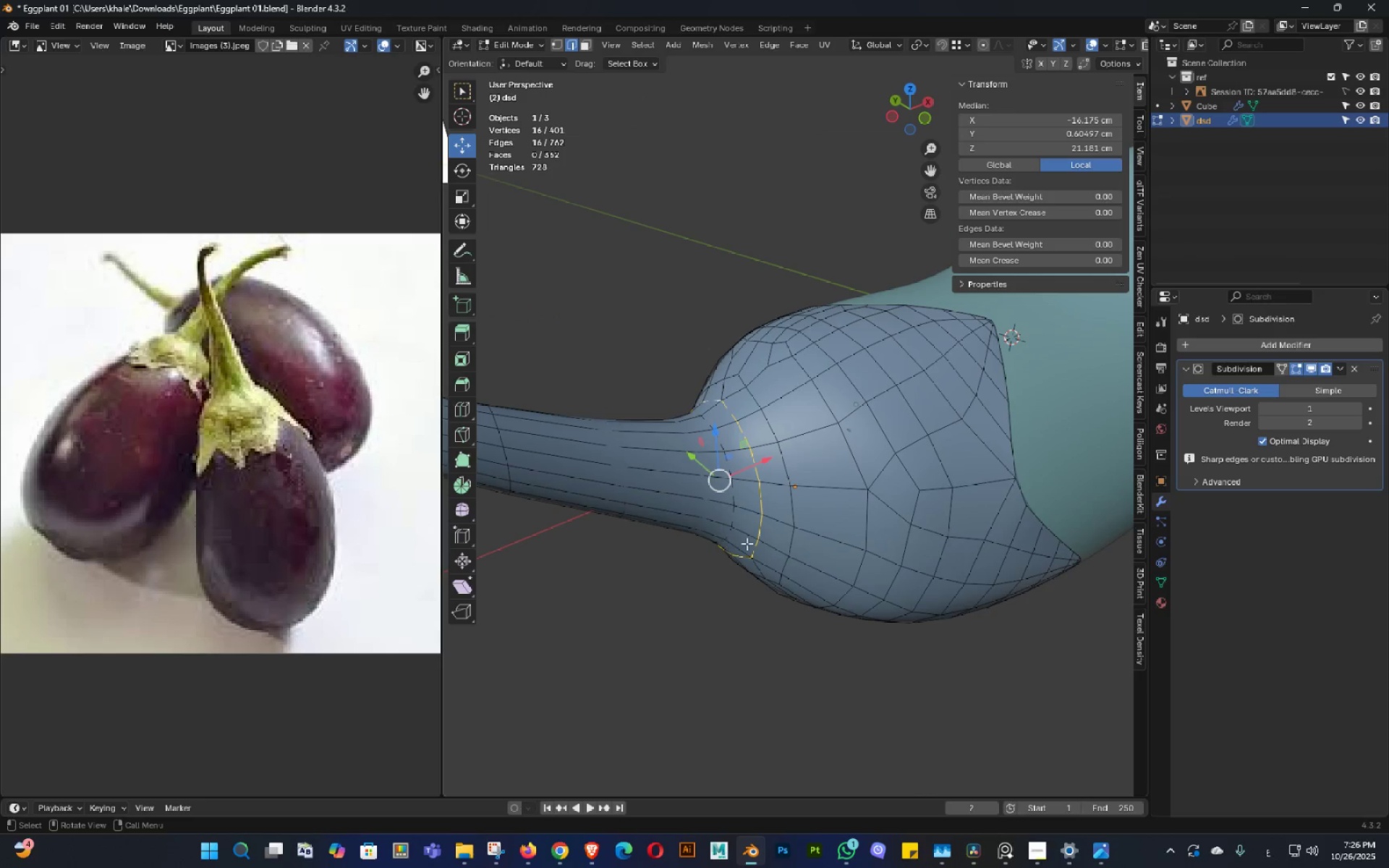 
key(X)
 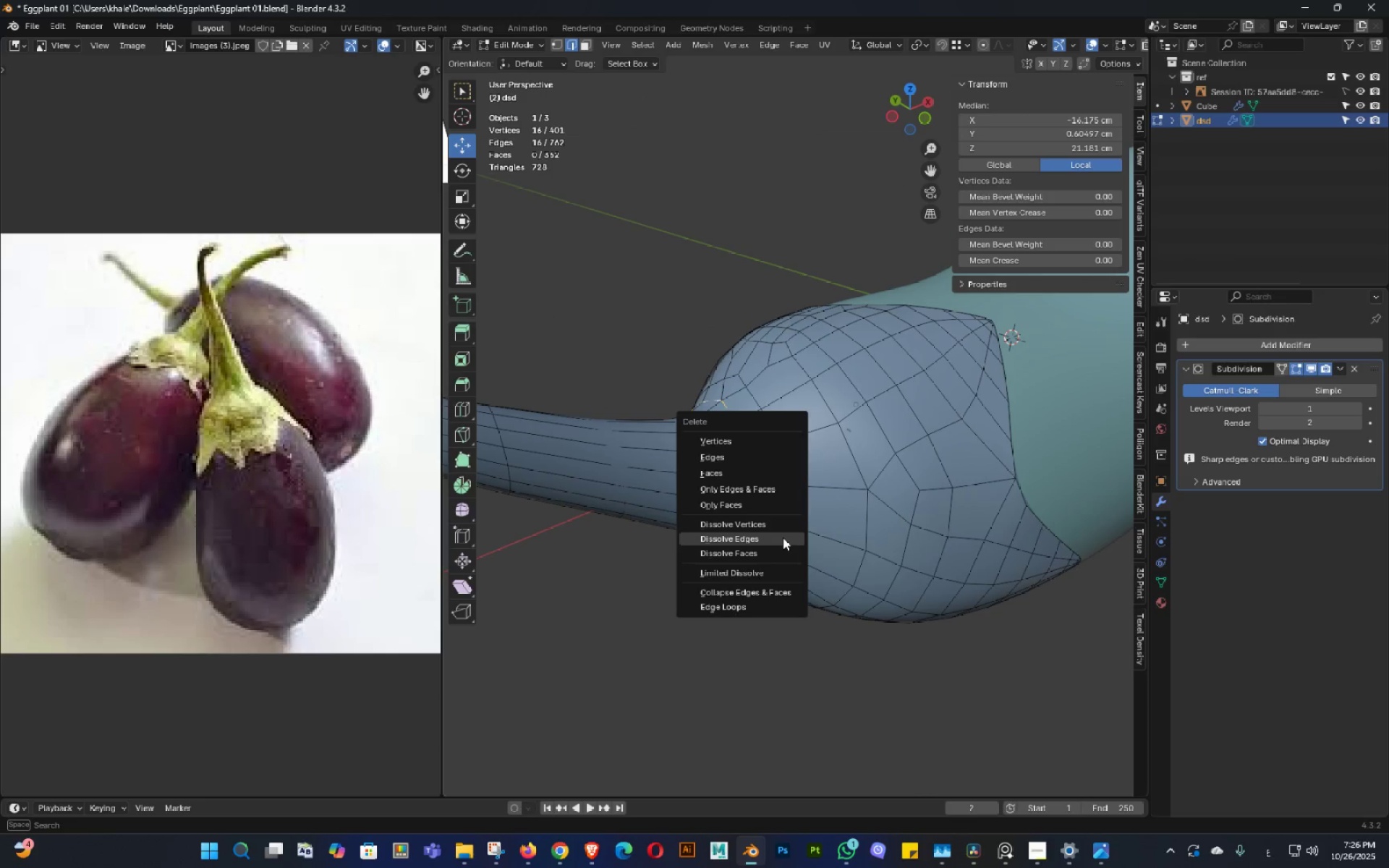 
left_click([783, 537])
 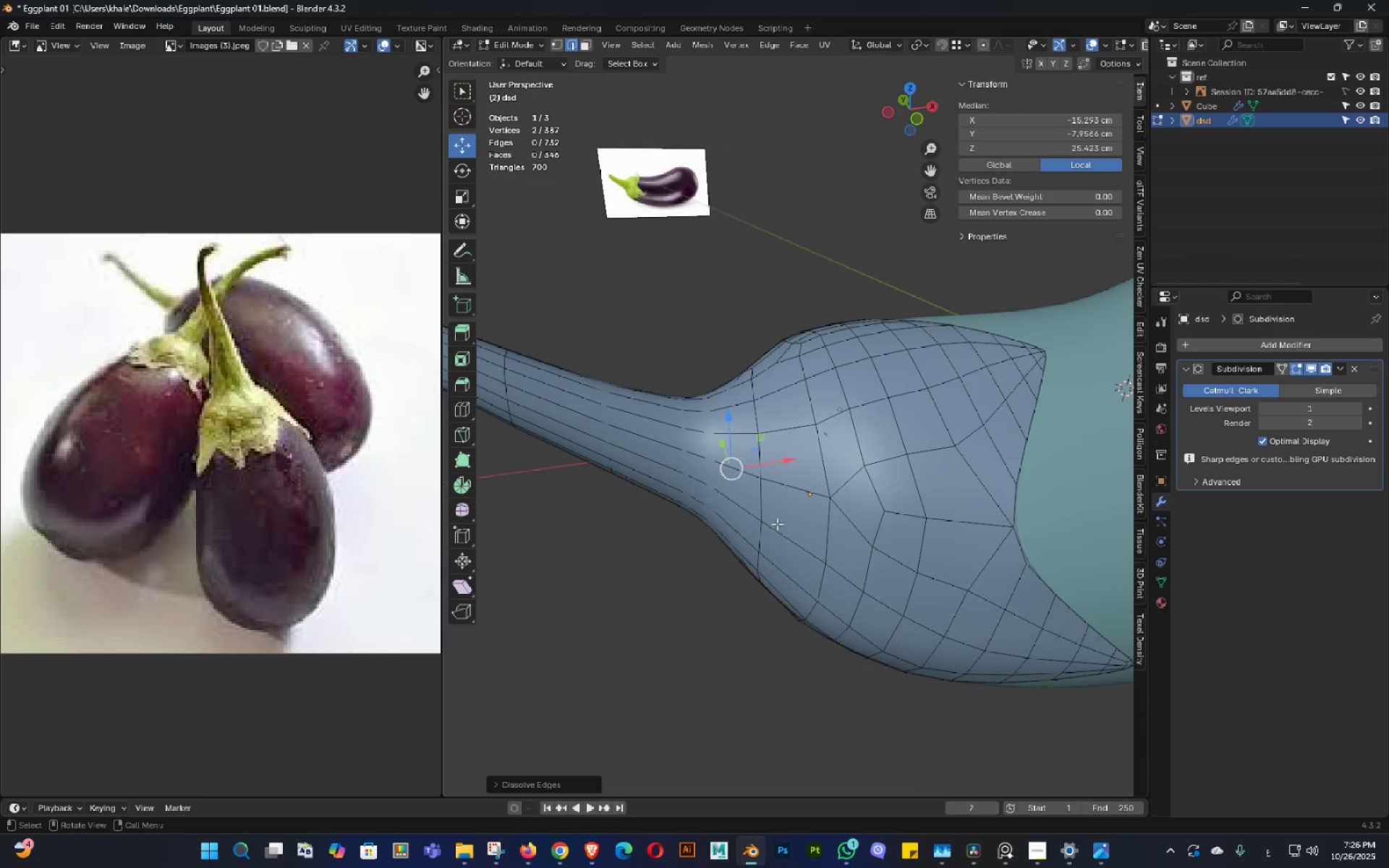 
scroll: coordinate [778, 518], scroll_direction: down, amount: 2.0
 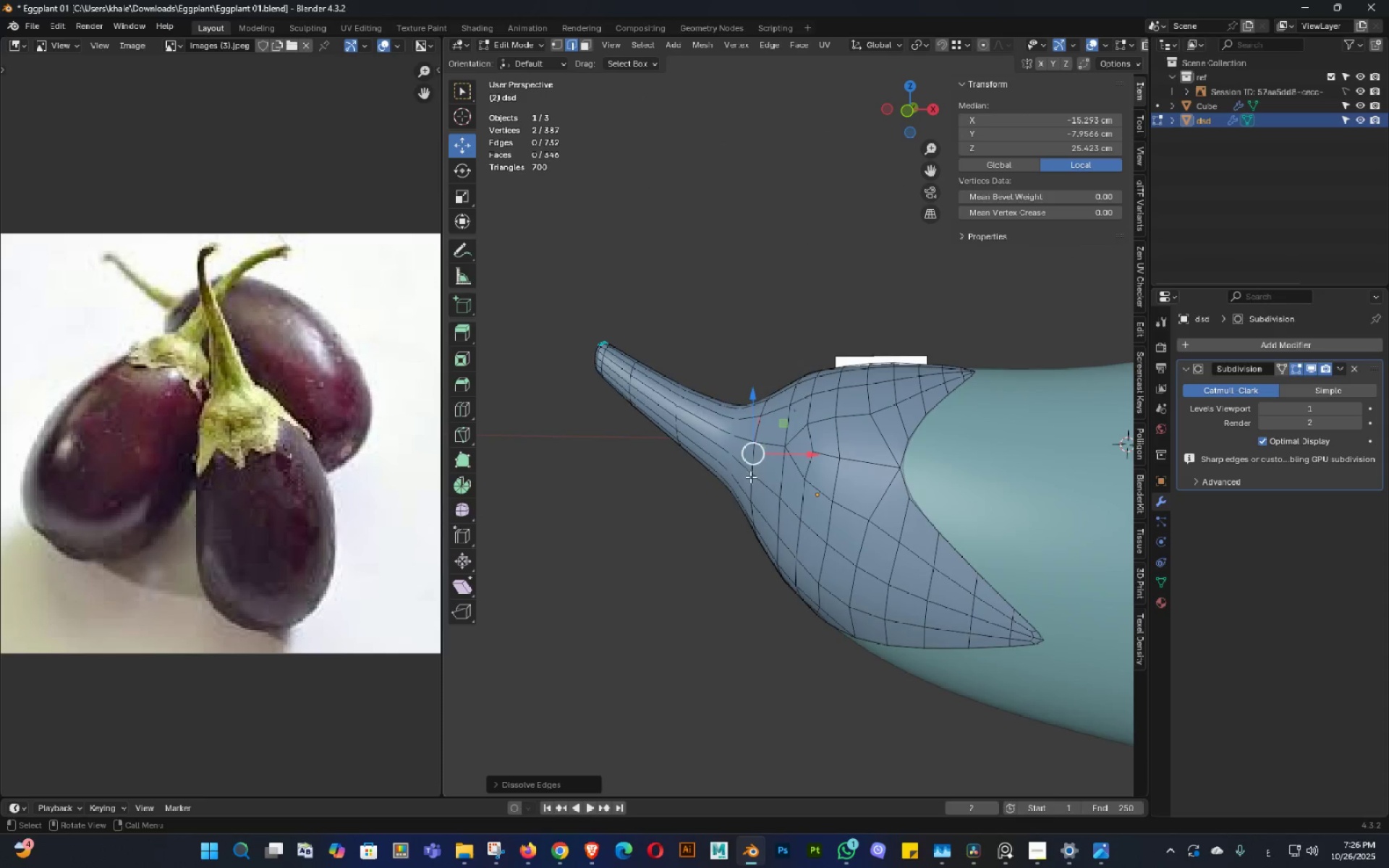 
key(Control+ControlLeft)
 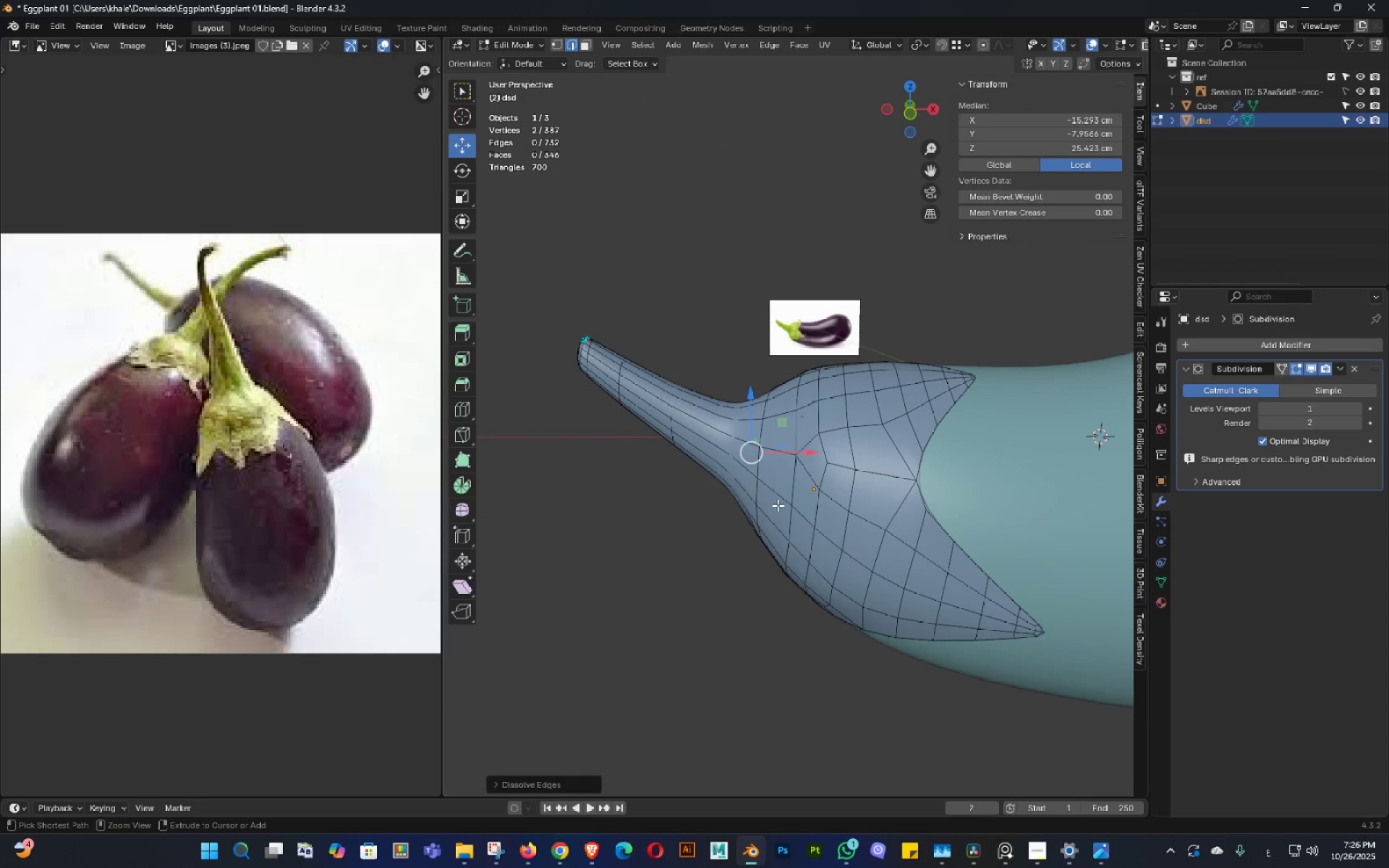 
key(Control+Z)
 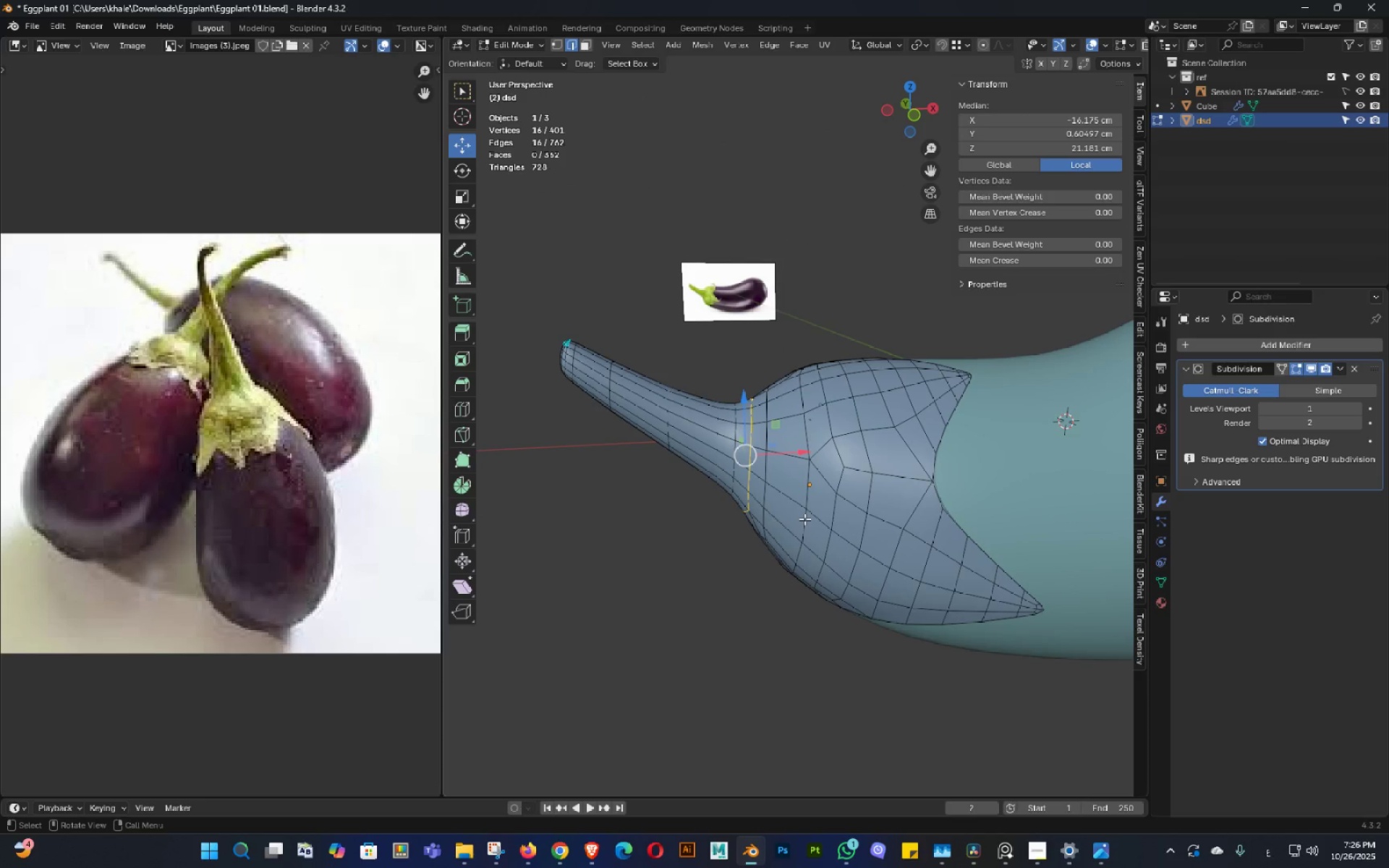 
key(Shift+ShiftLeft)
 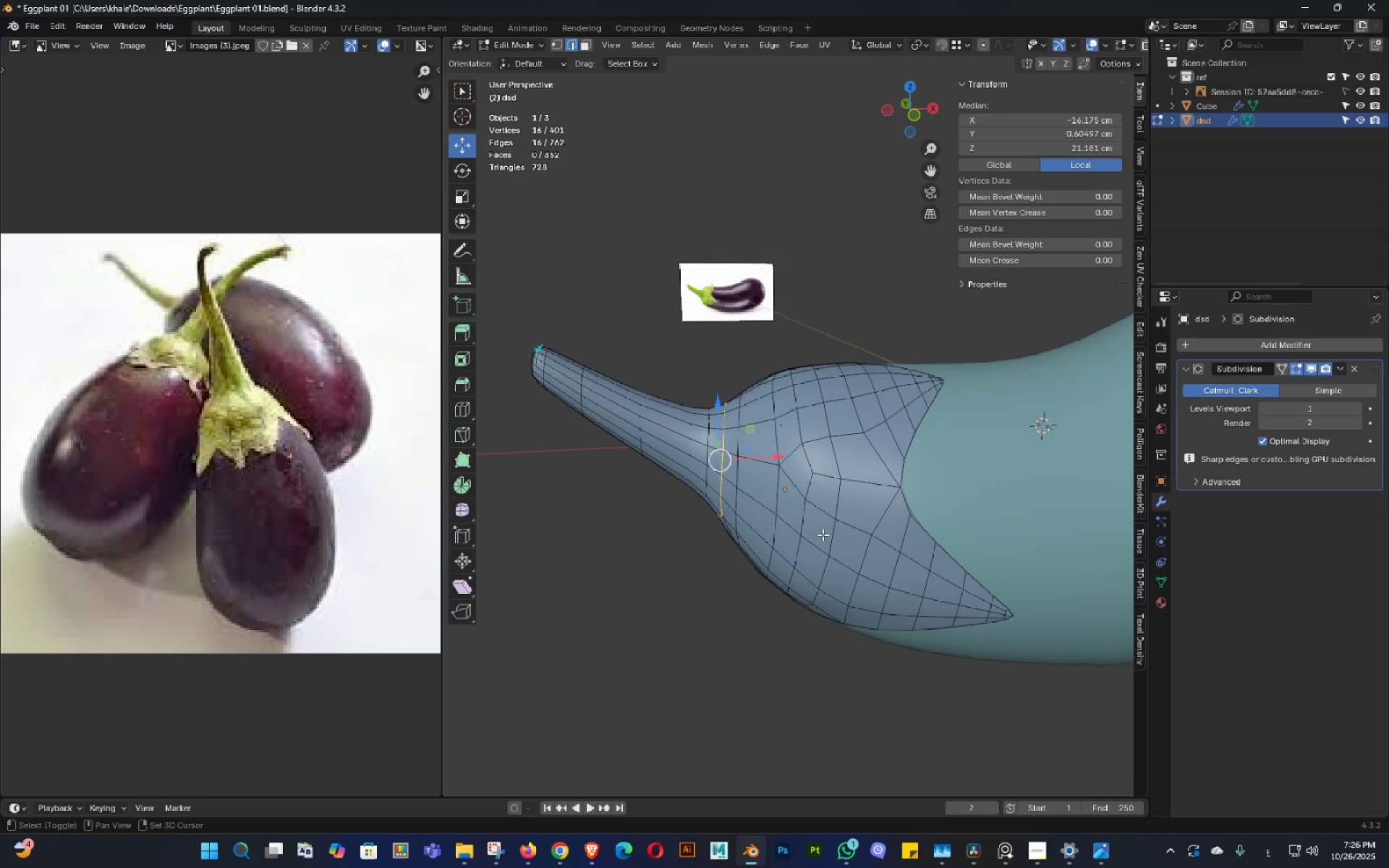 
double_click([825, 535])
 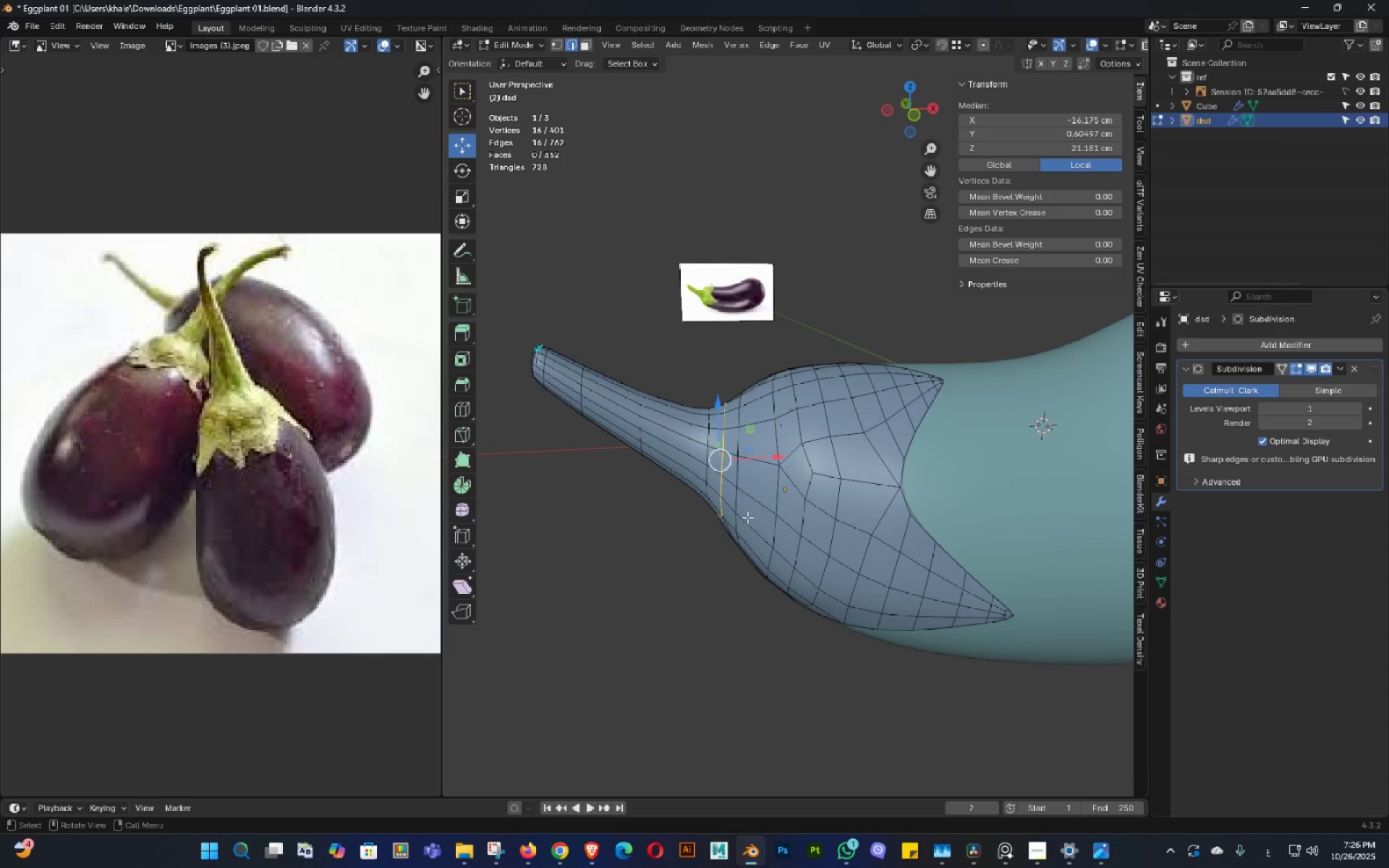 
type(gg)
 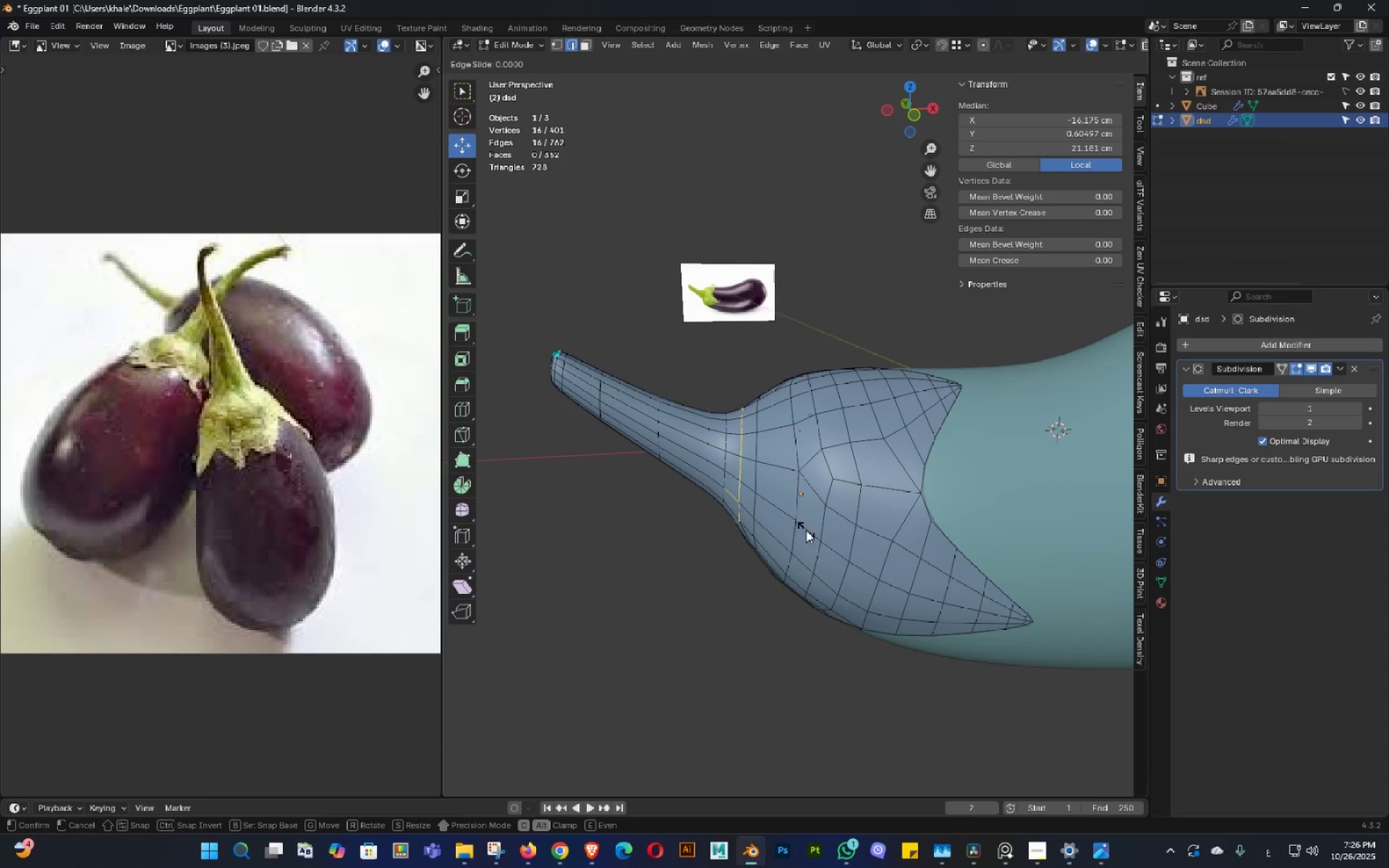 
hold_key(key=ShiftLeft, duration=1.38)
left_click([725, 483])
 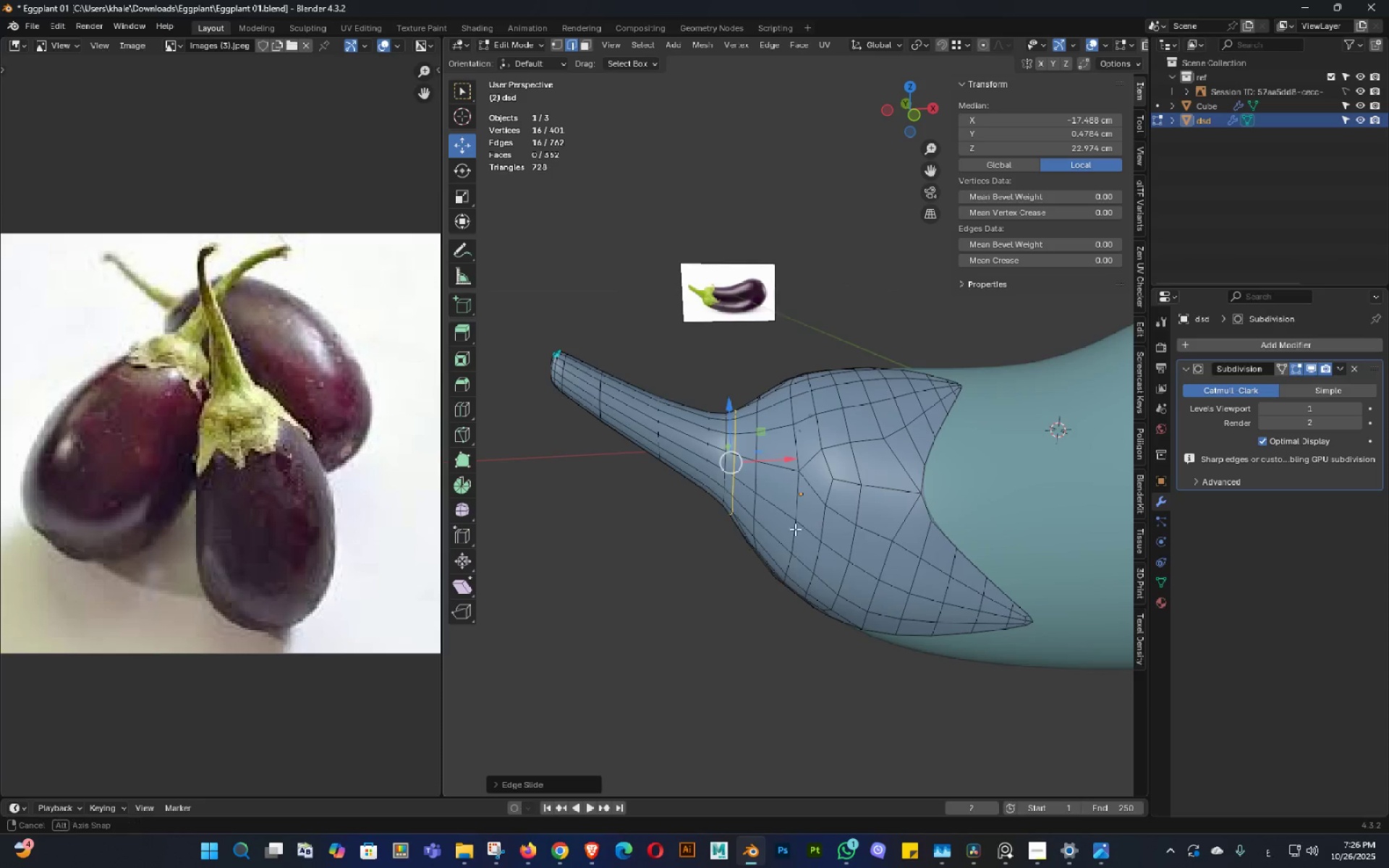 
double_click([788, 533])
 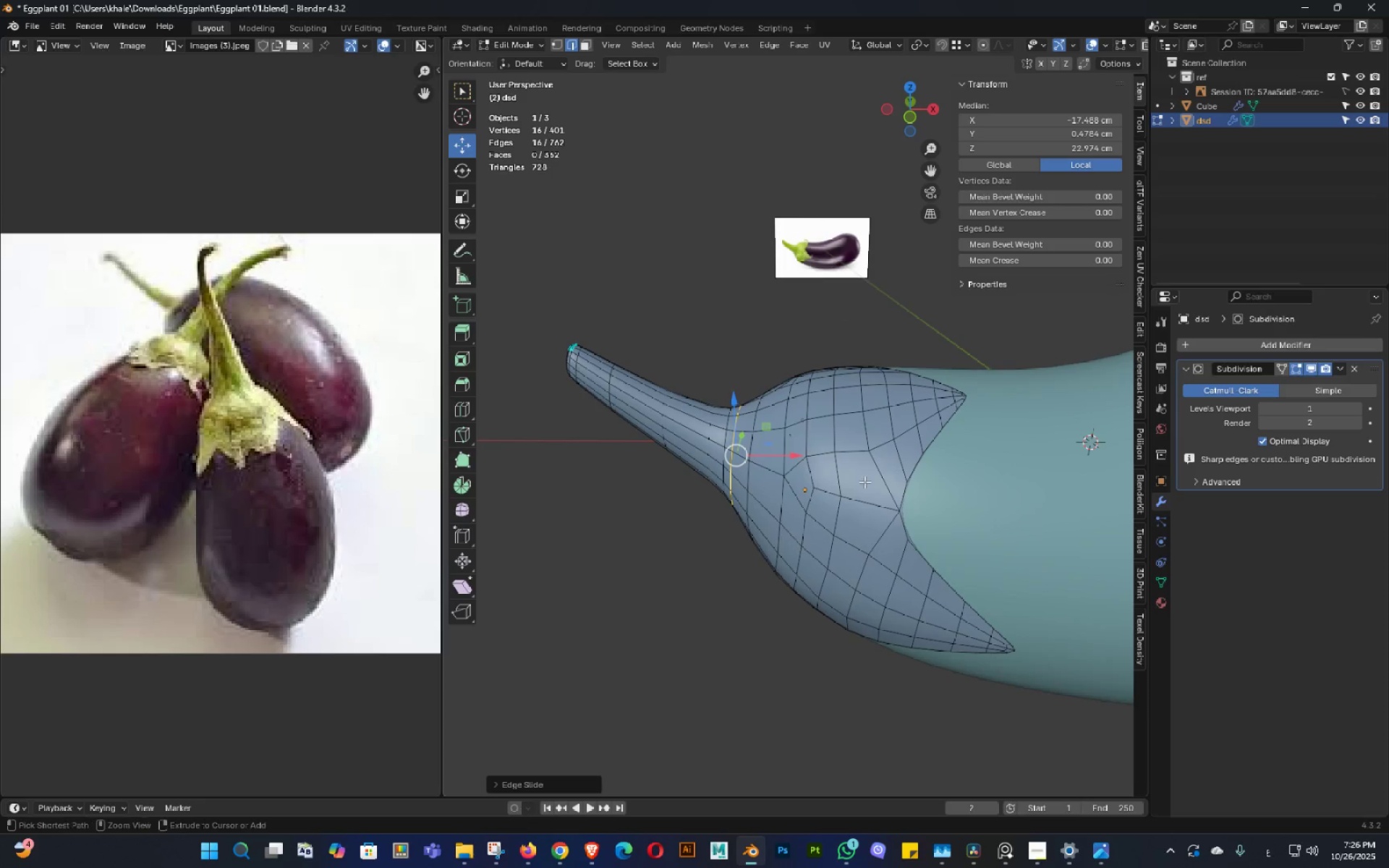 
hold_key(key=ControlLeft, duration=0.4)
 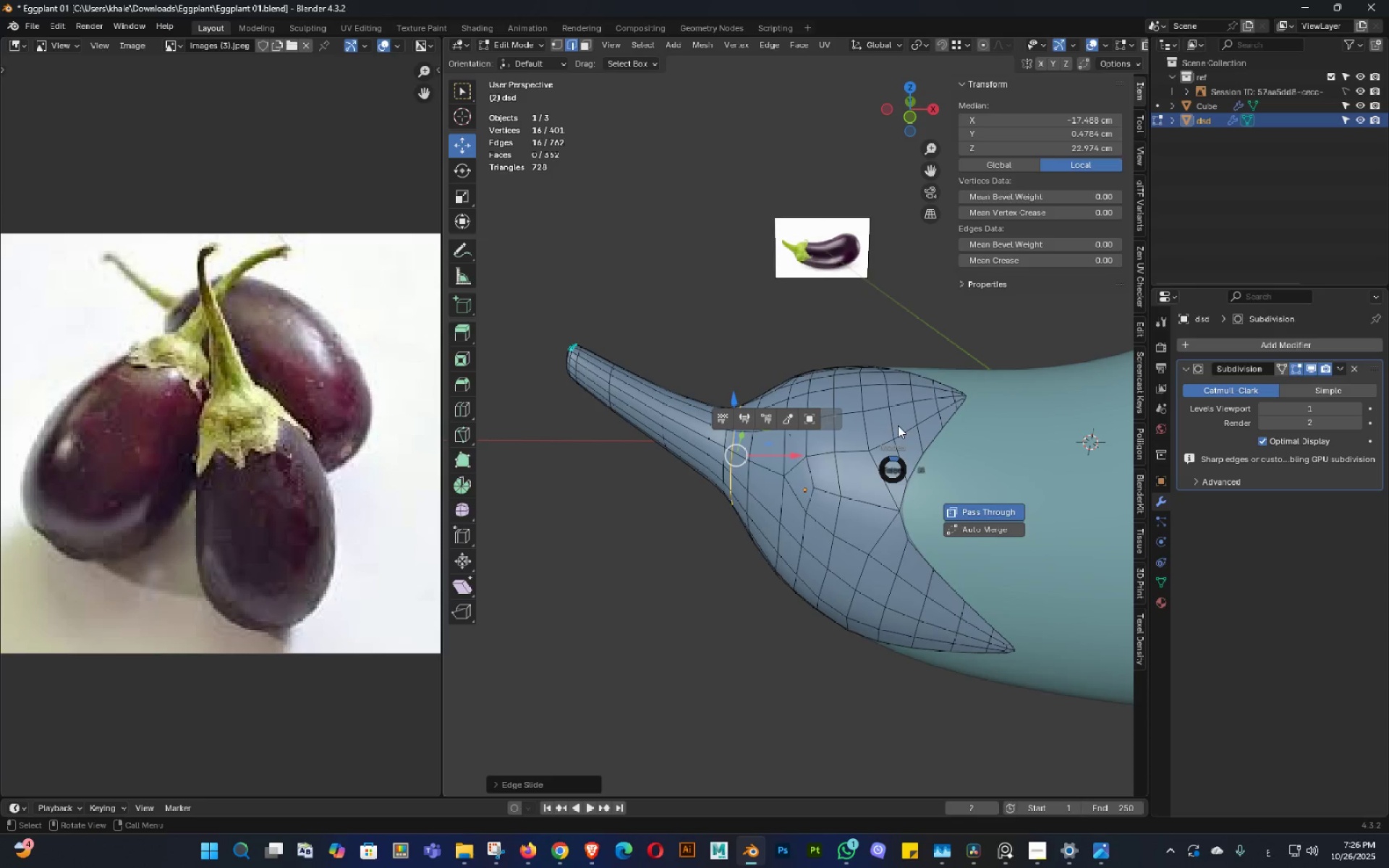 
key(Tab)
 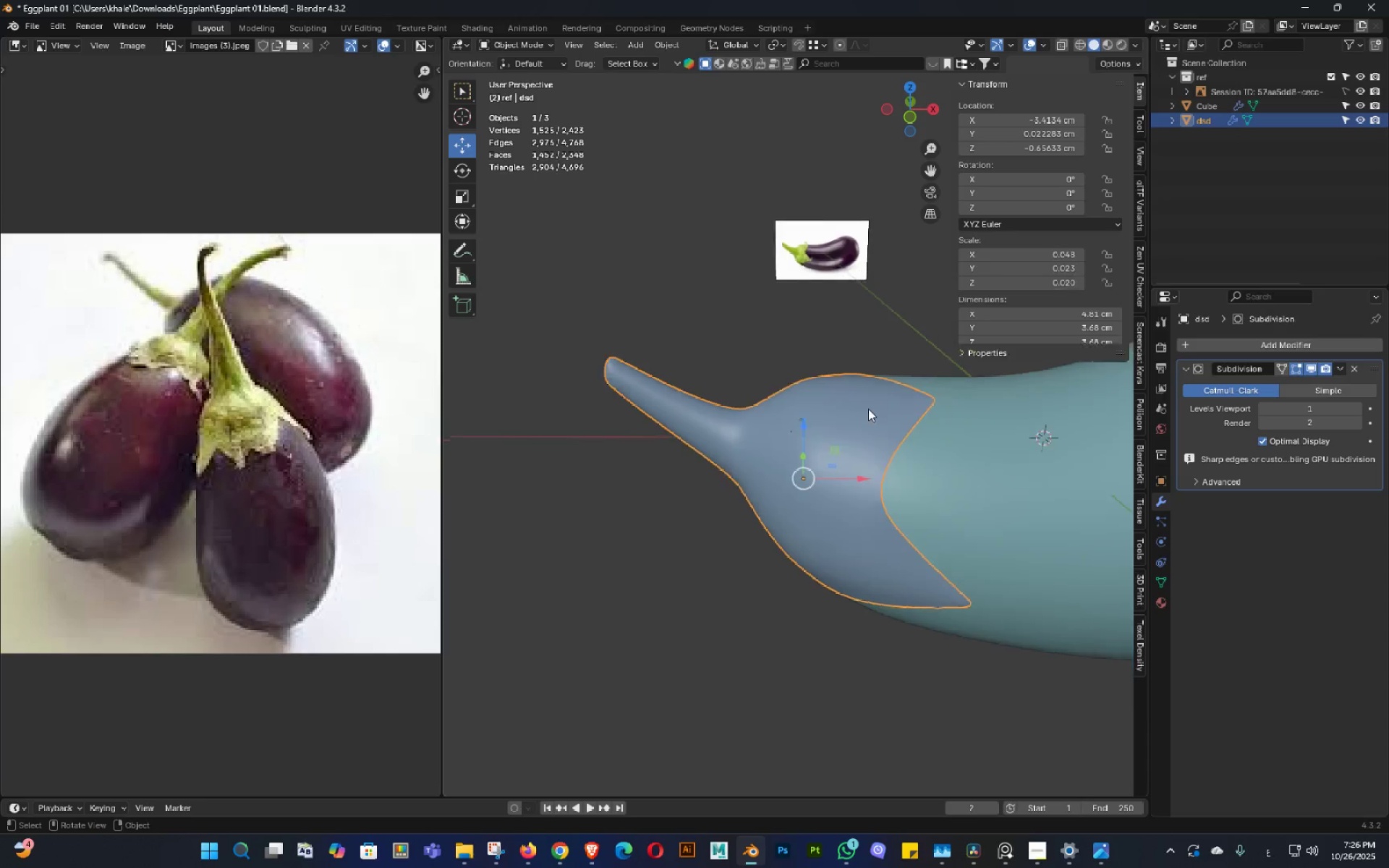 
scroll: coordinate [870, 407], scroll_direction: down, amount: 2.0
 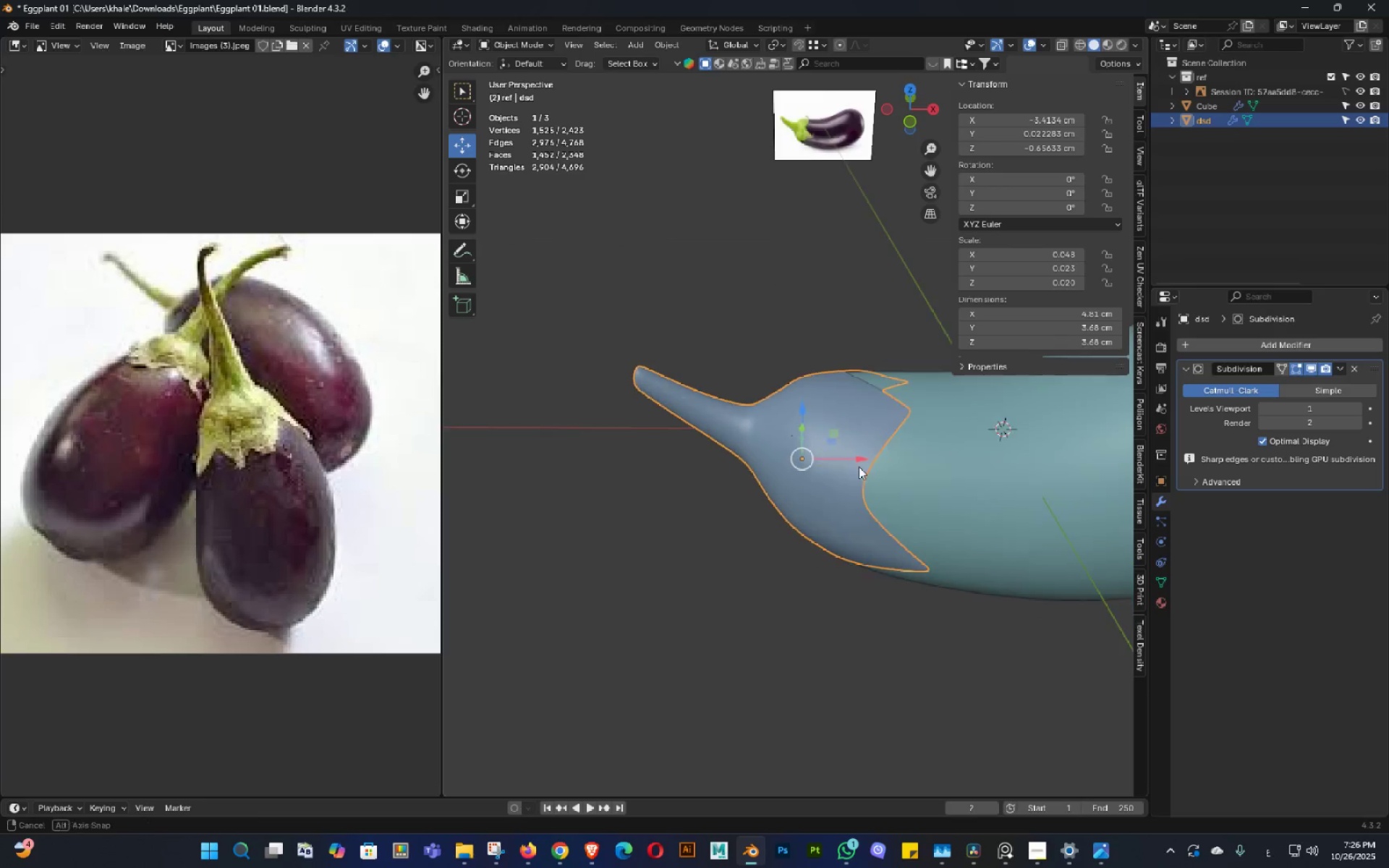 
key(Control+ControlLeft)
 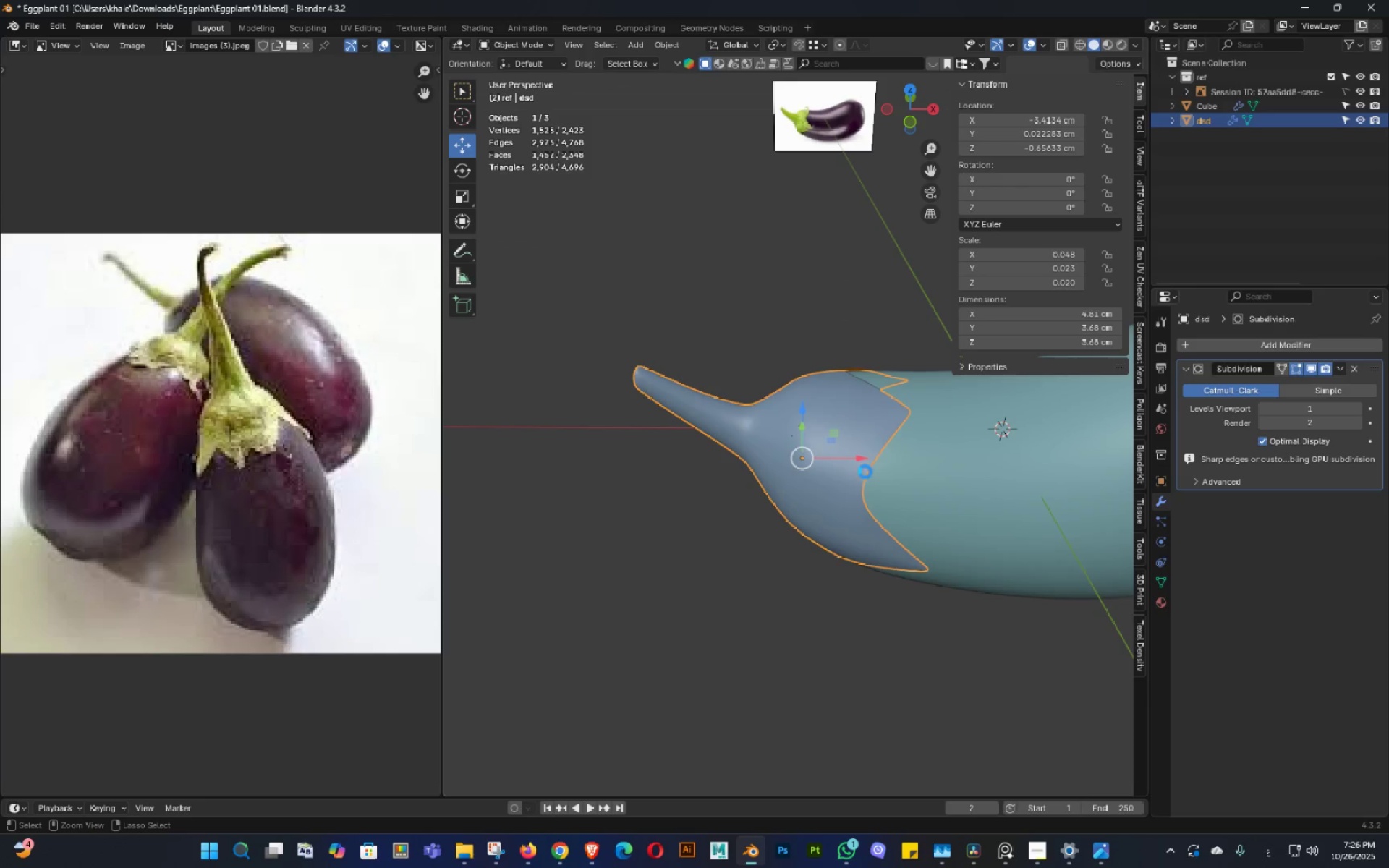 
key(Control+S)
 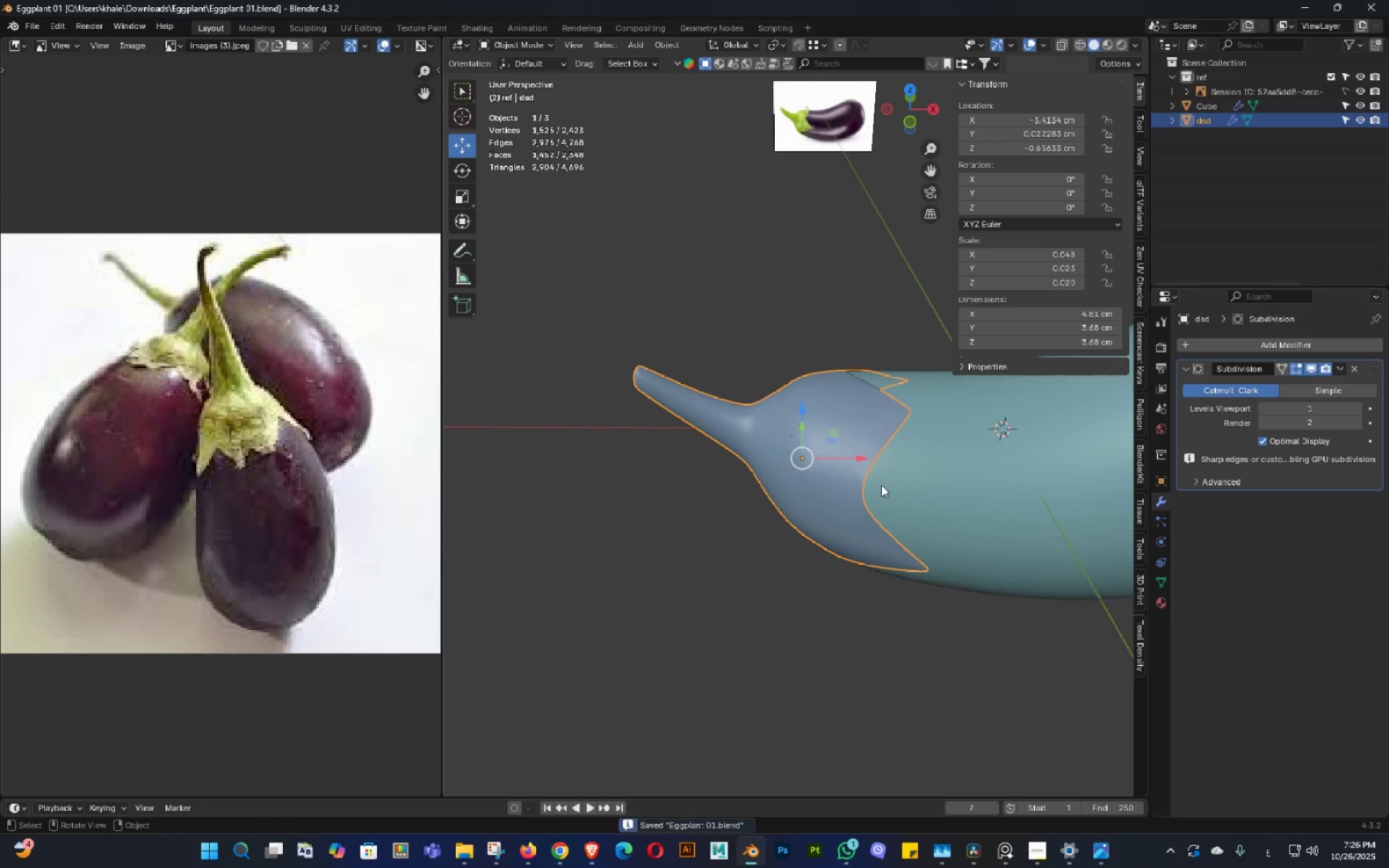 
key(Shift+ShiftLeft)
 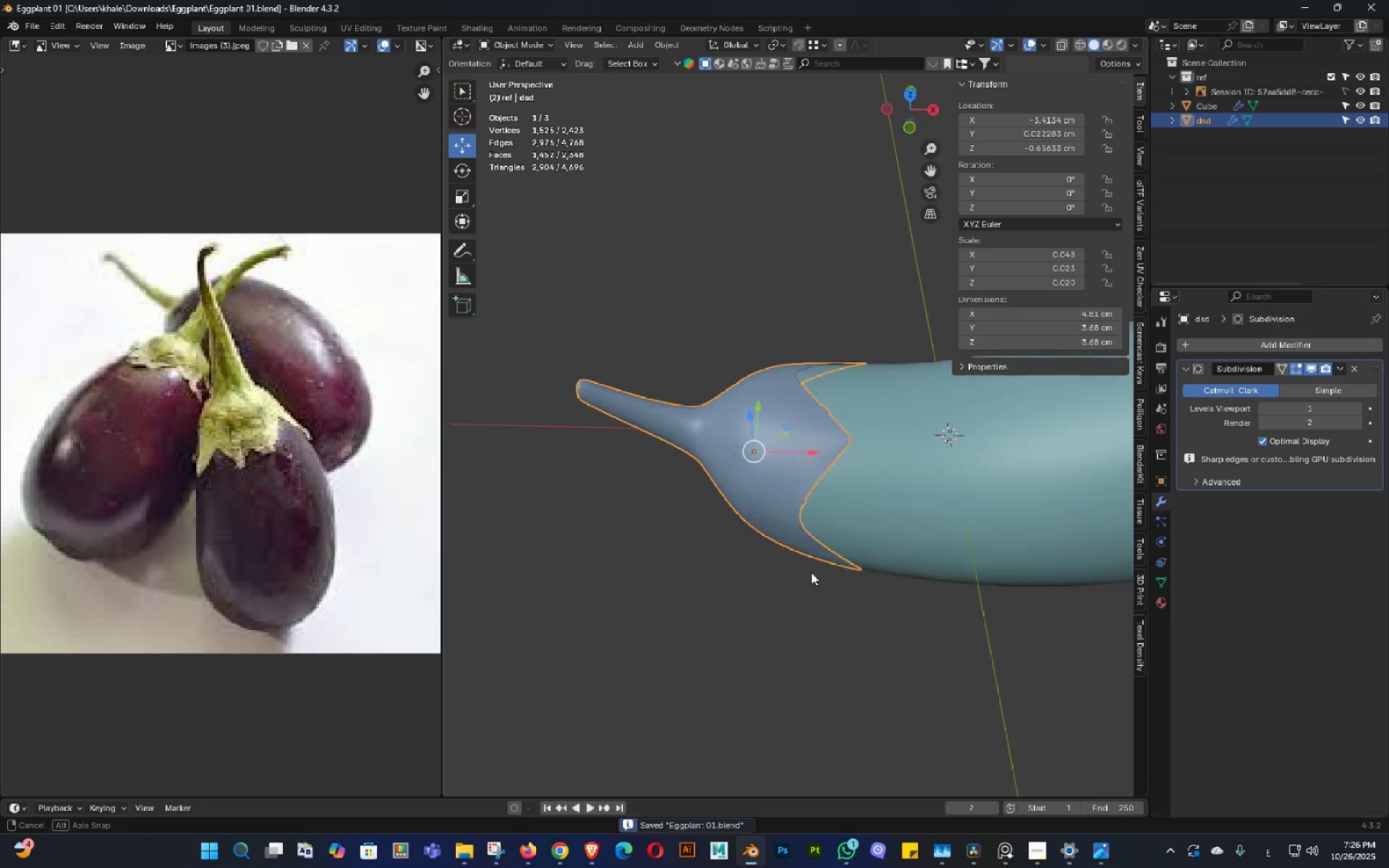 
key(Control+ControlLeft)
 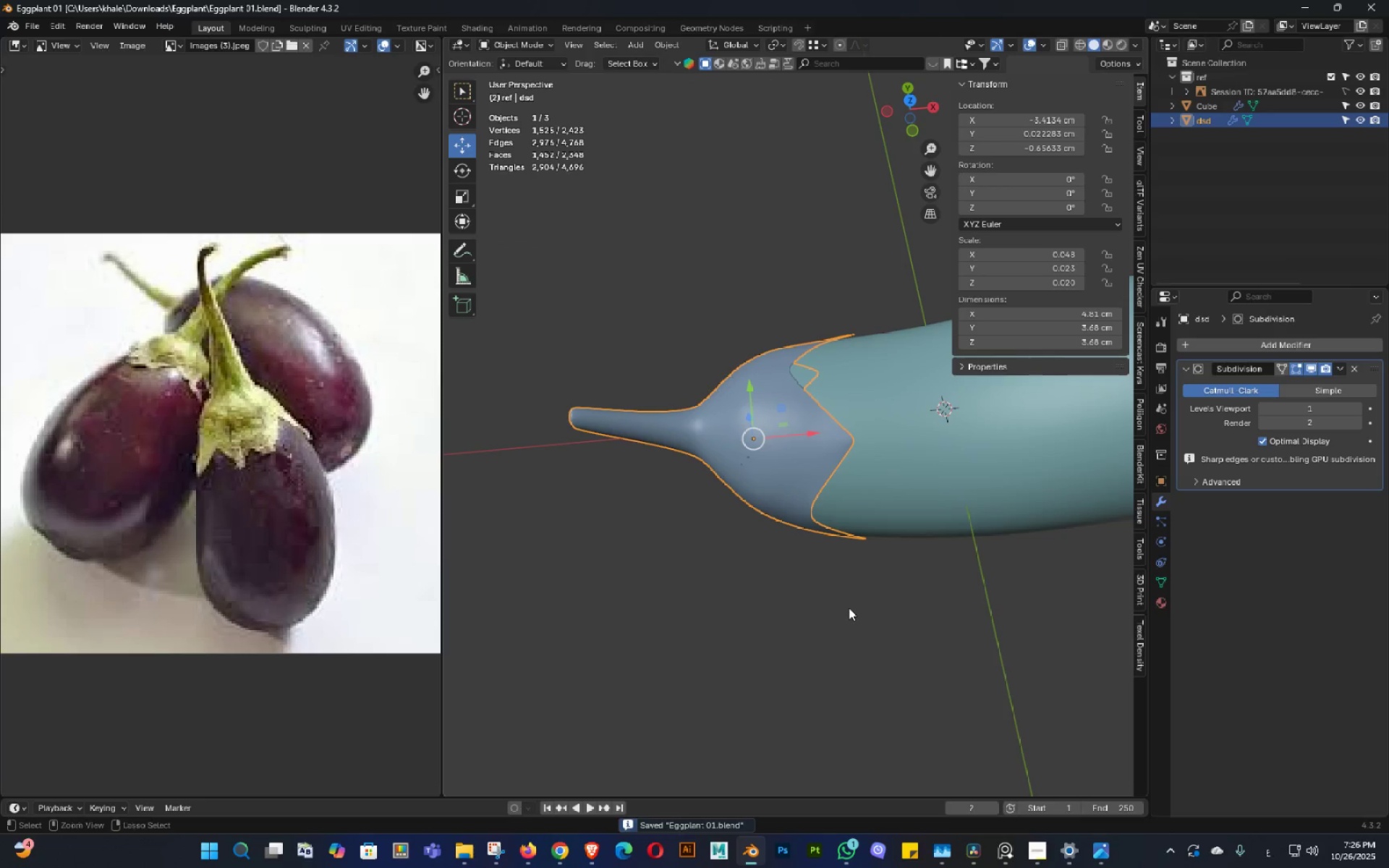 
key(Control+S)
 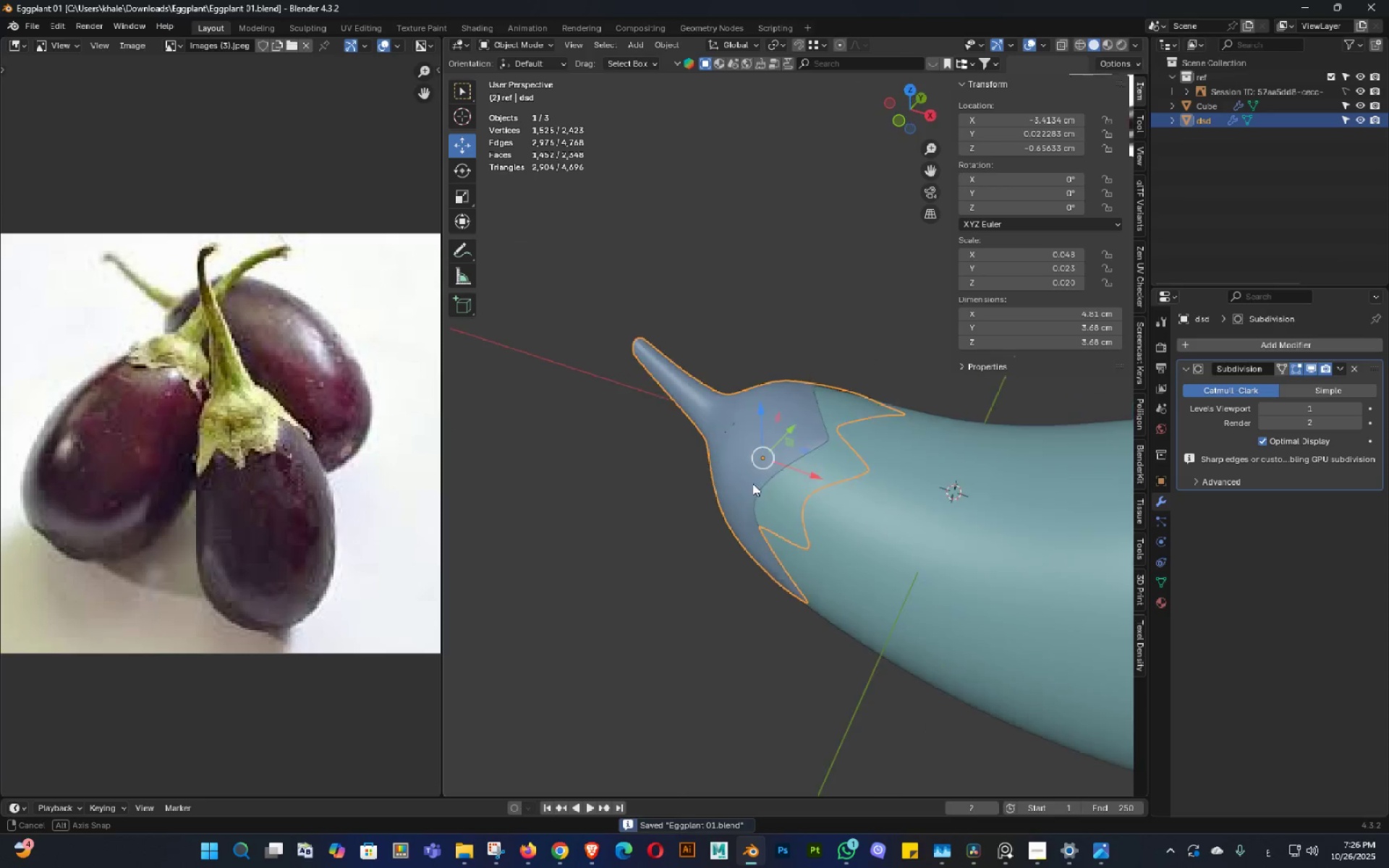 
key(Control+ControlLeft)
 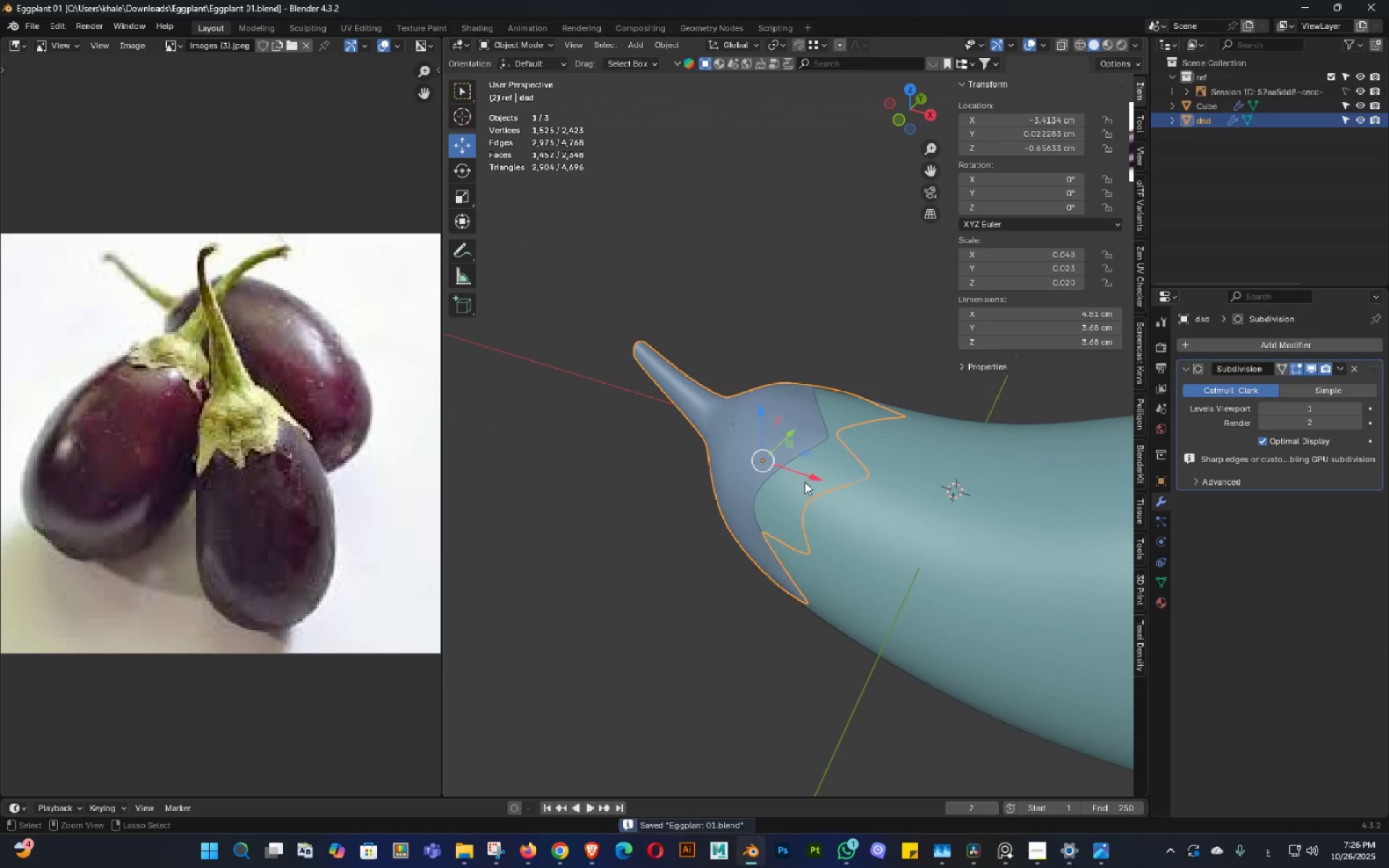 
key(Control+S)
 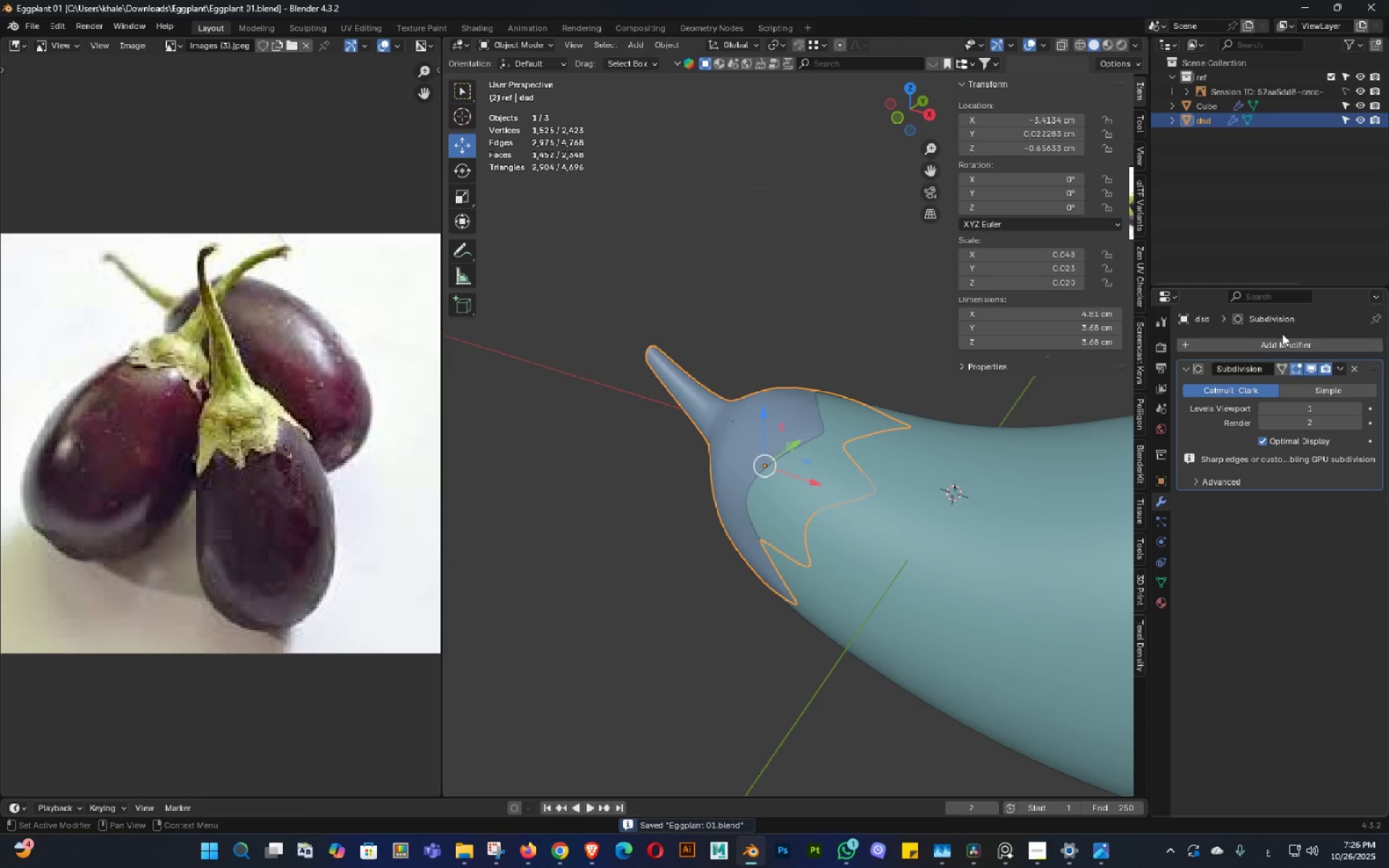 
left_click([1291, 339])
 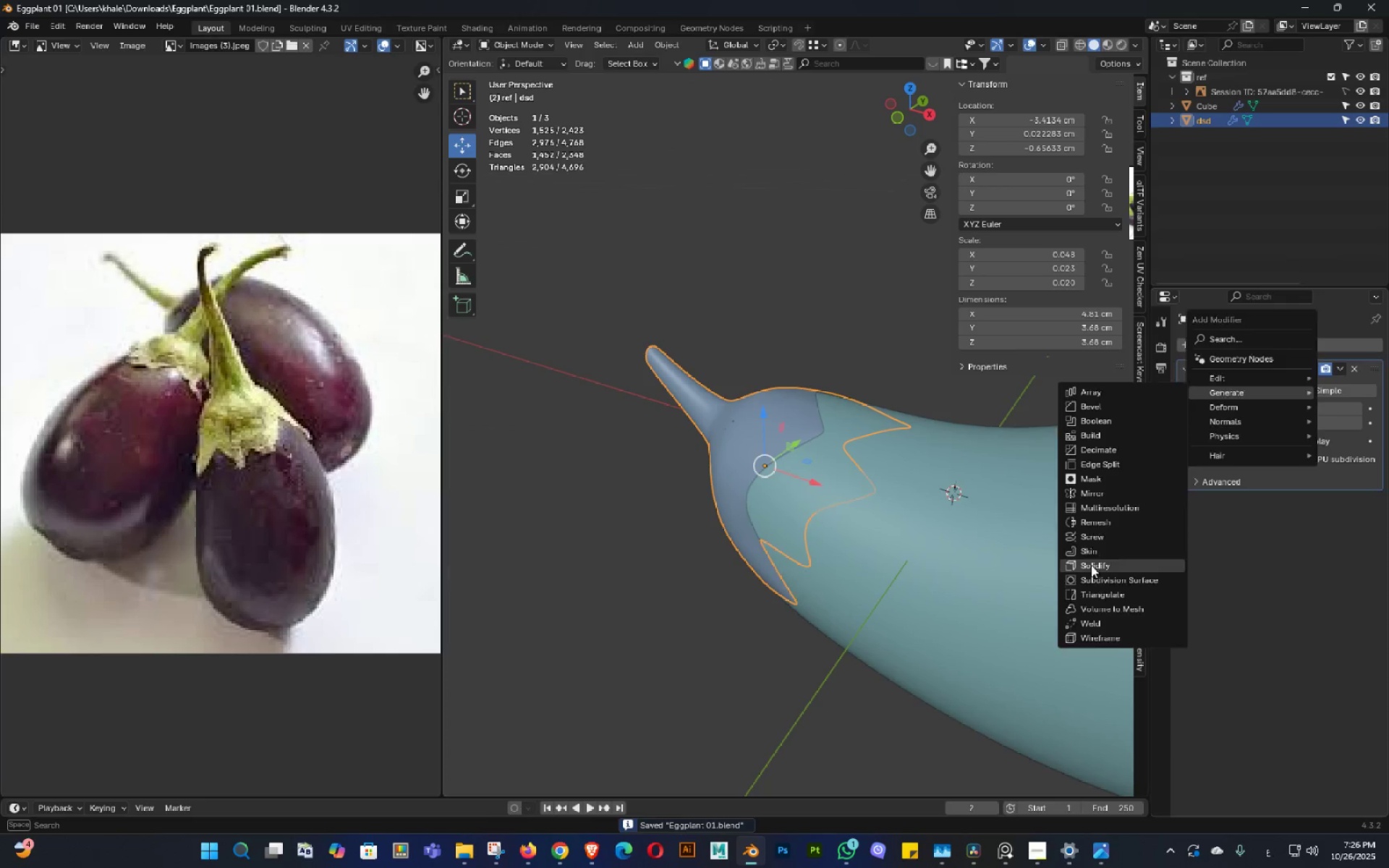 
scroll: coordinate [815, 437], scroll_direction: up, amount: 9.0
 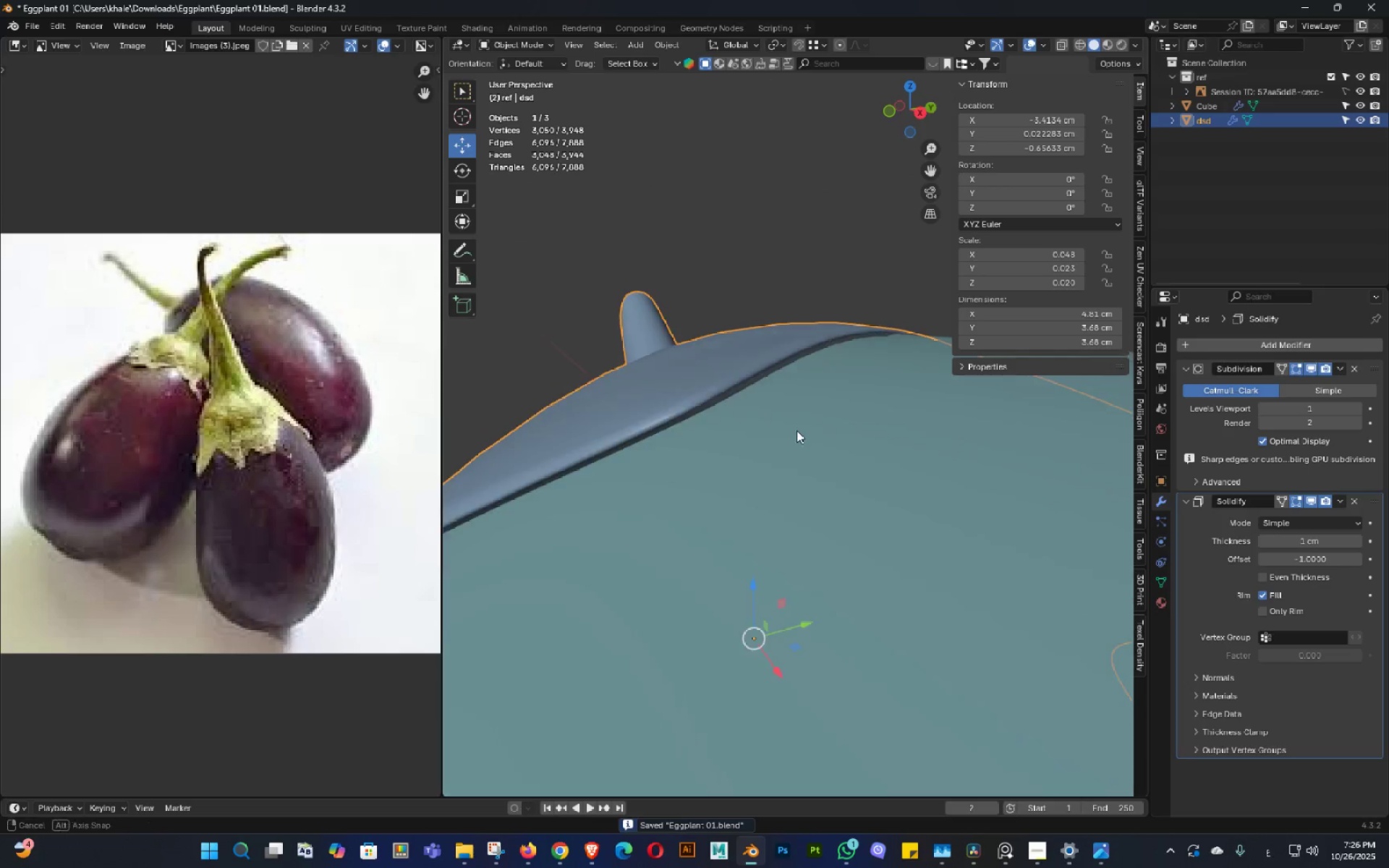 
double_click([797, 430])
 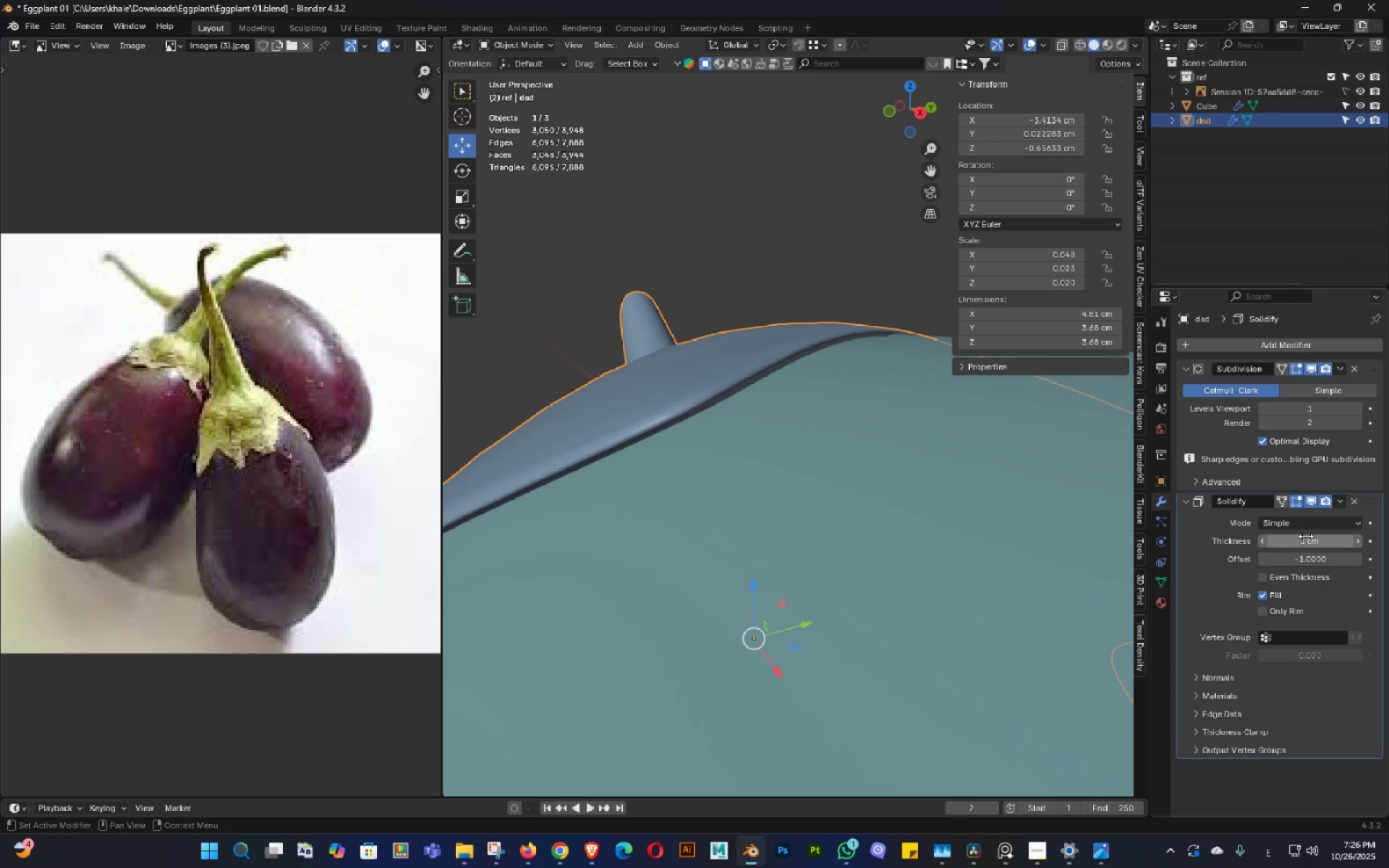 
double_click([1304, 539])
 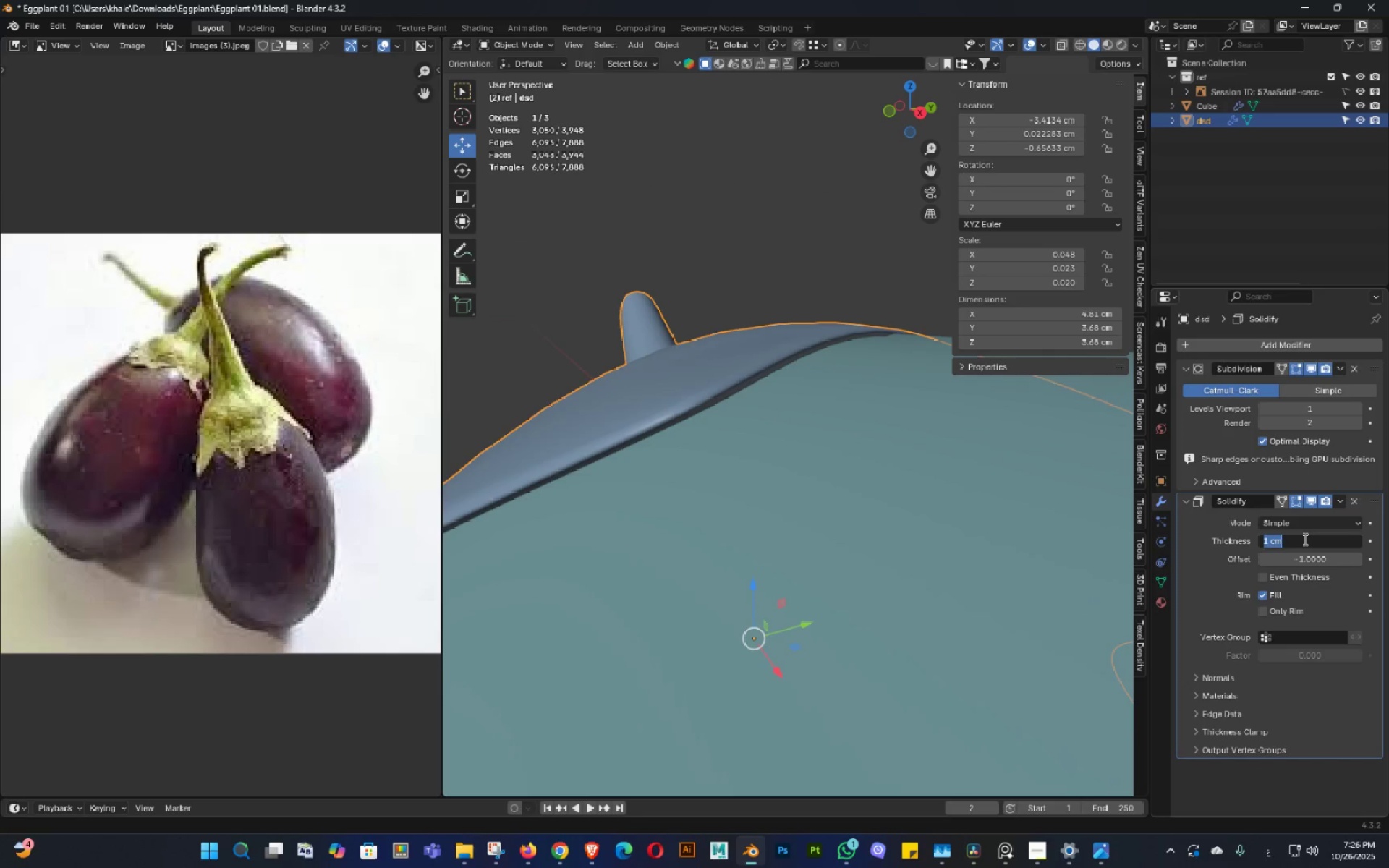 
key(Numpad2)
 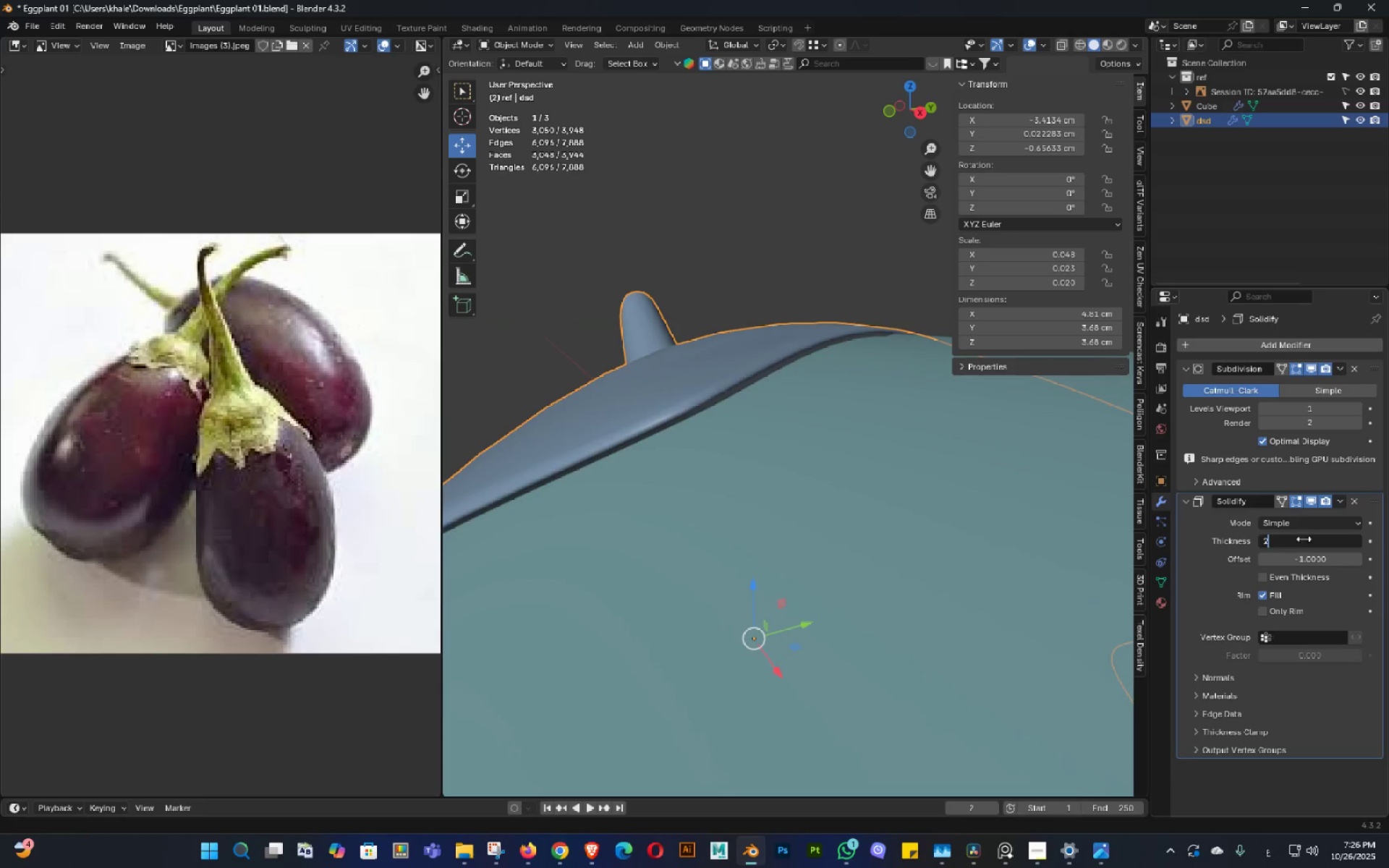 
key(NumpadEnter)
 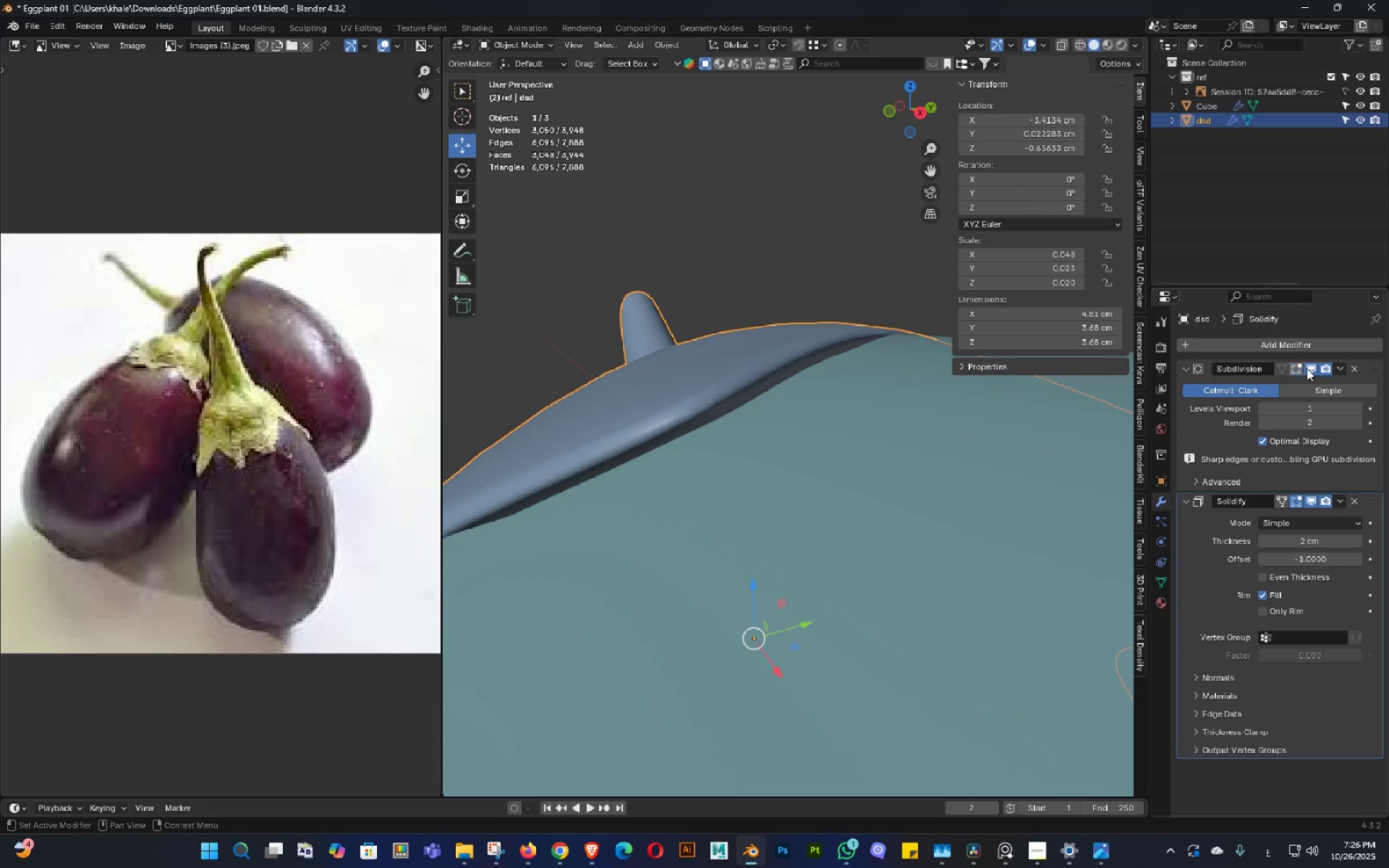 
left_click([1309, 370])
 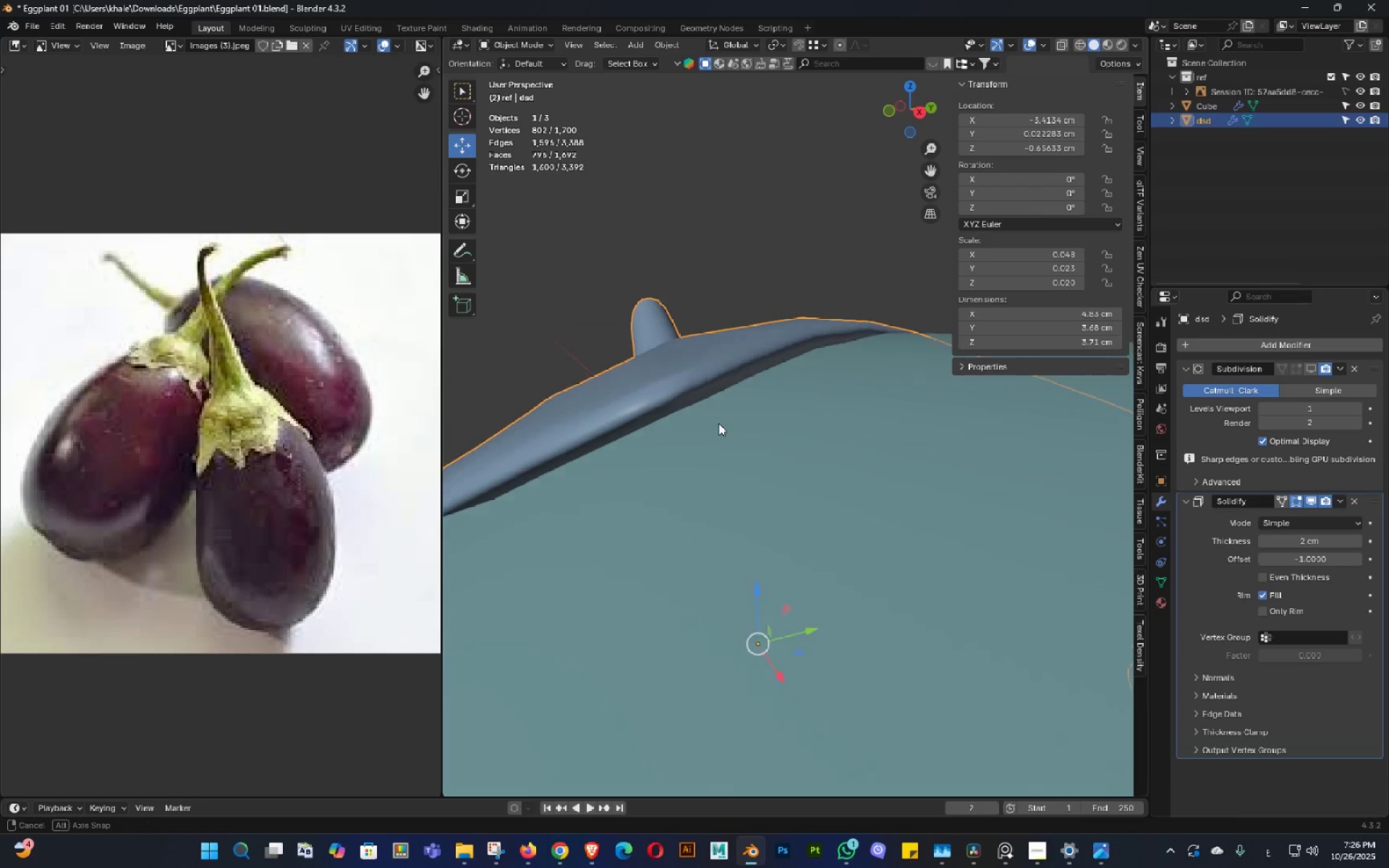 
double_click([718, 423])
 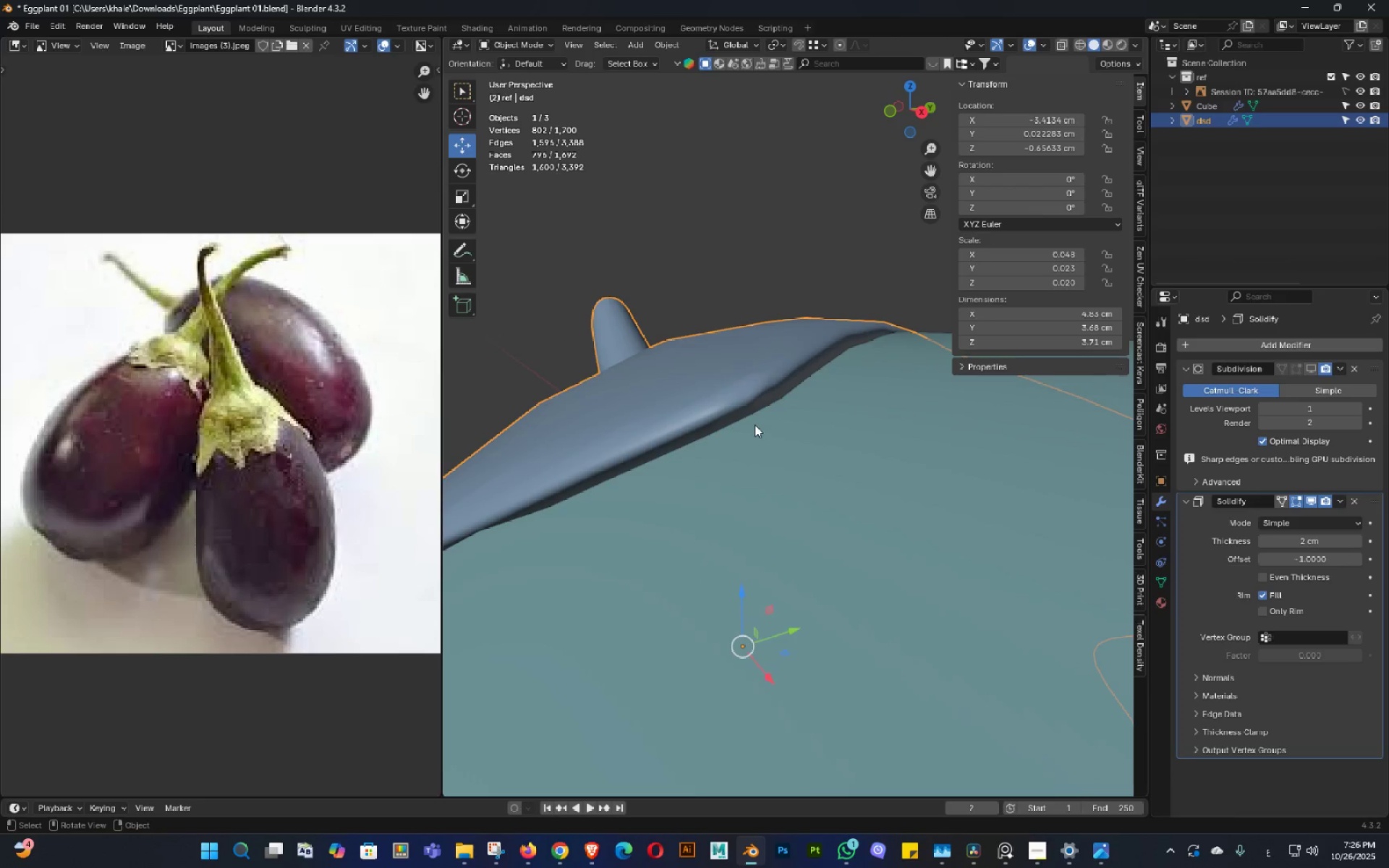 
scroll: coordinate [755, 425], scroll_direction: down, amount: 1.0
 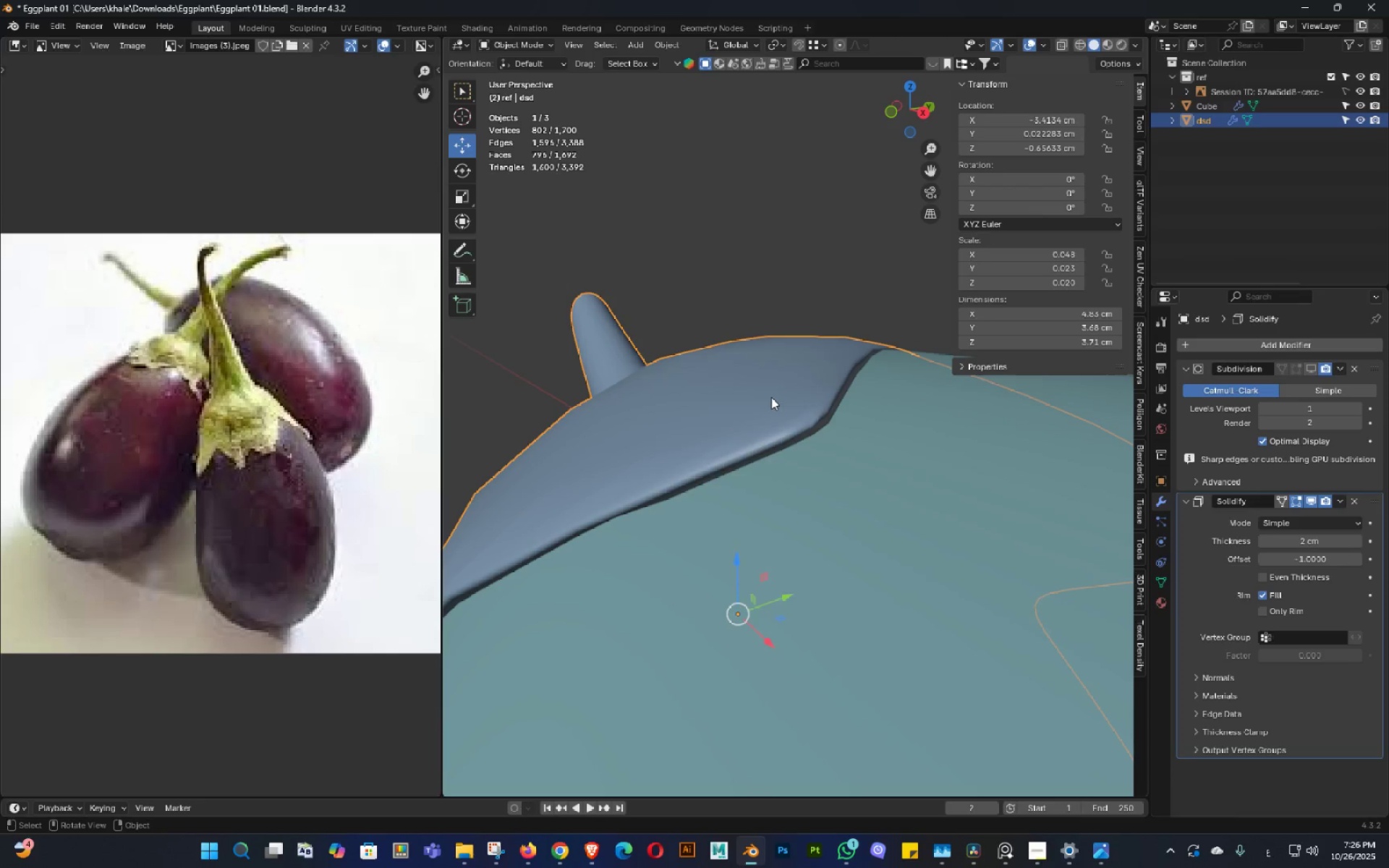 
right_click([771, 396])
 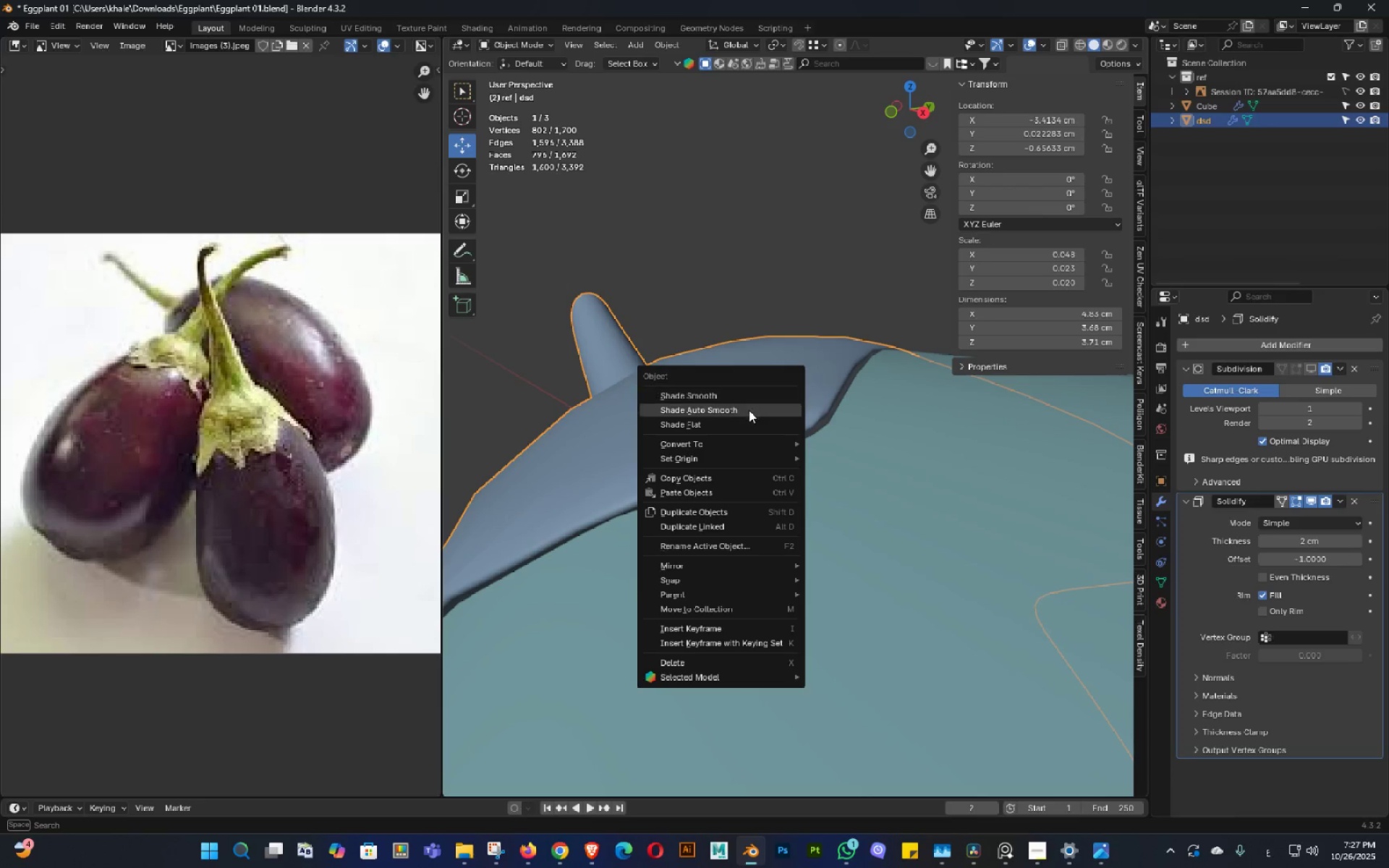 
left_click([749, 410])
 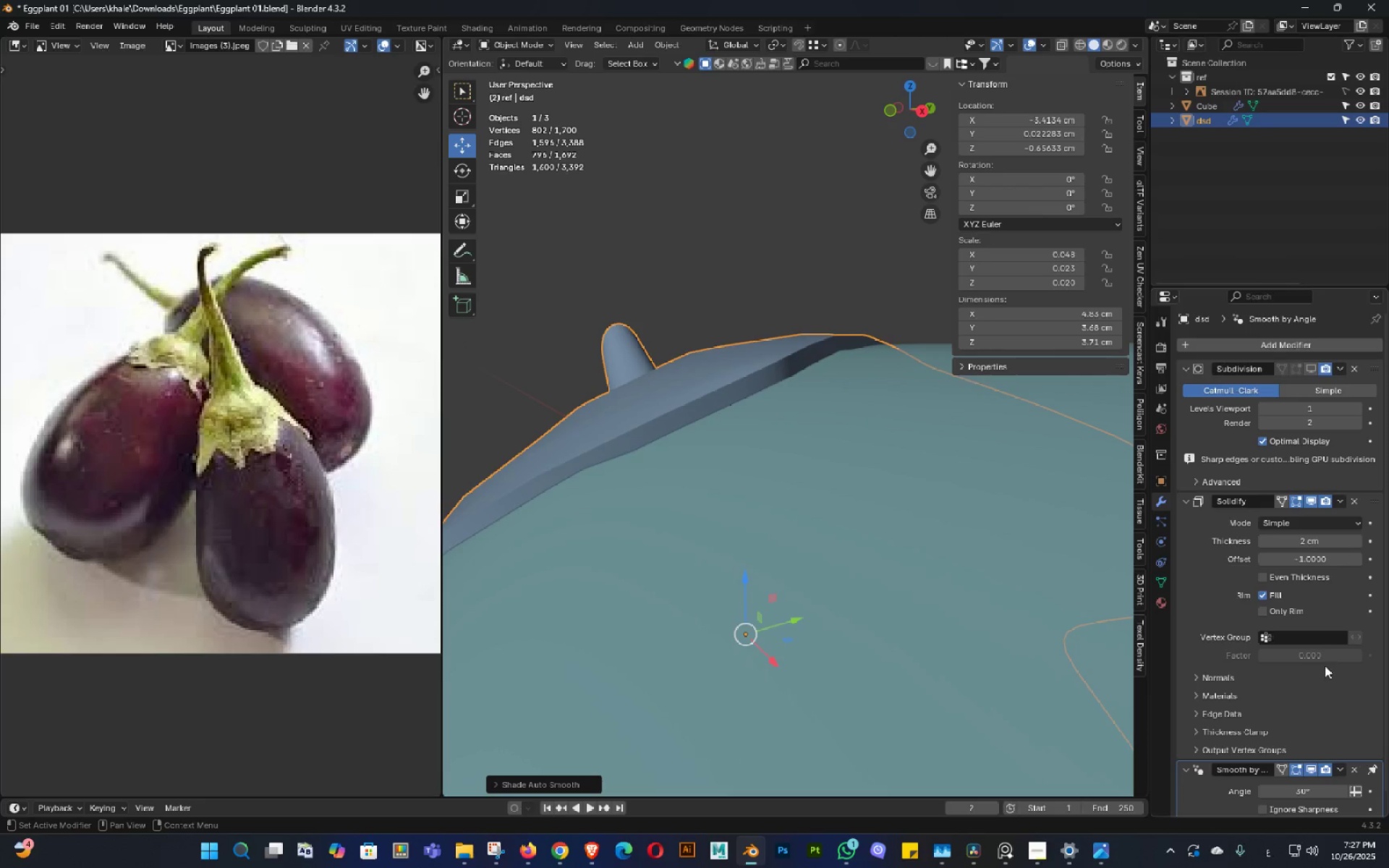 
left_click([1342, 499])
 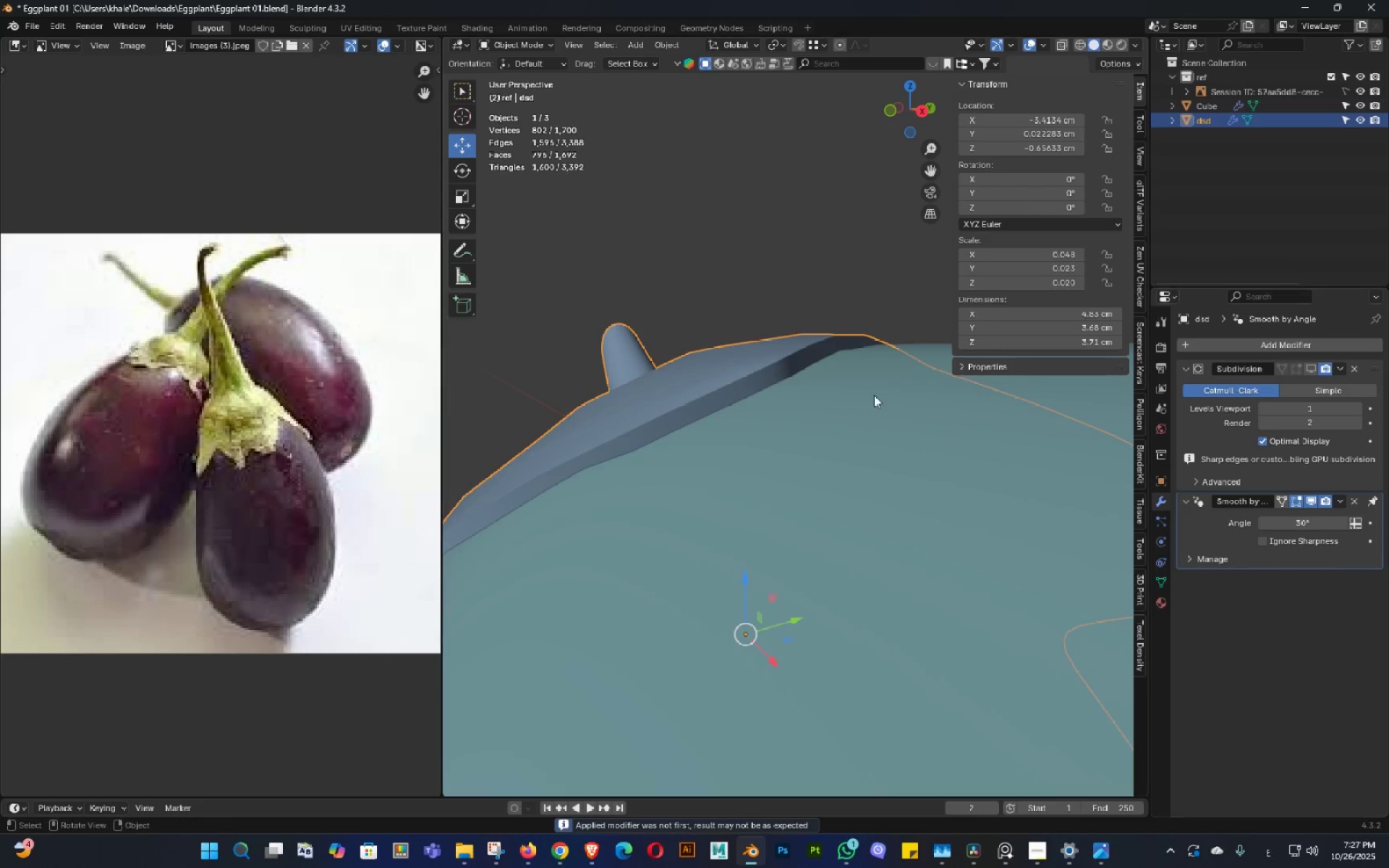 
double_click([862, 417])
 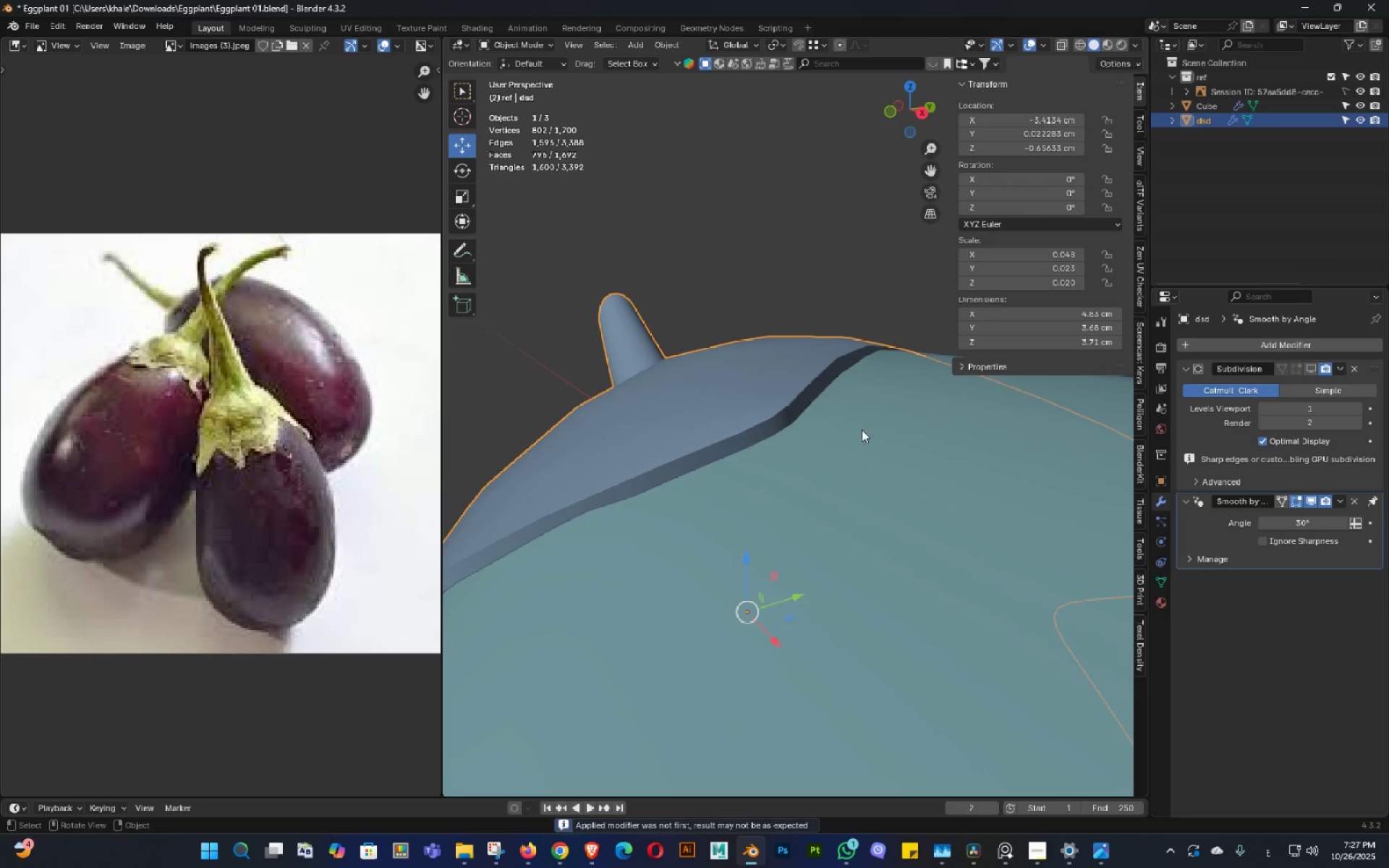 
hold_key(key=Tab, duration=0.32)
 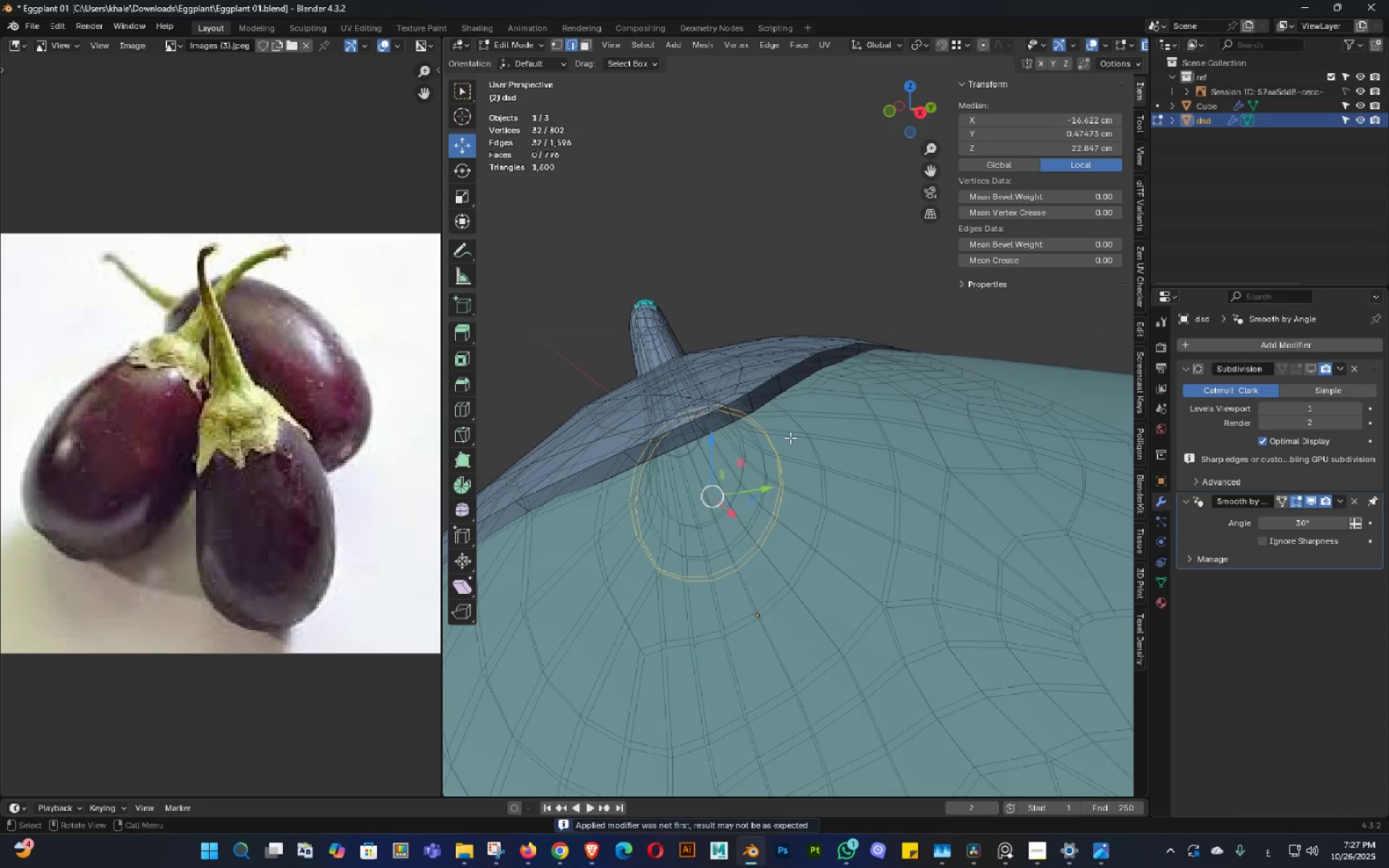 
key(Alt+AltLeft)
 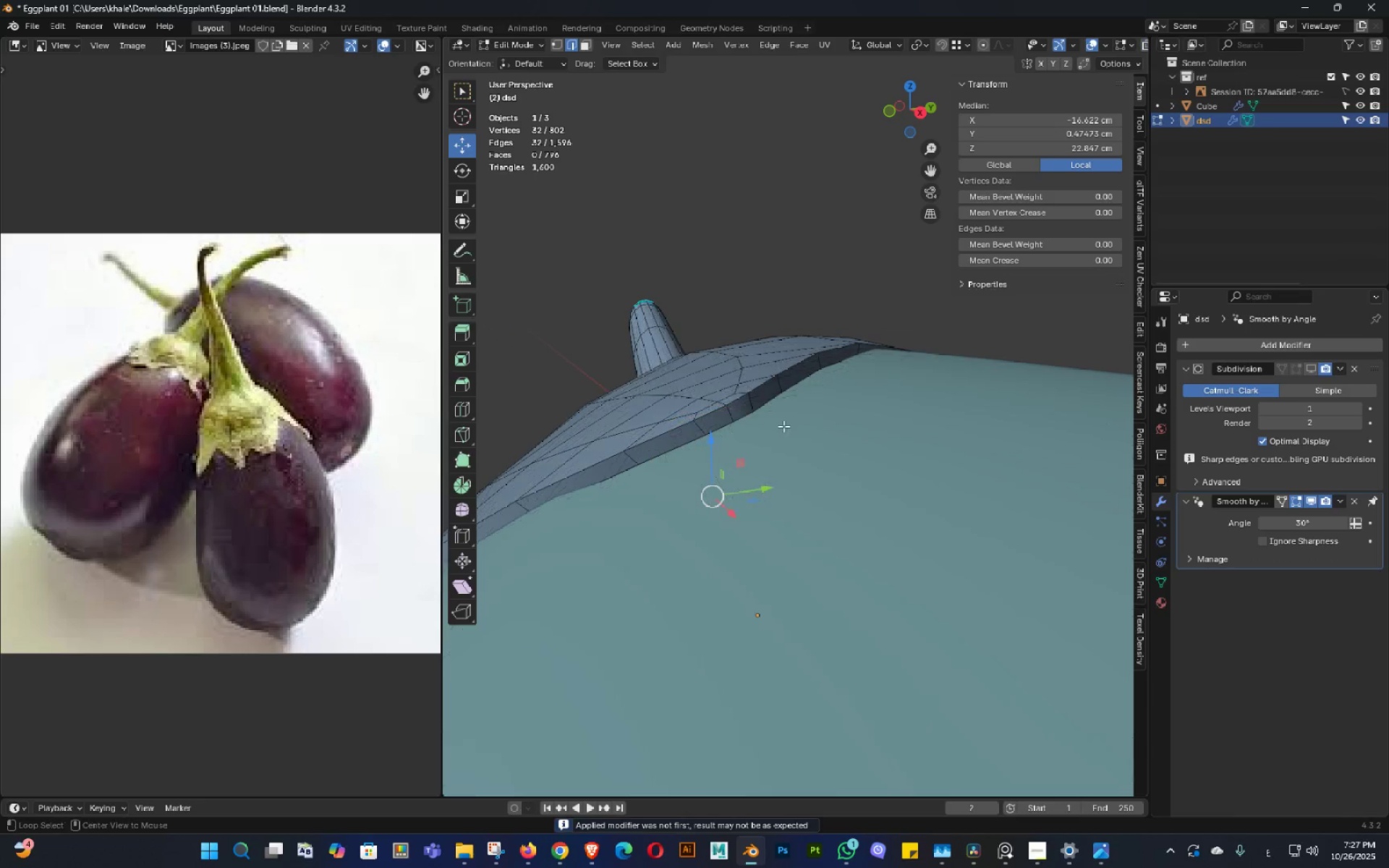 
key(Alt+Z)
 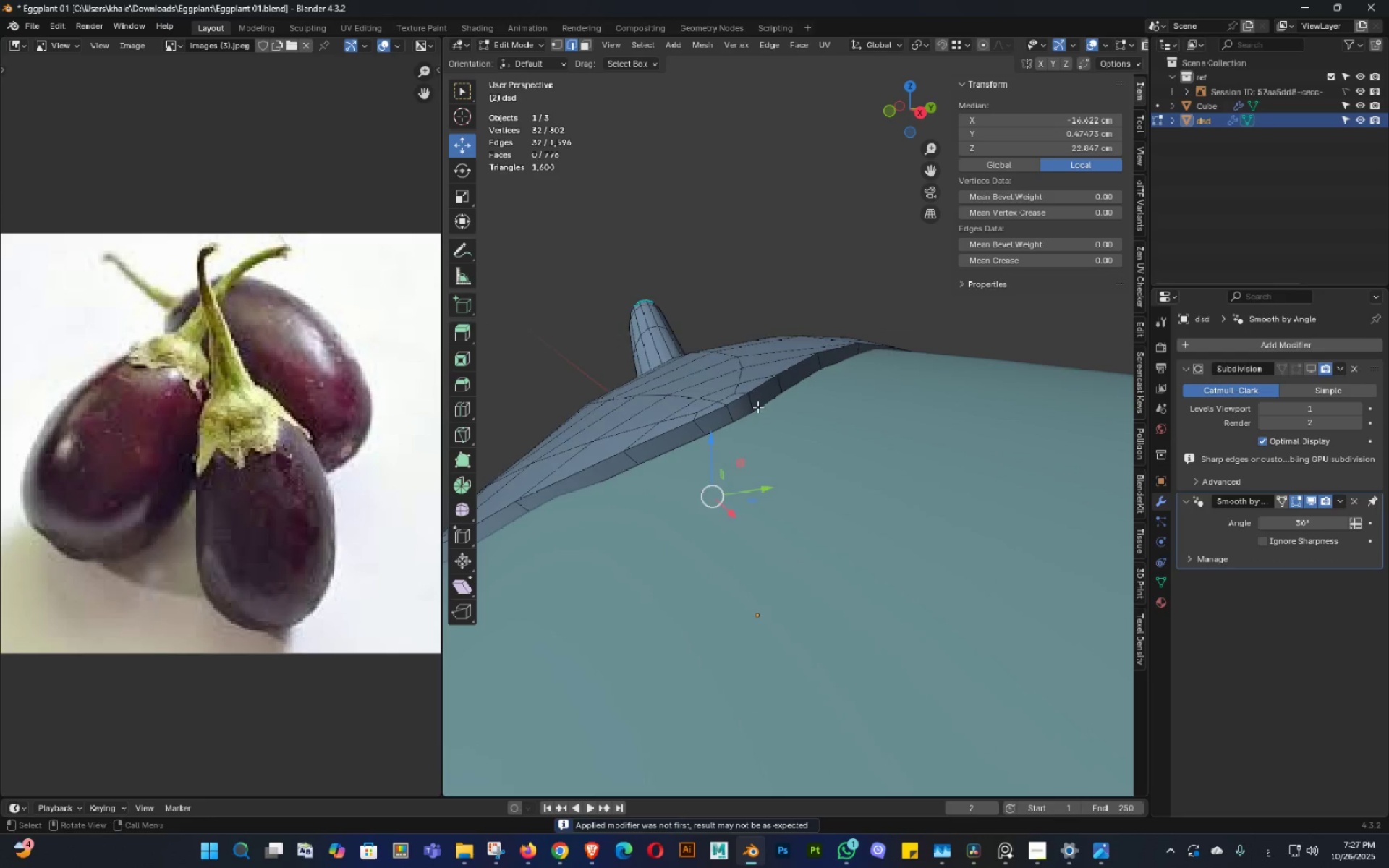 
scroll: coordinate [757, 407], scroll_direction: up, amount: 2.0
 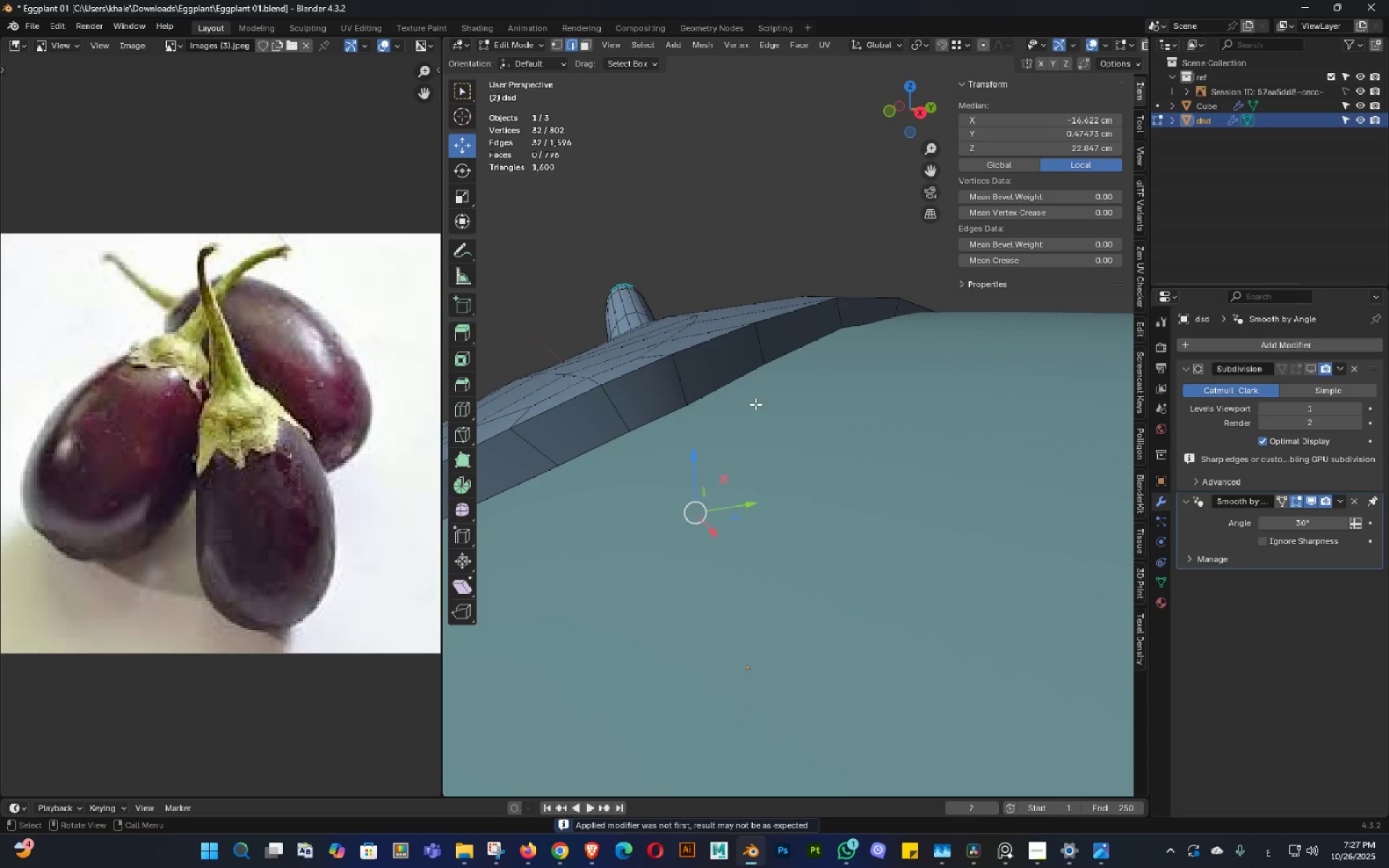 
key(Control+R)
 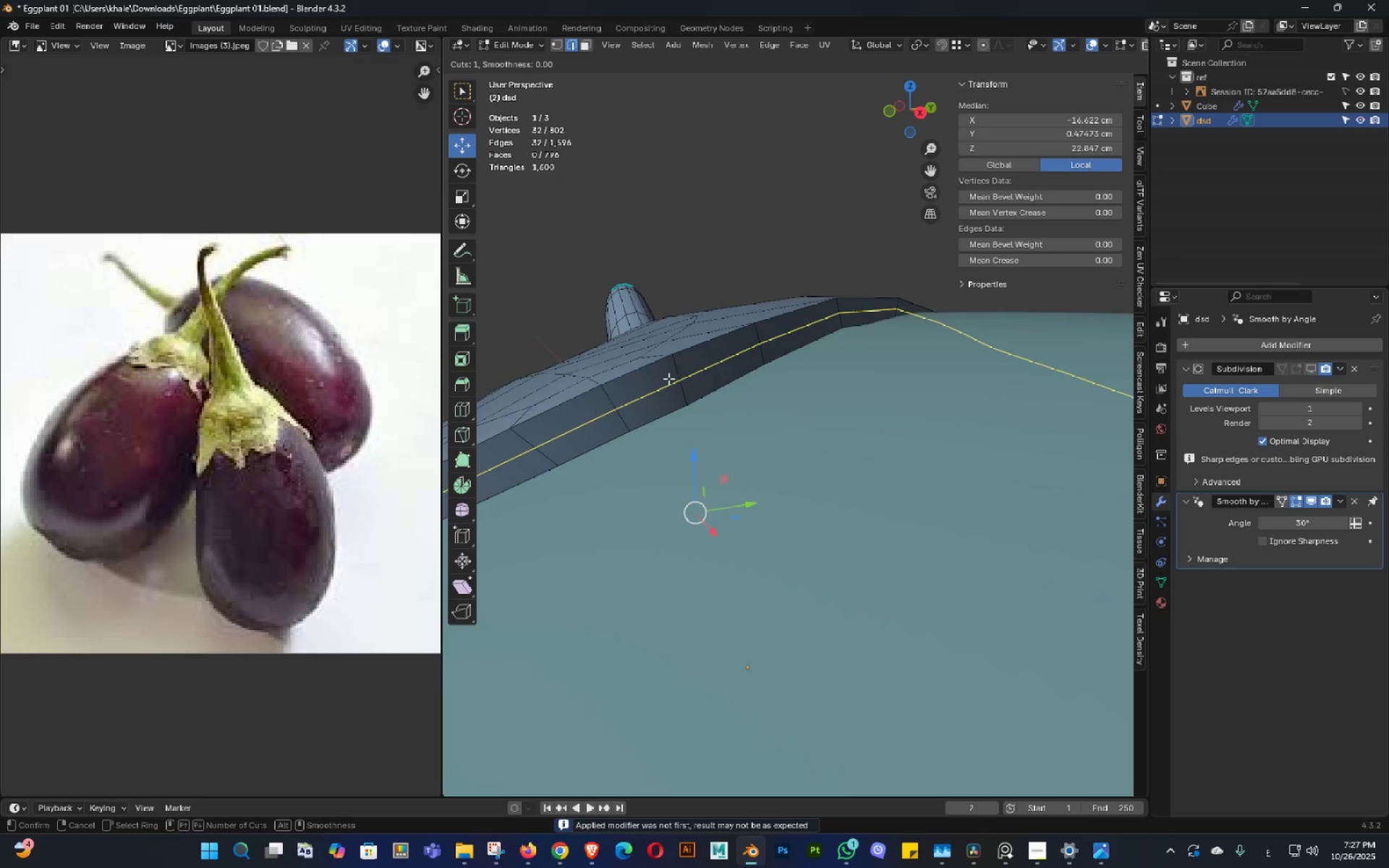 
left_click([668, 378])
 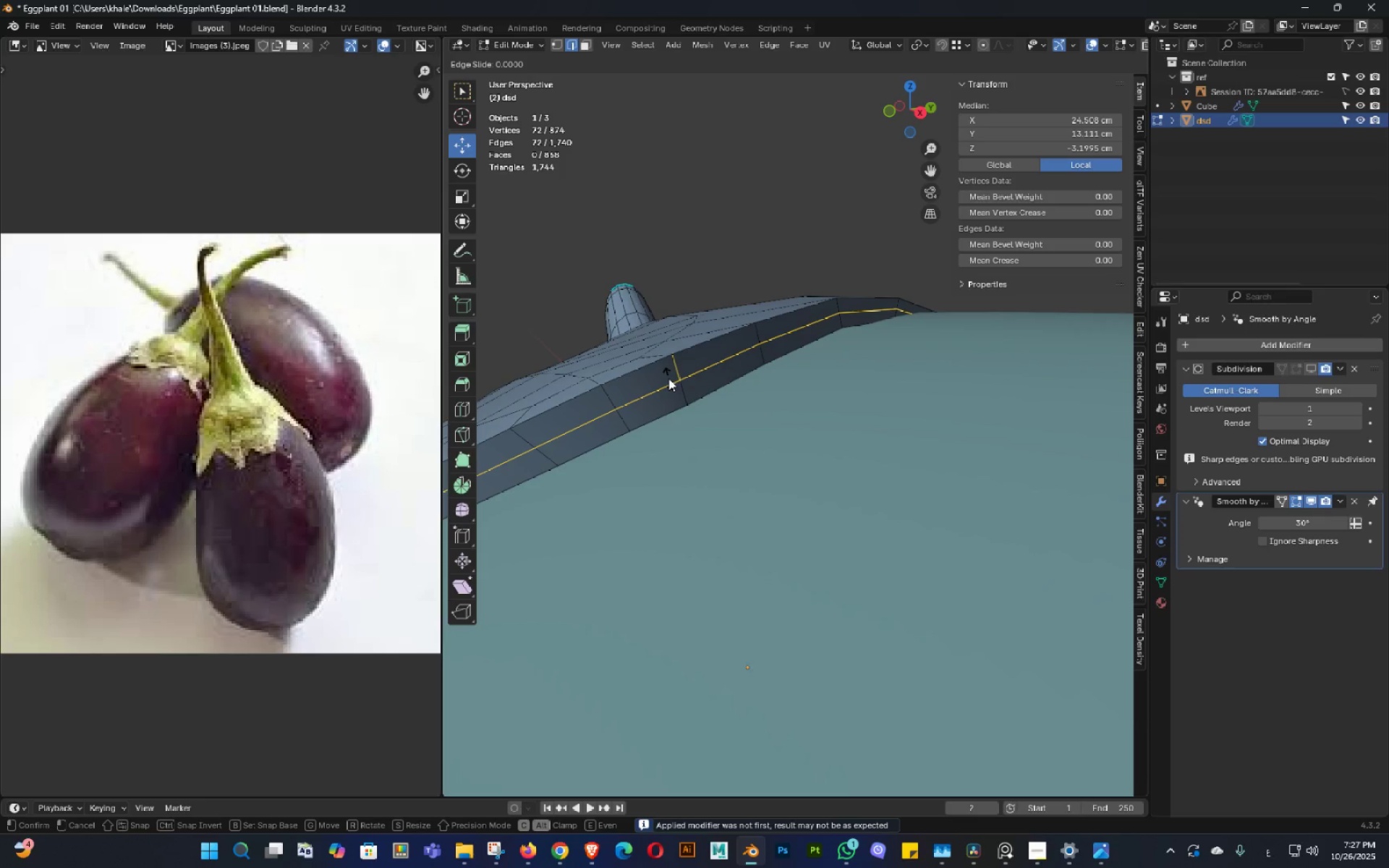 
key(Numpad0)
 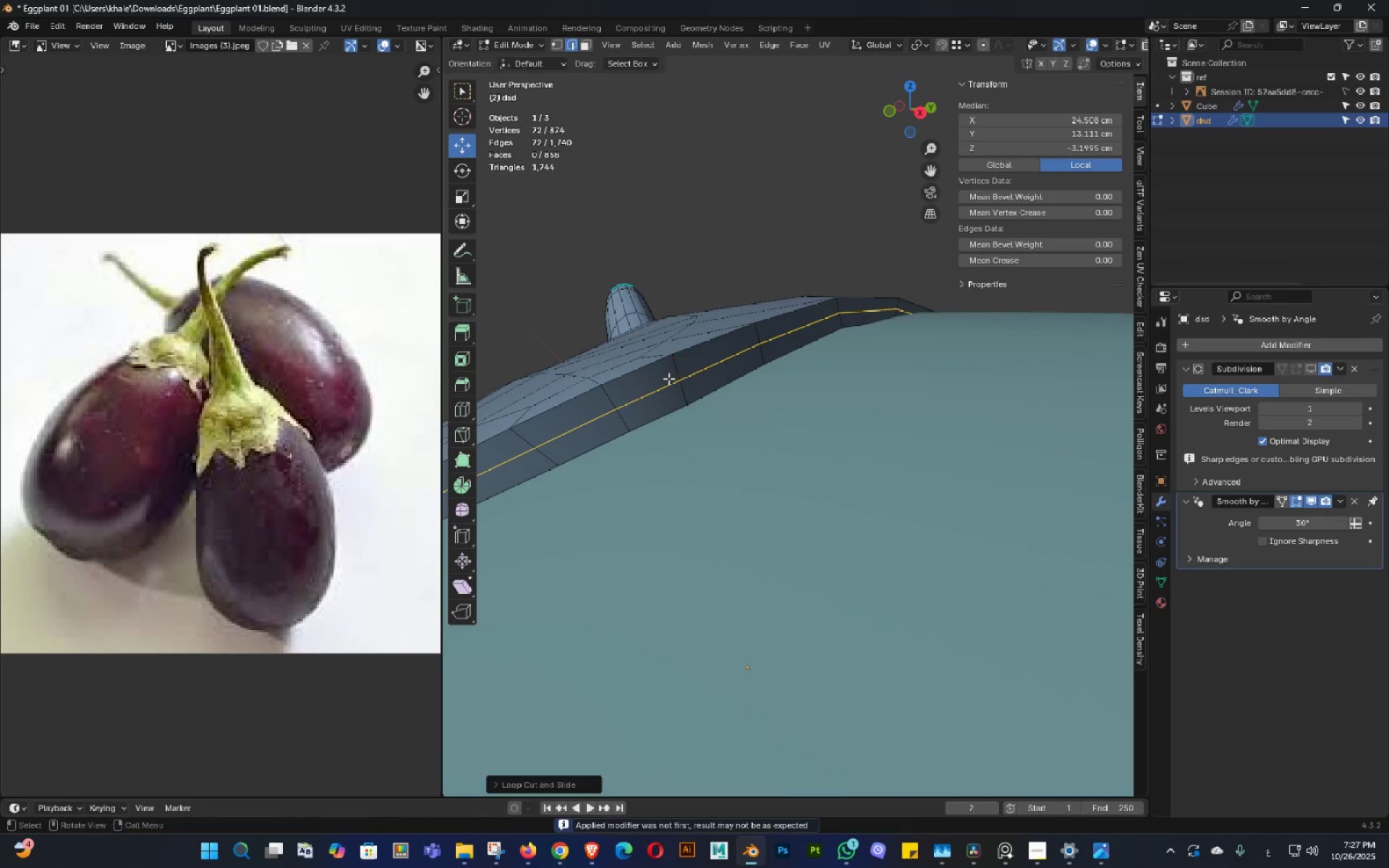 
key(NumpadEnter)
 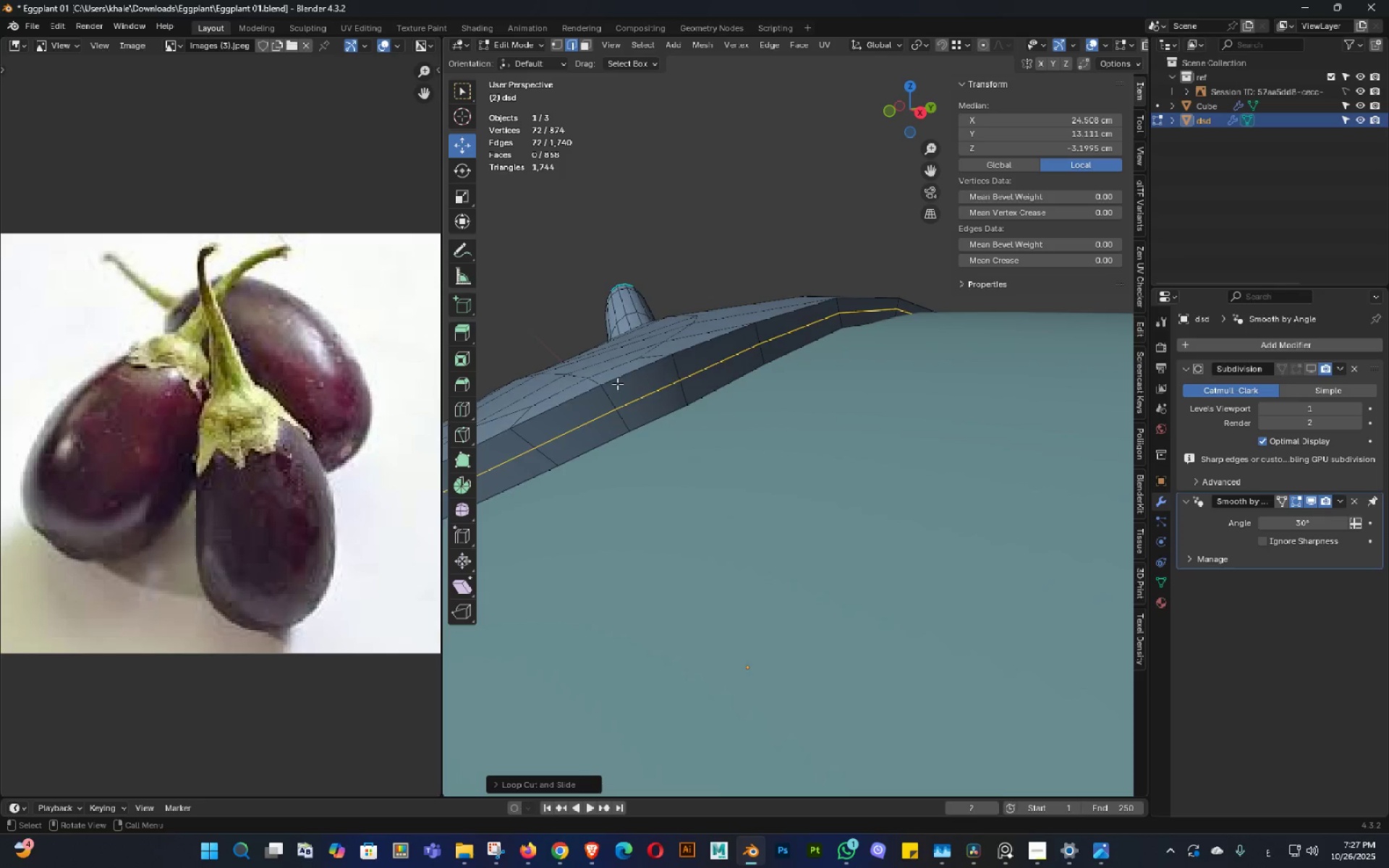 
scroll: coordinate [634, 389], scroll_direction: down, amount: 4.0
 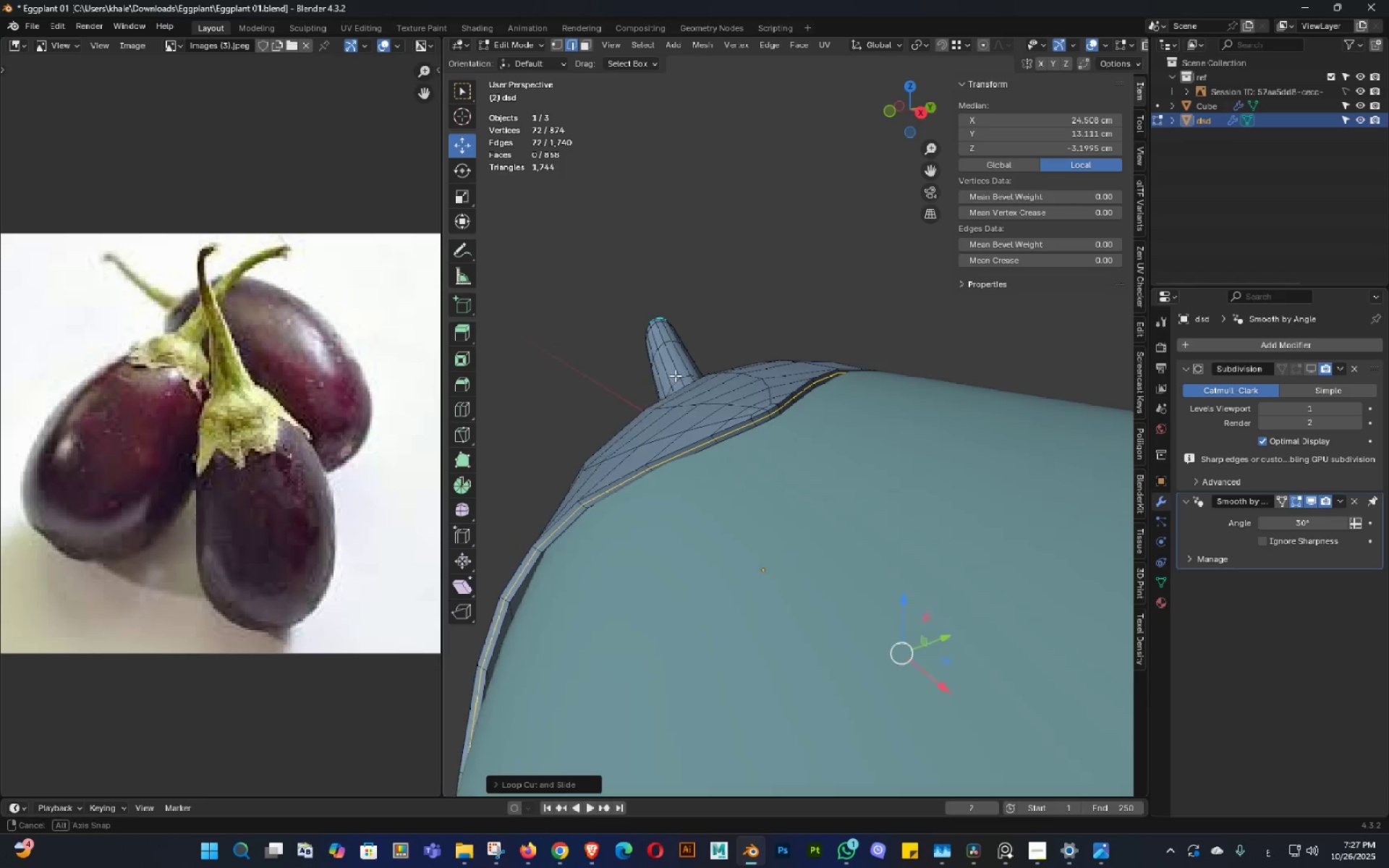 
key(Control+ControlLeft)
 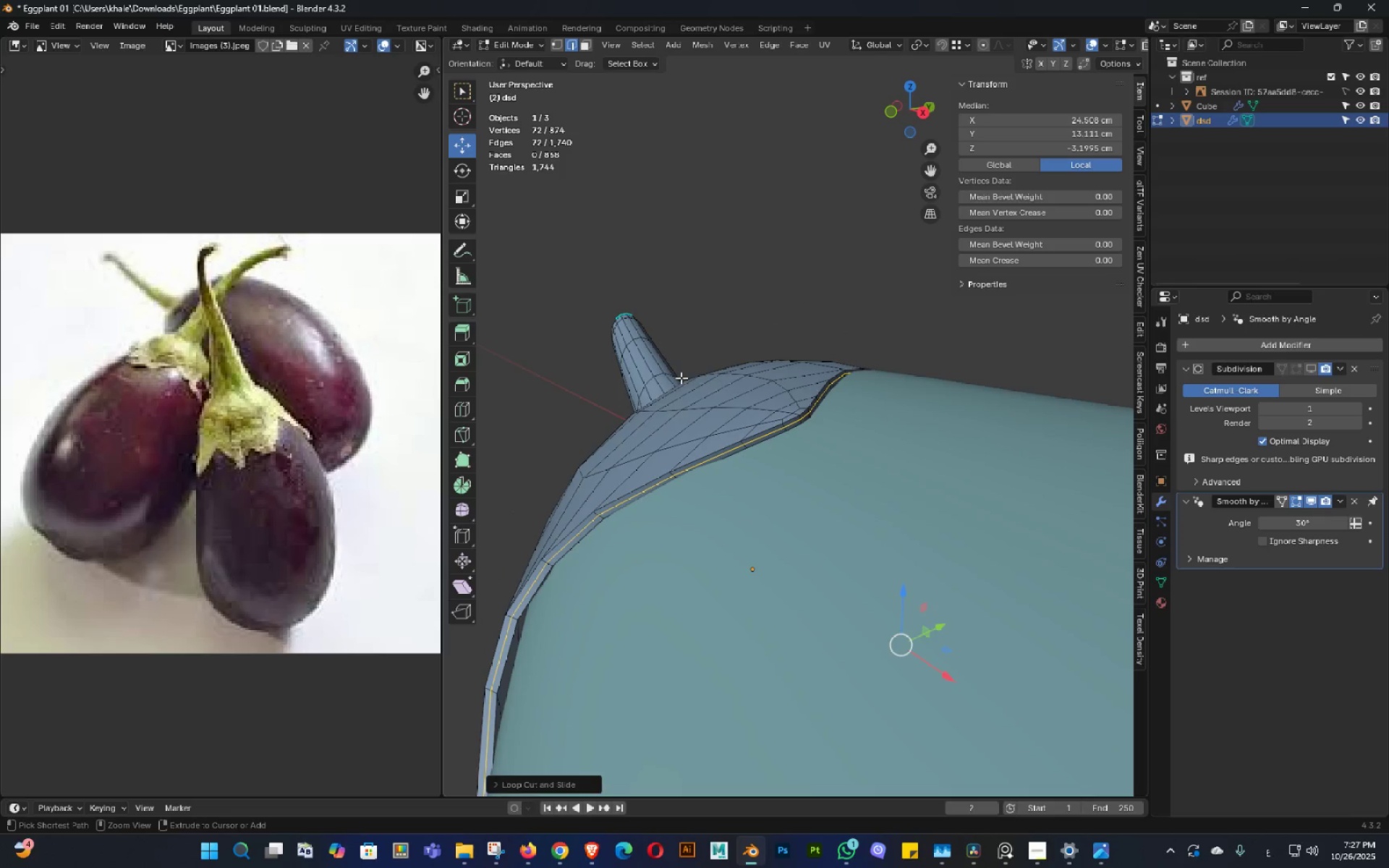 
key(Control+S)
 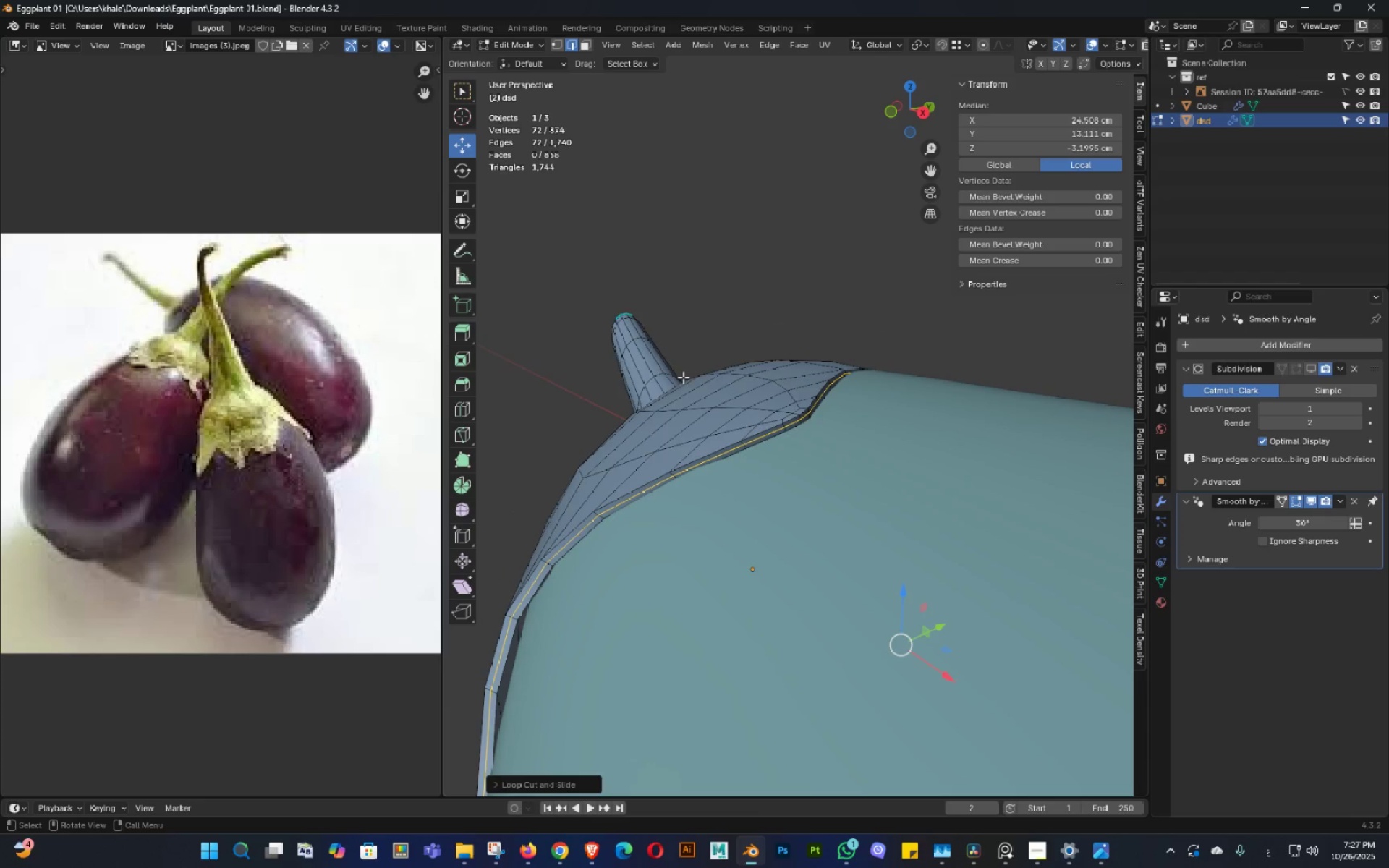 
key(Tab)
 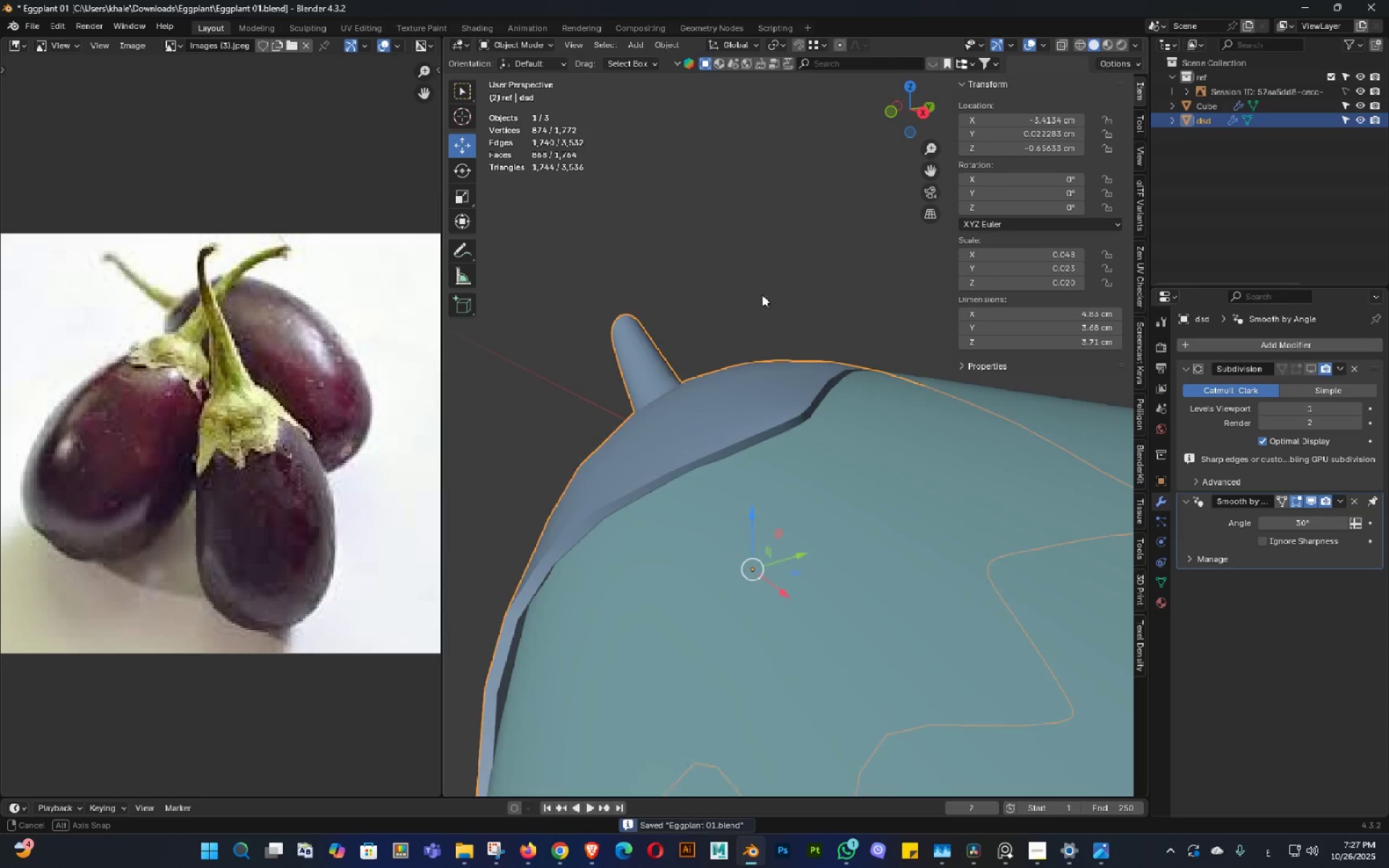 
key(Control+ControlLeft)
 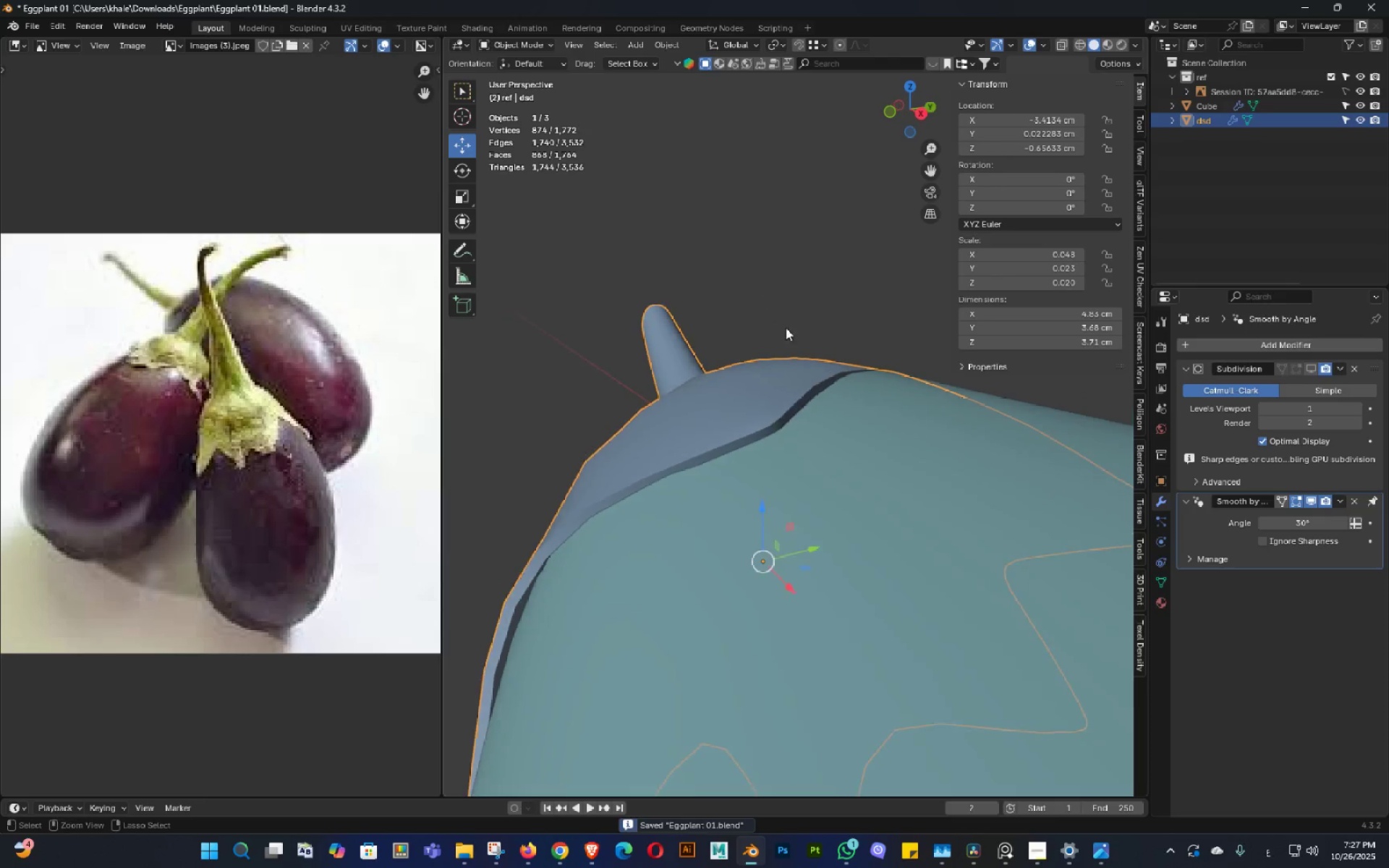 
key(Control+S)
 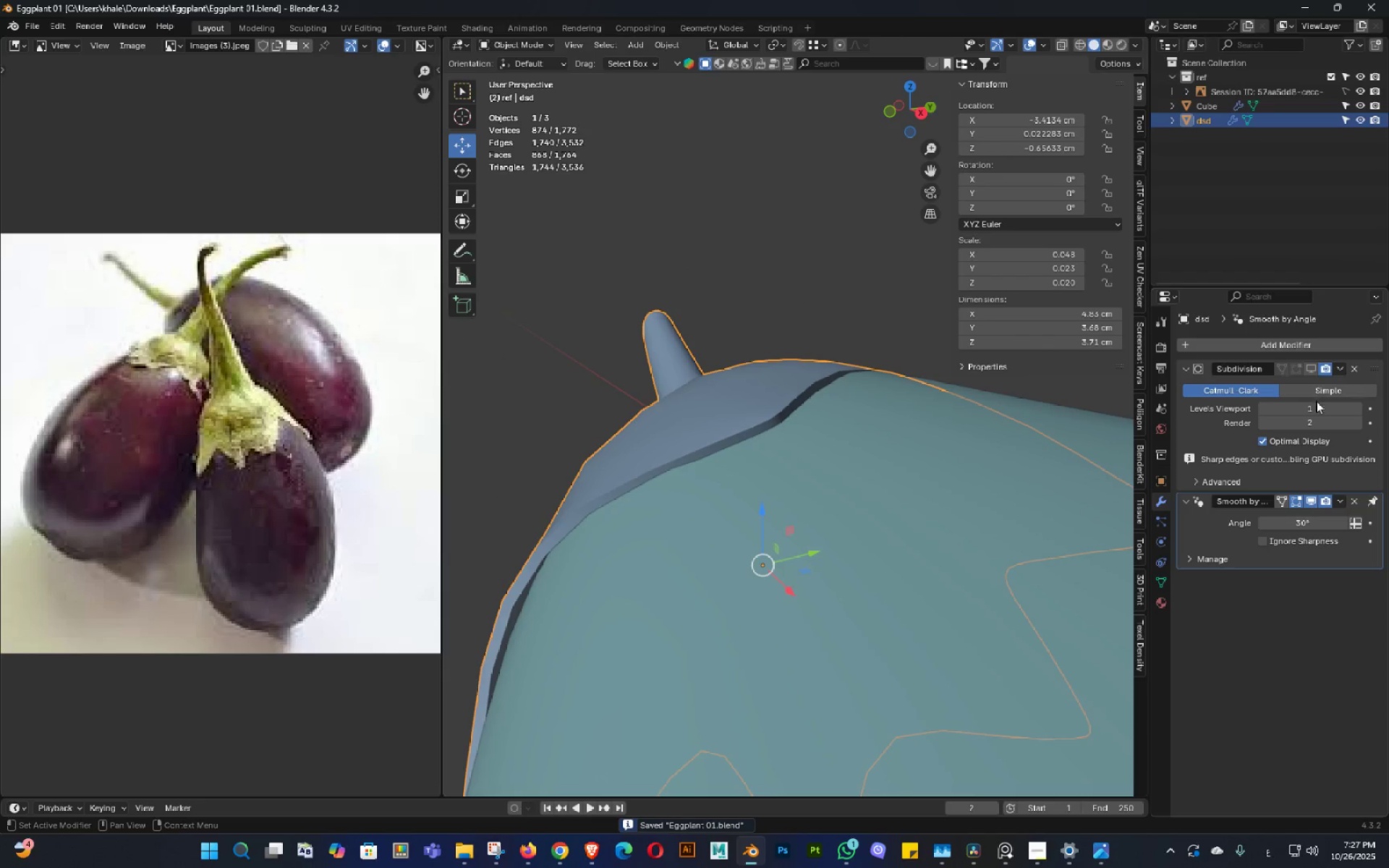 
left_click([1308, 367])
 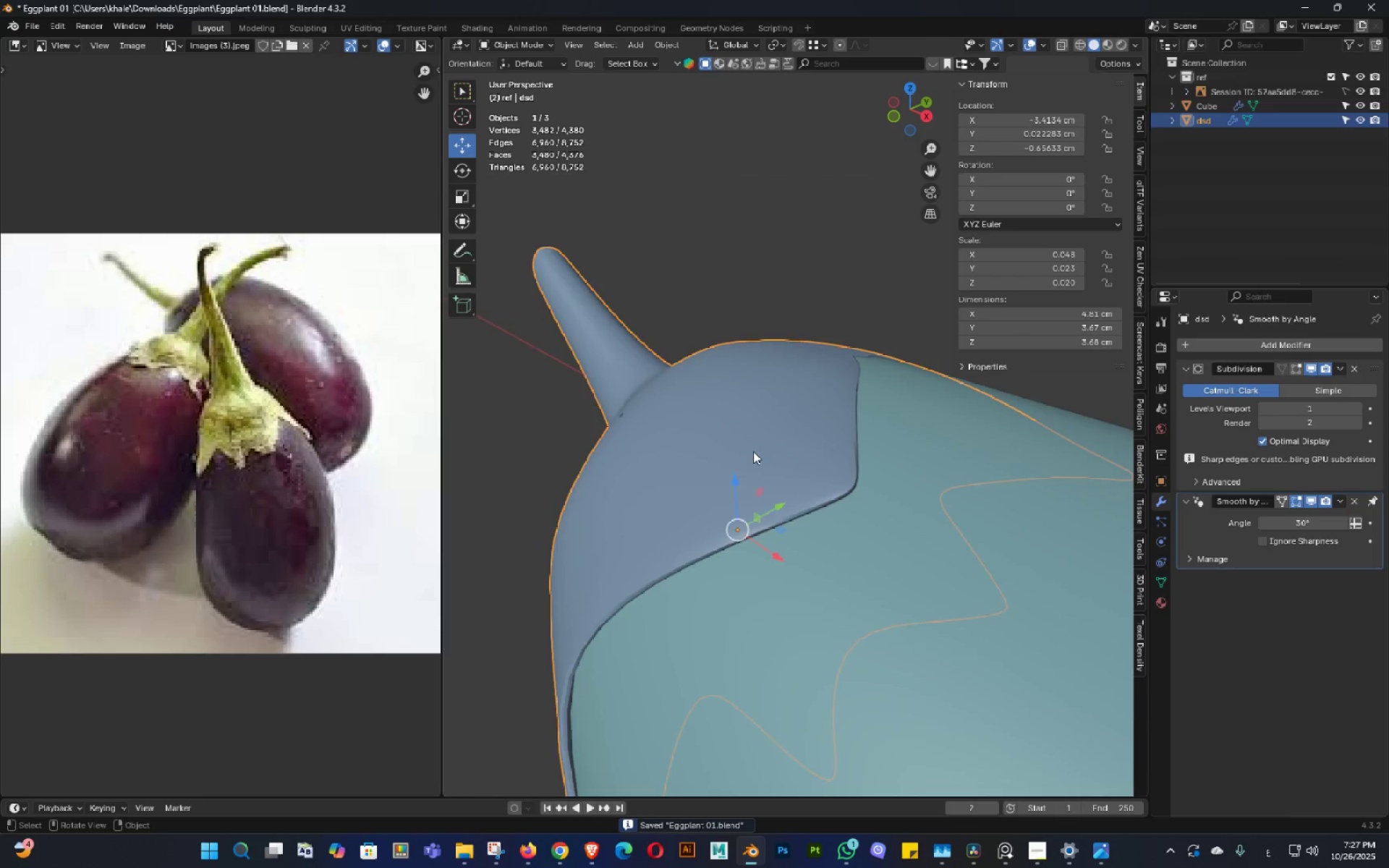 
scroll: coordinate [759, 457], scroll_direction: down, amount: 4.0
 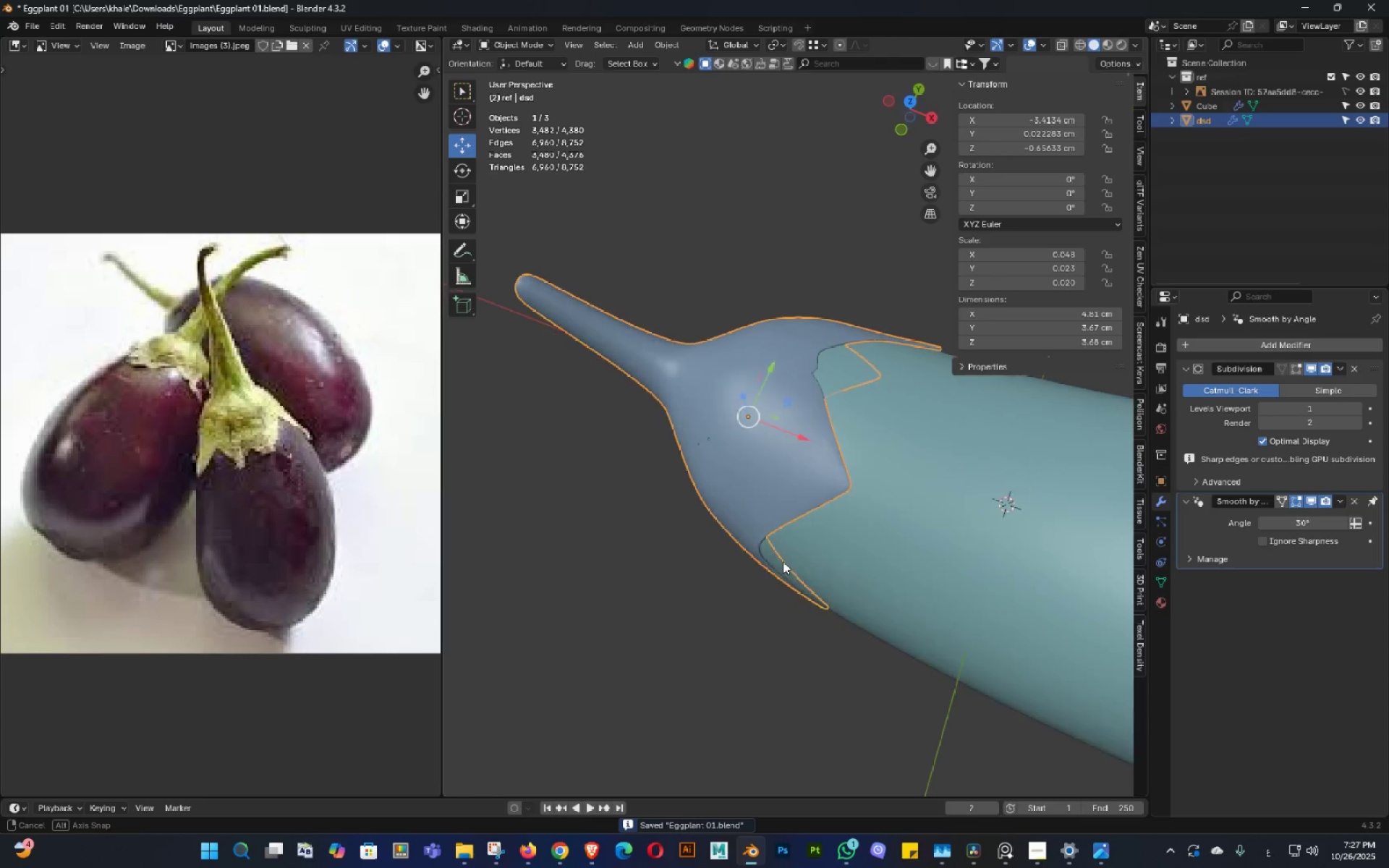 
key(Control+ControlLeft)
 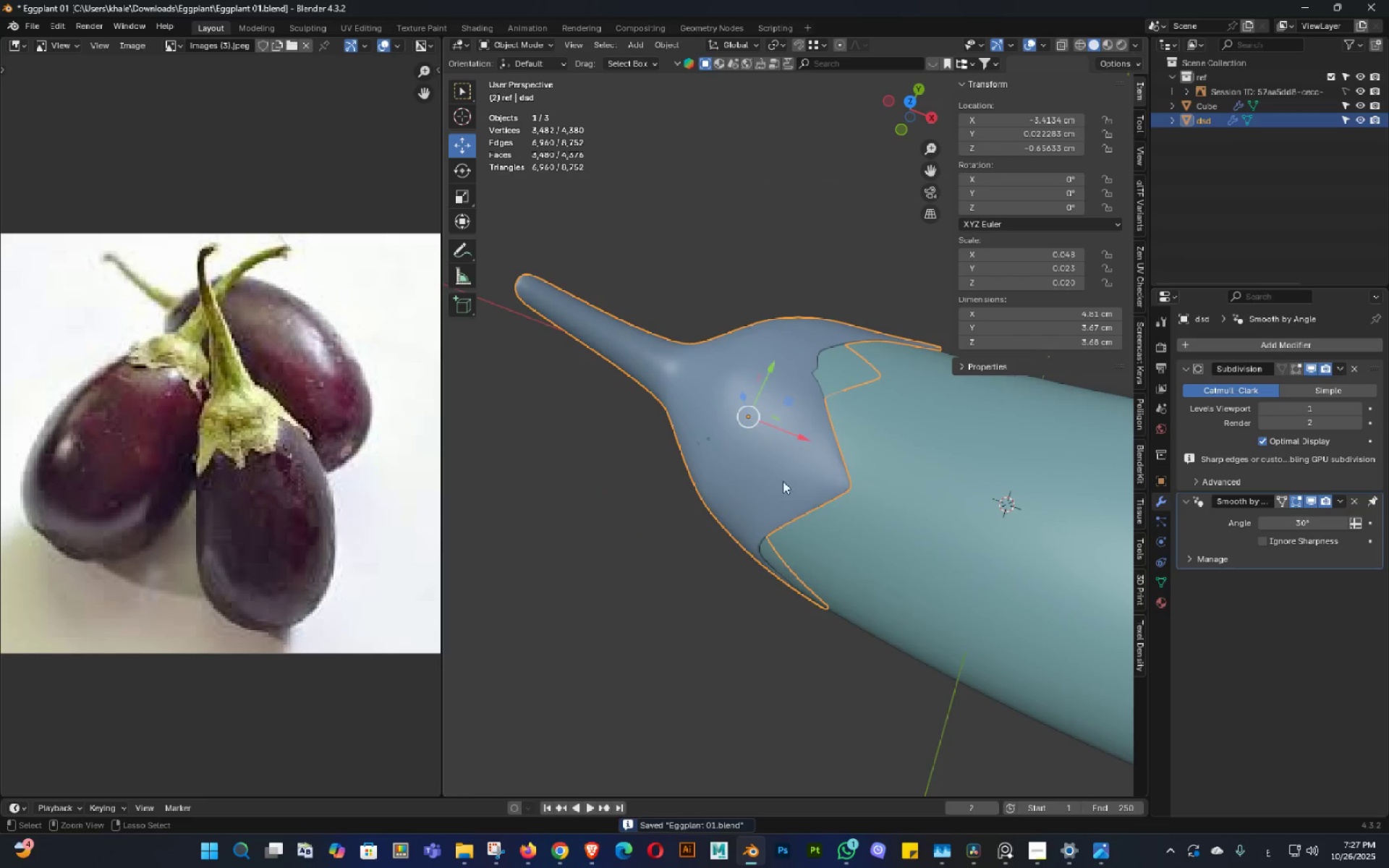 
key(Control+S)
 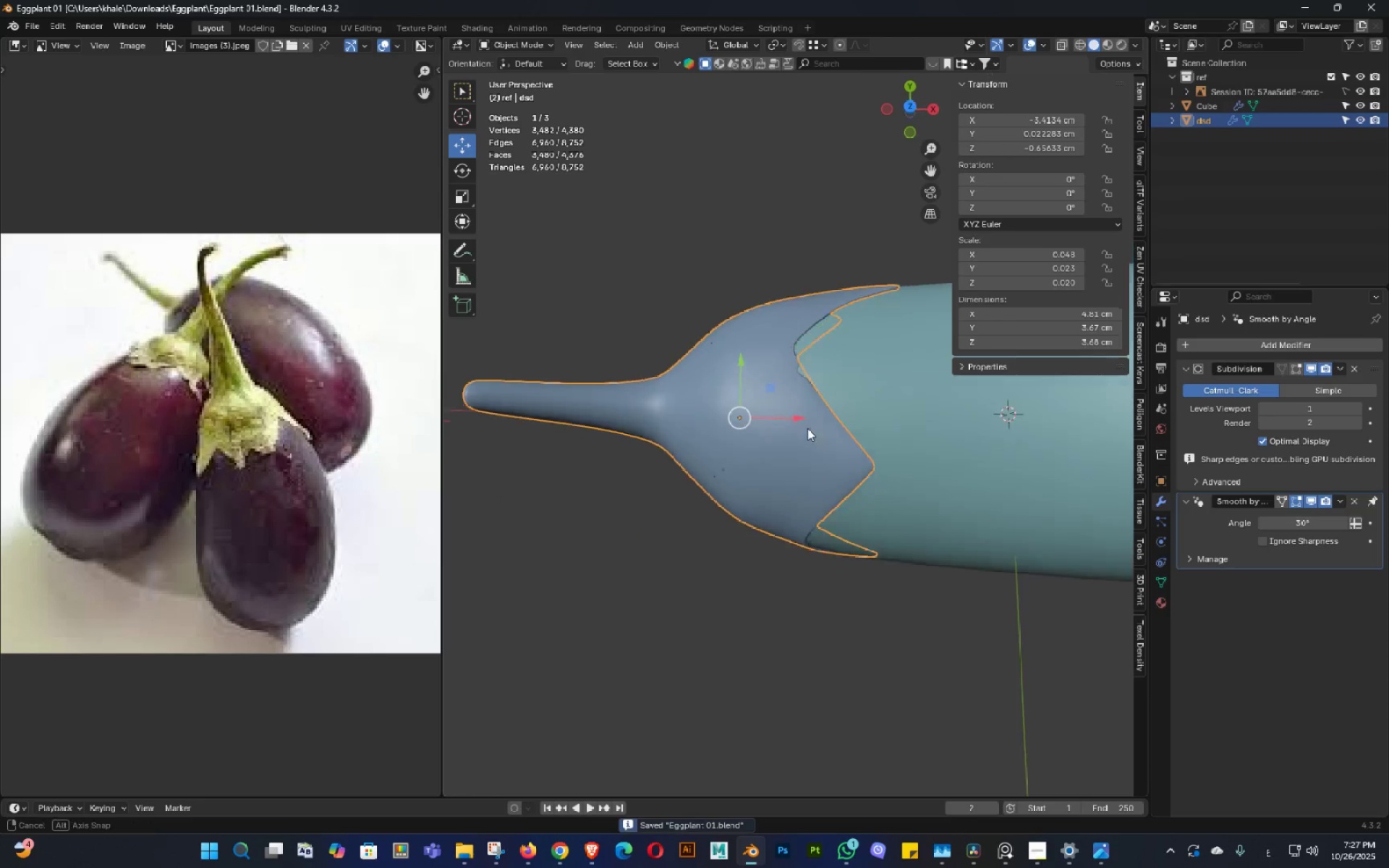 
triple_click([833, 362])
 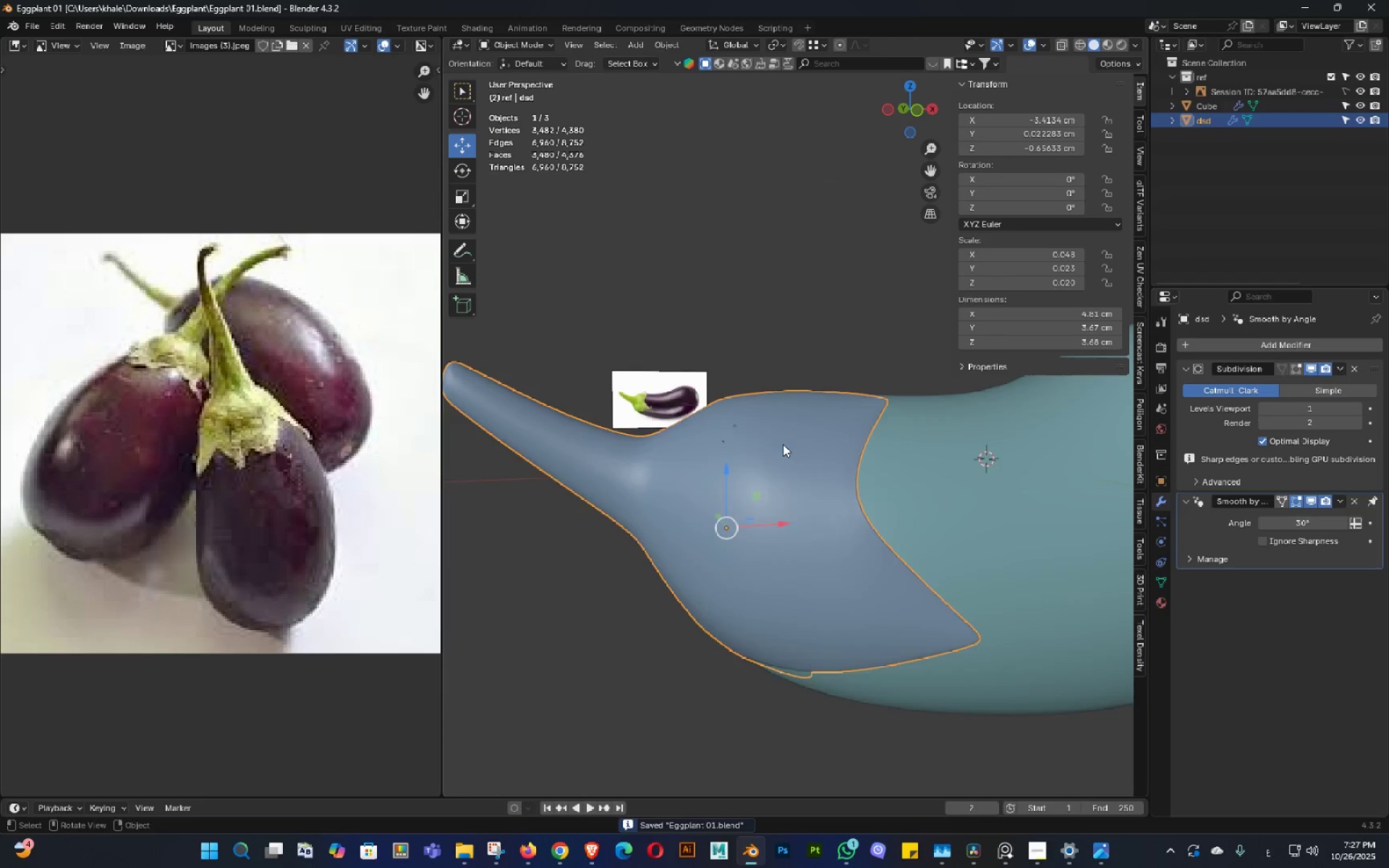 
key(Control+ControlLeft)
 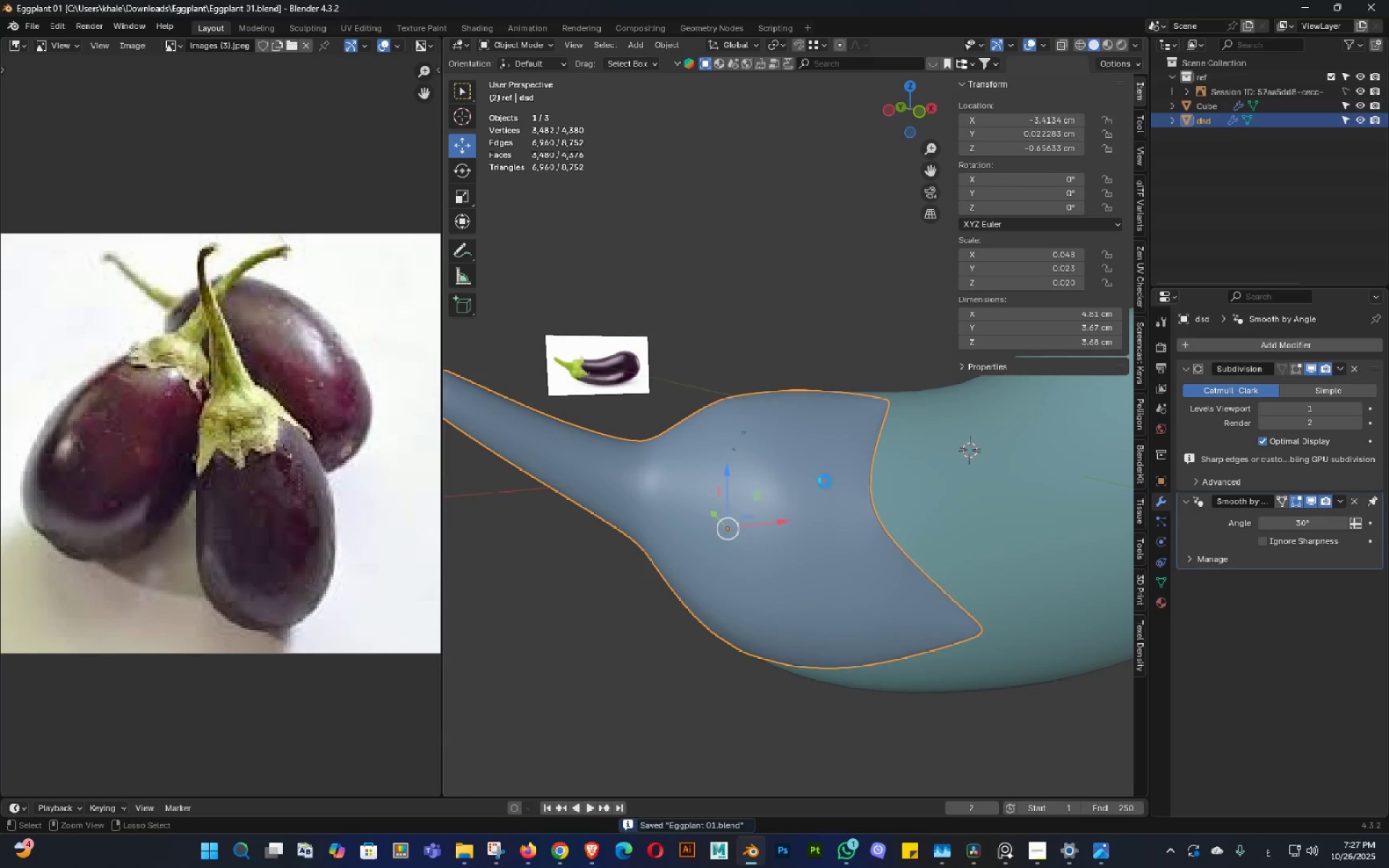 
key(Control+S)
 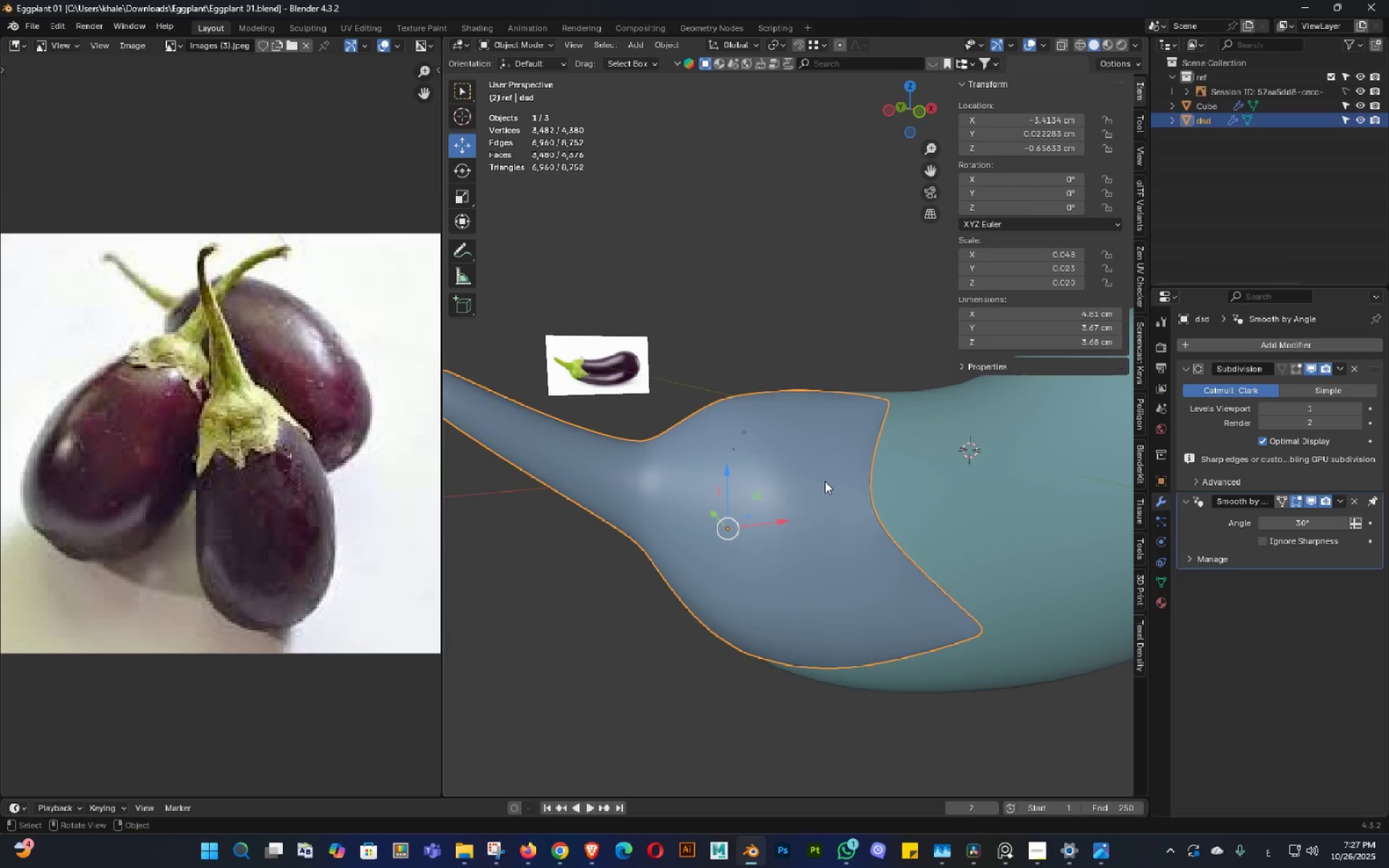 
wait(17.59)
 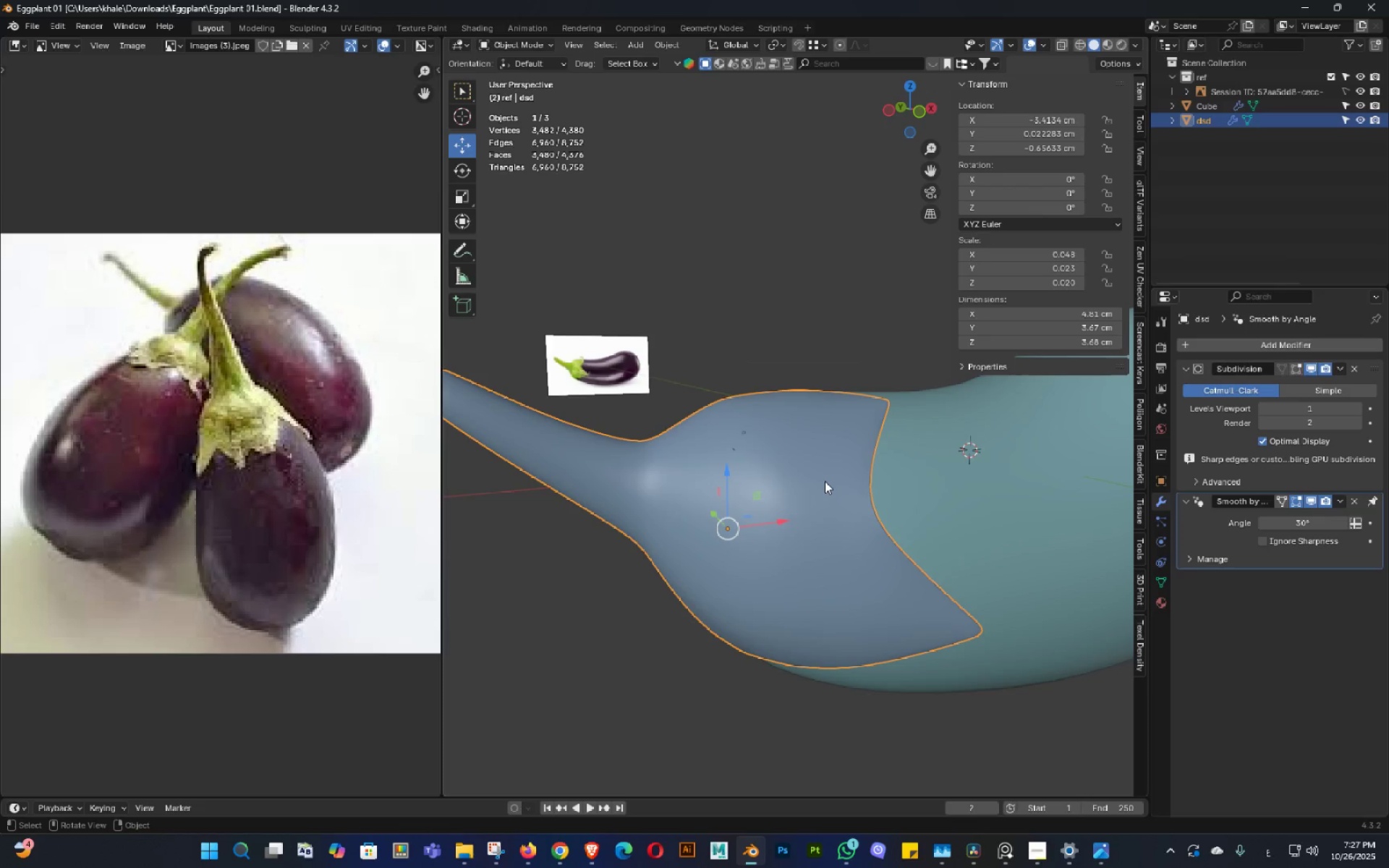 
scroll: coordinate [817, 427], scroll_direction: down, amount: 2.0
 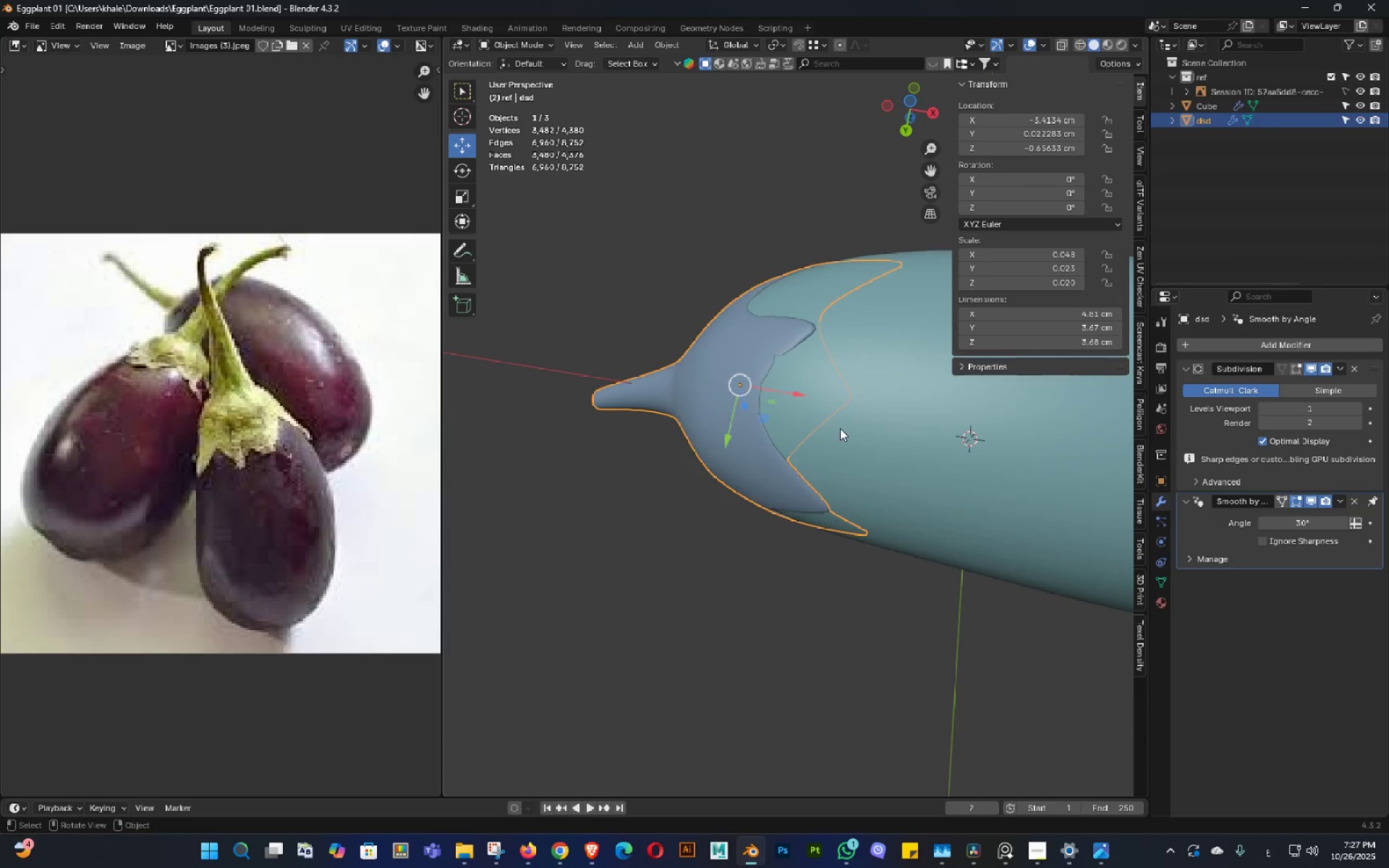 
triple_click([846, 427])
 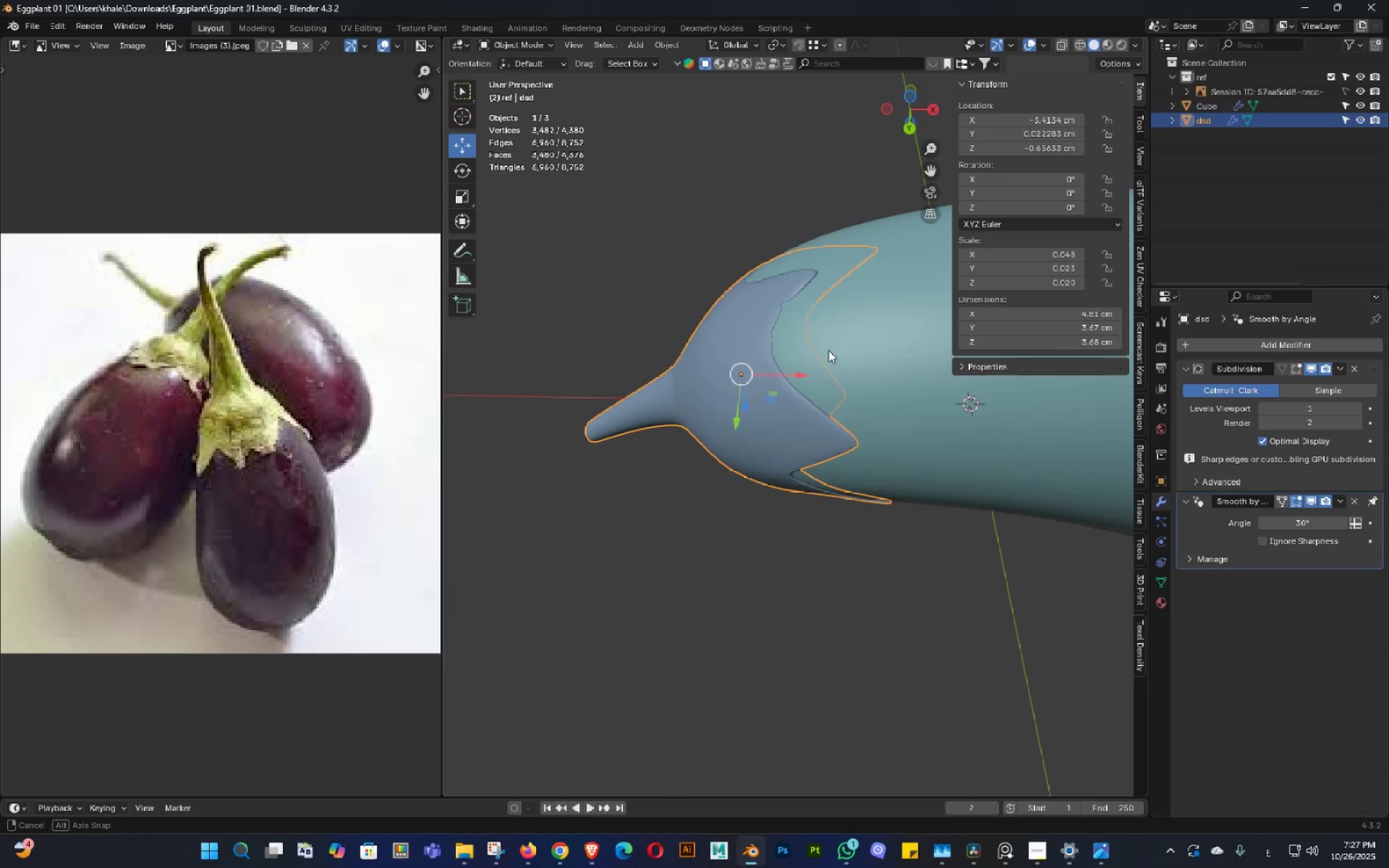 
triple_click([828, 350])
 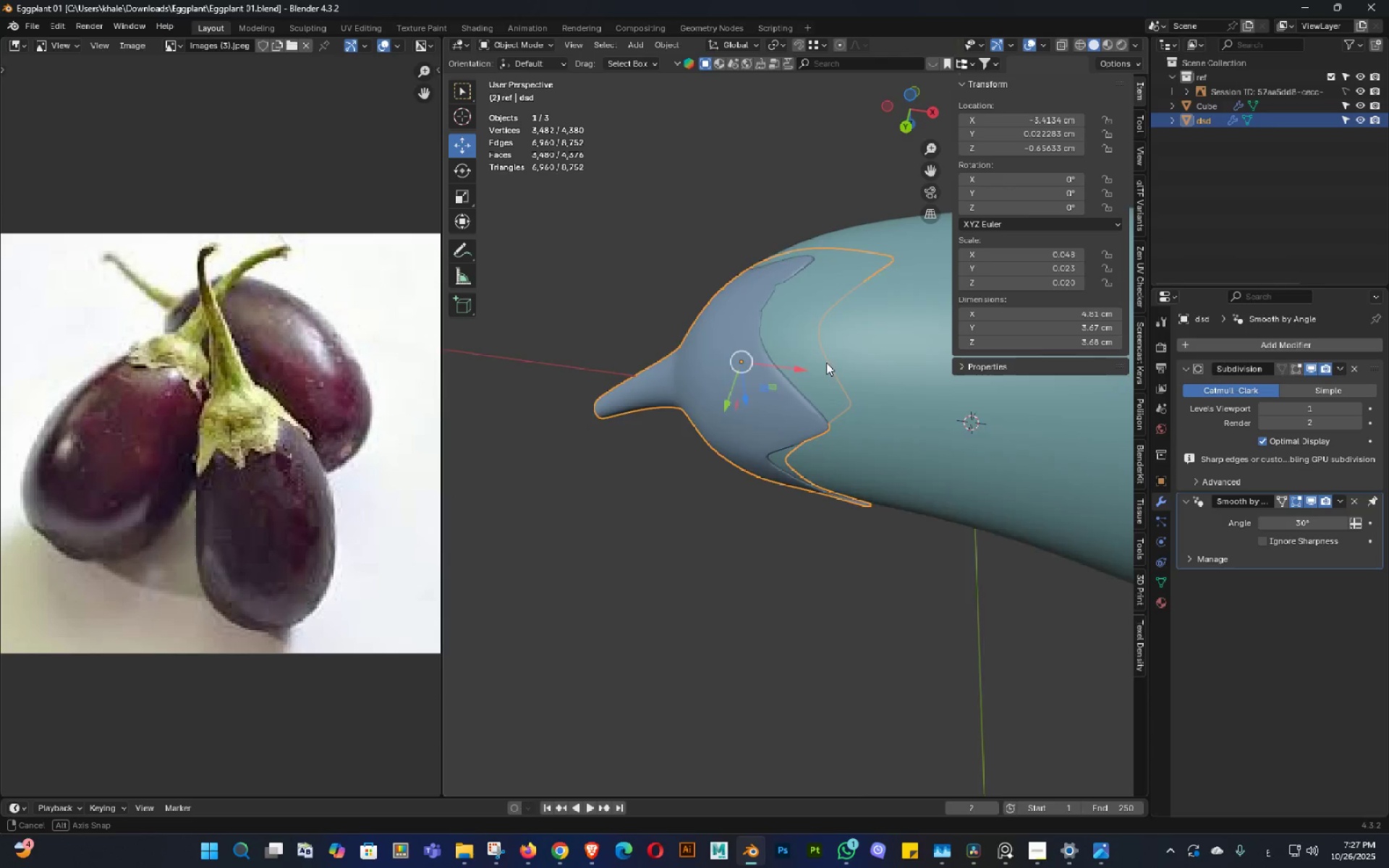 
triple_click([817, 357])
 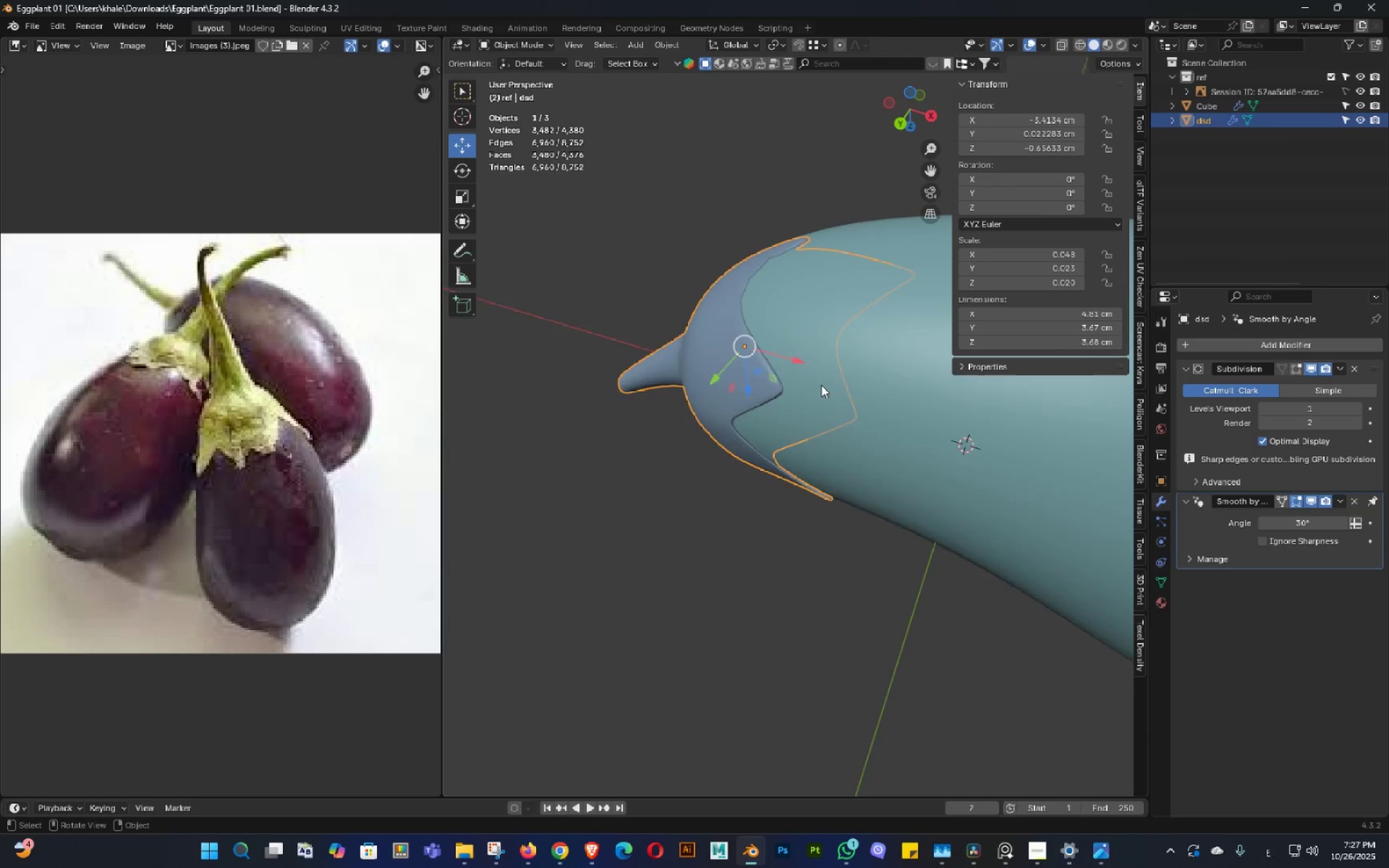 
triple_click([801, 383])
 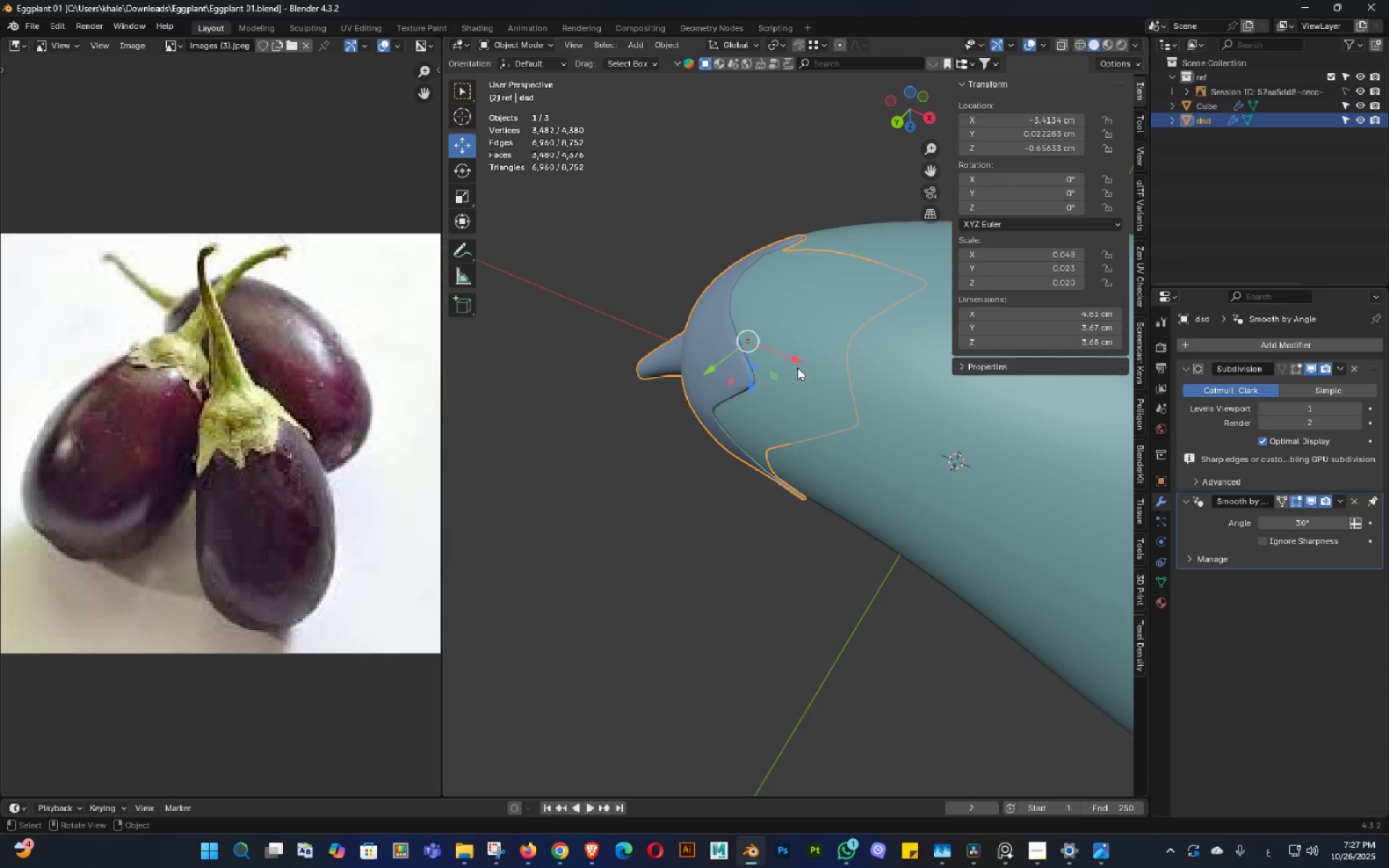 
key(Shift+ShiftLeft)
 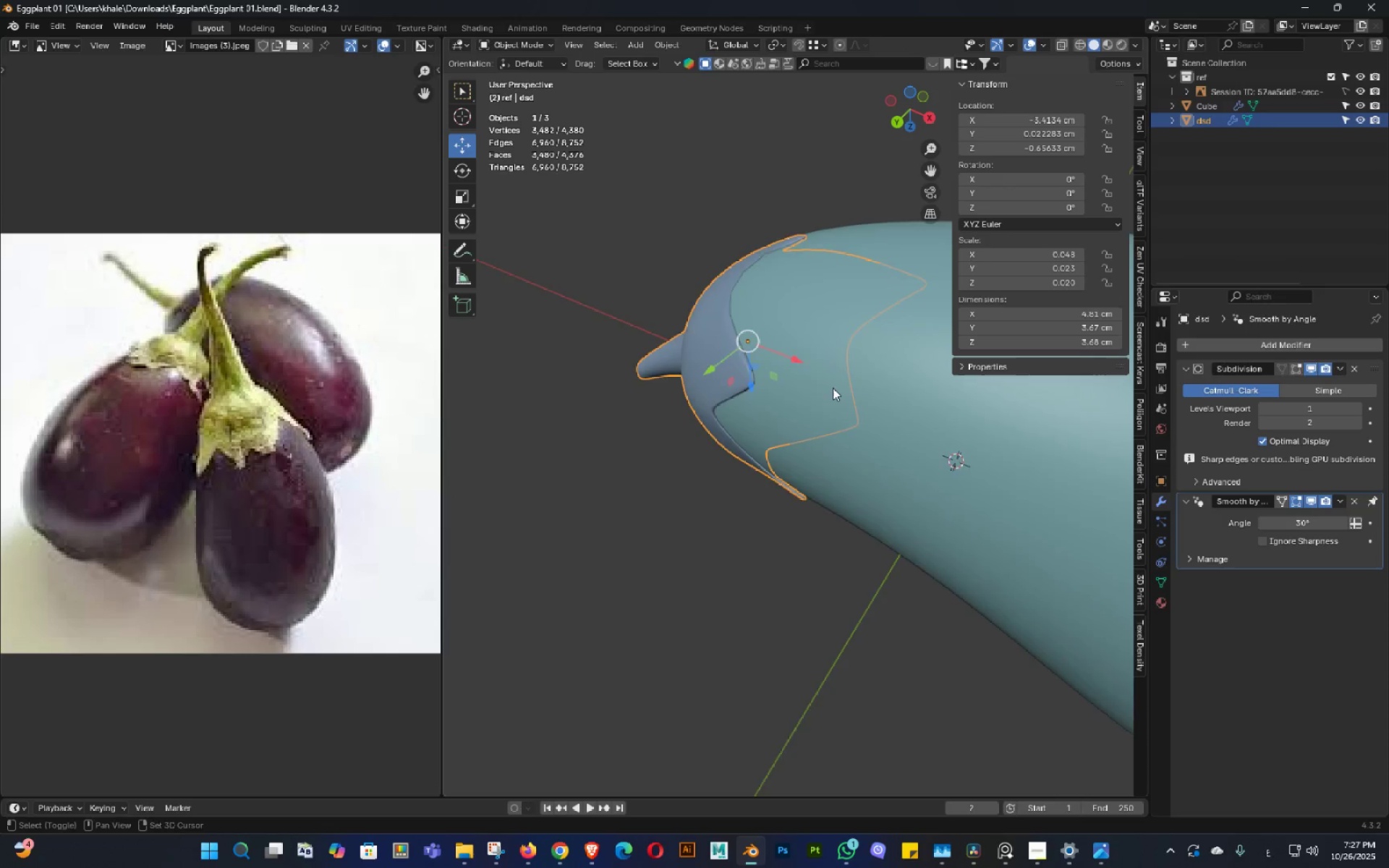 
triple_click([846, 407])
 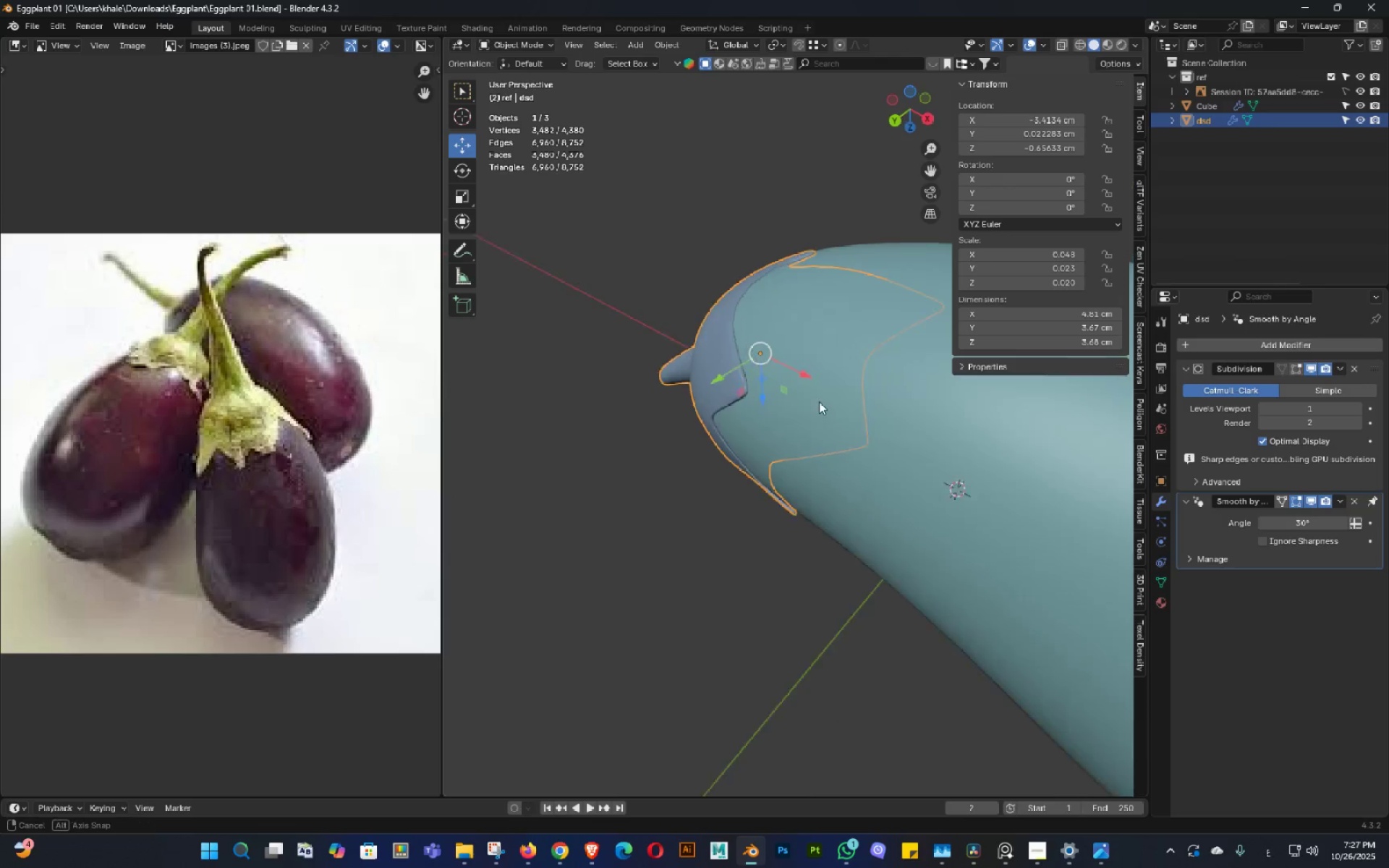 
triple_click([817, 401])
 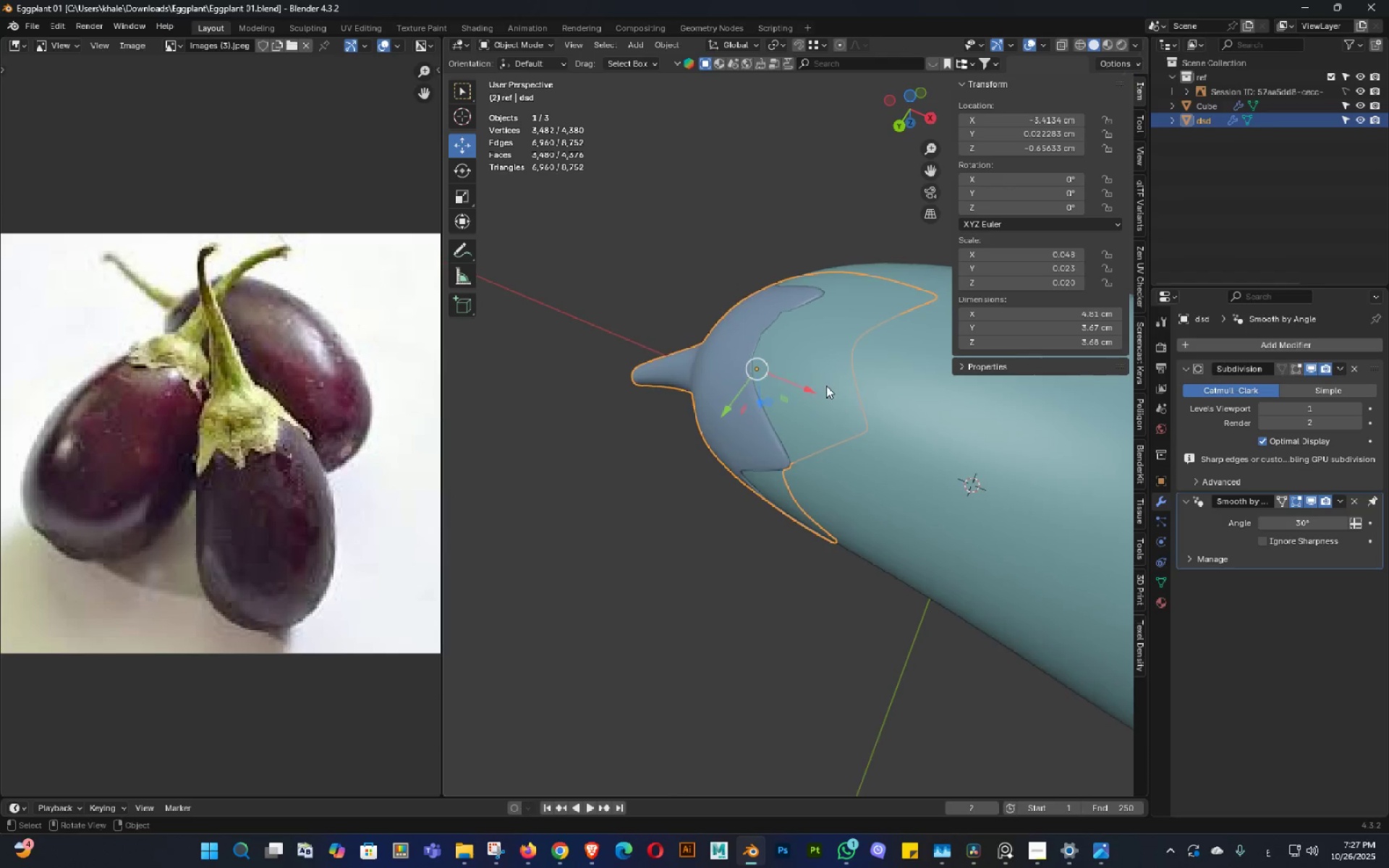 
triple_click([834, 389])
 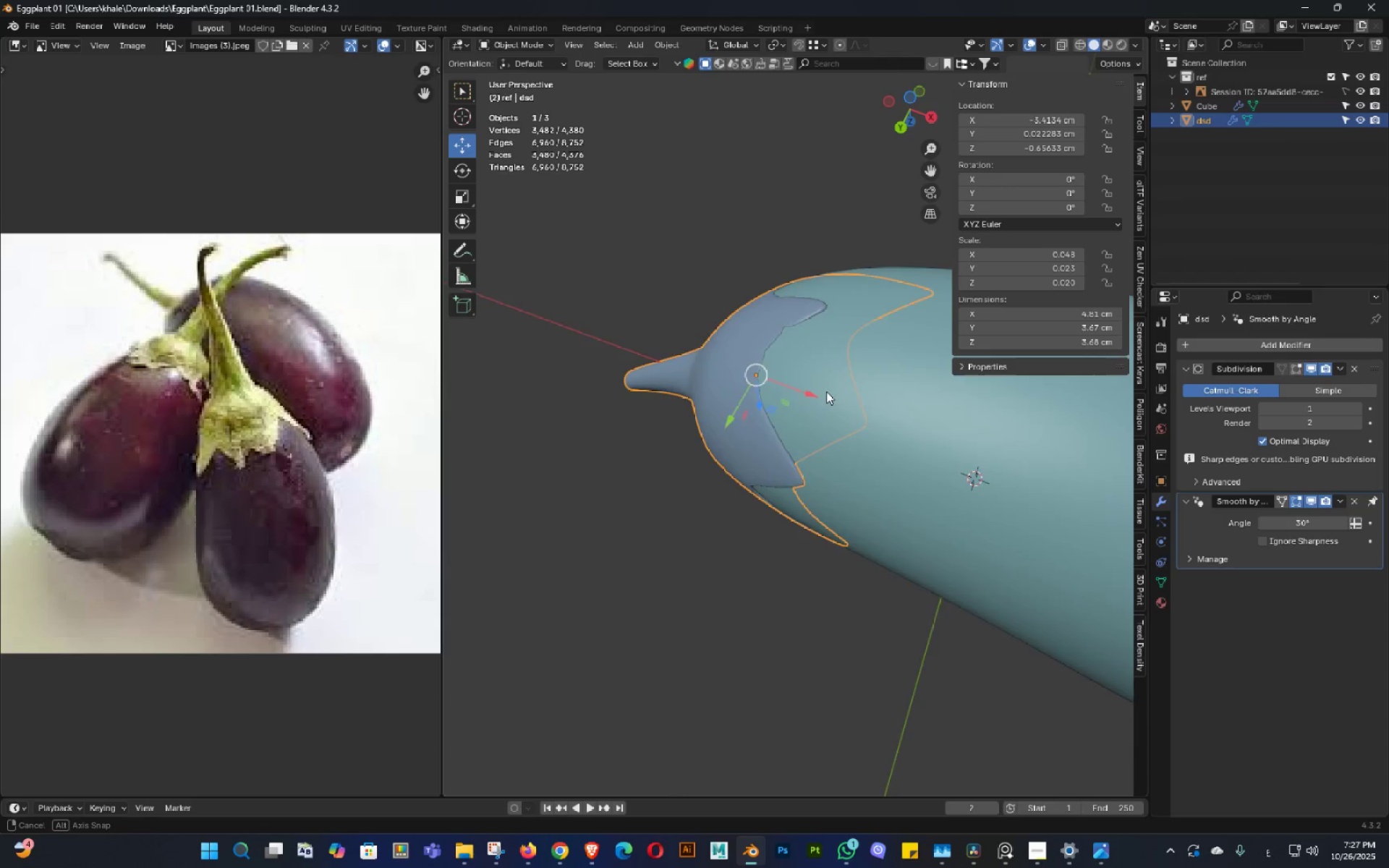 
triple_click([821, 391])
 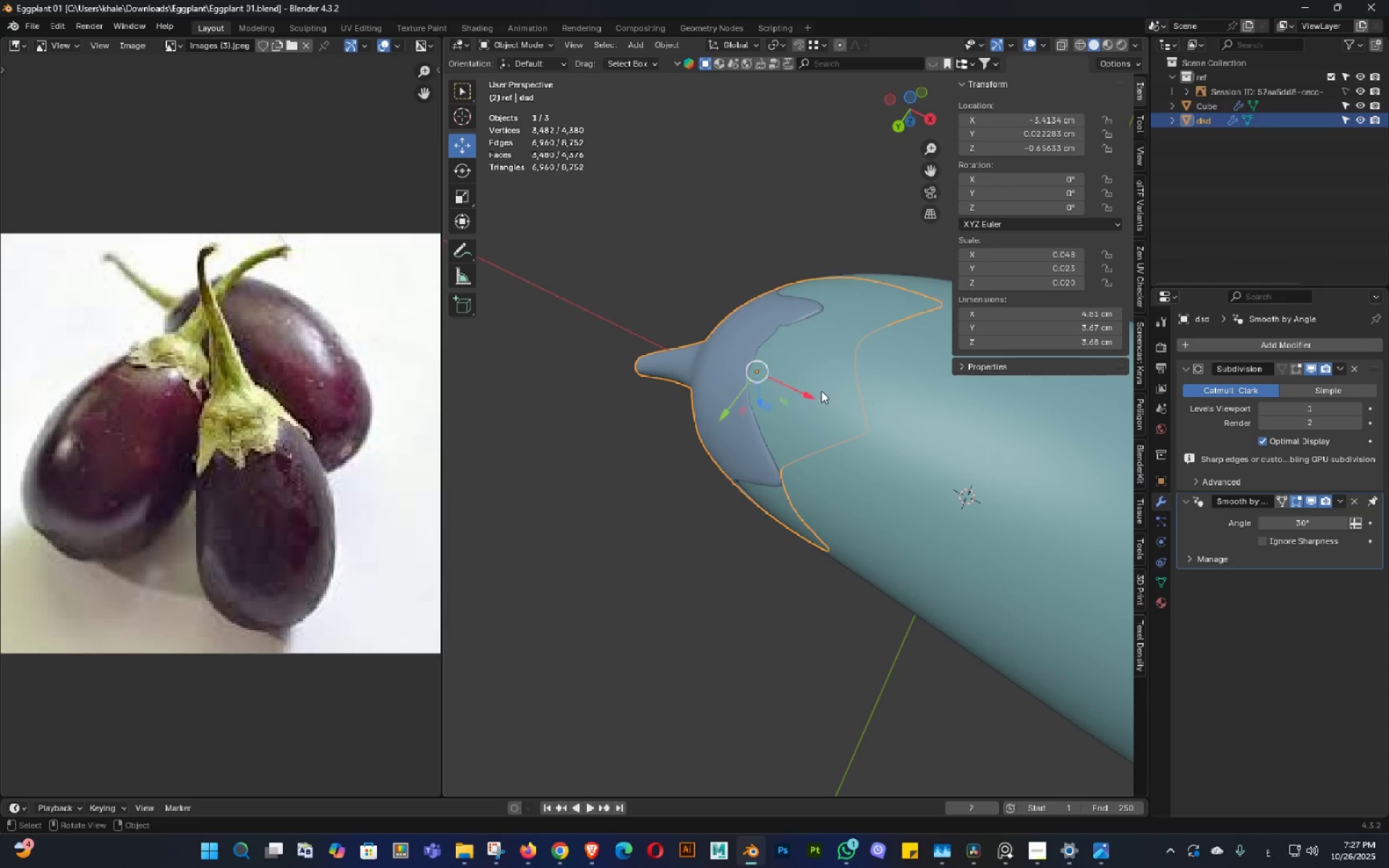 
key(Shift+ShiftLeft)
 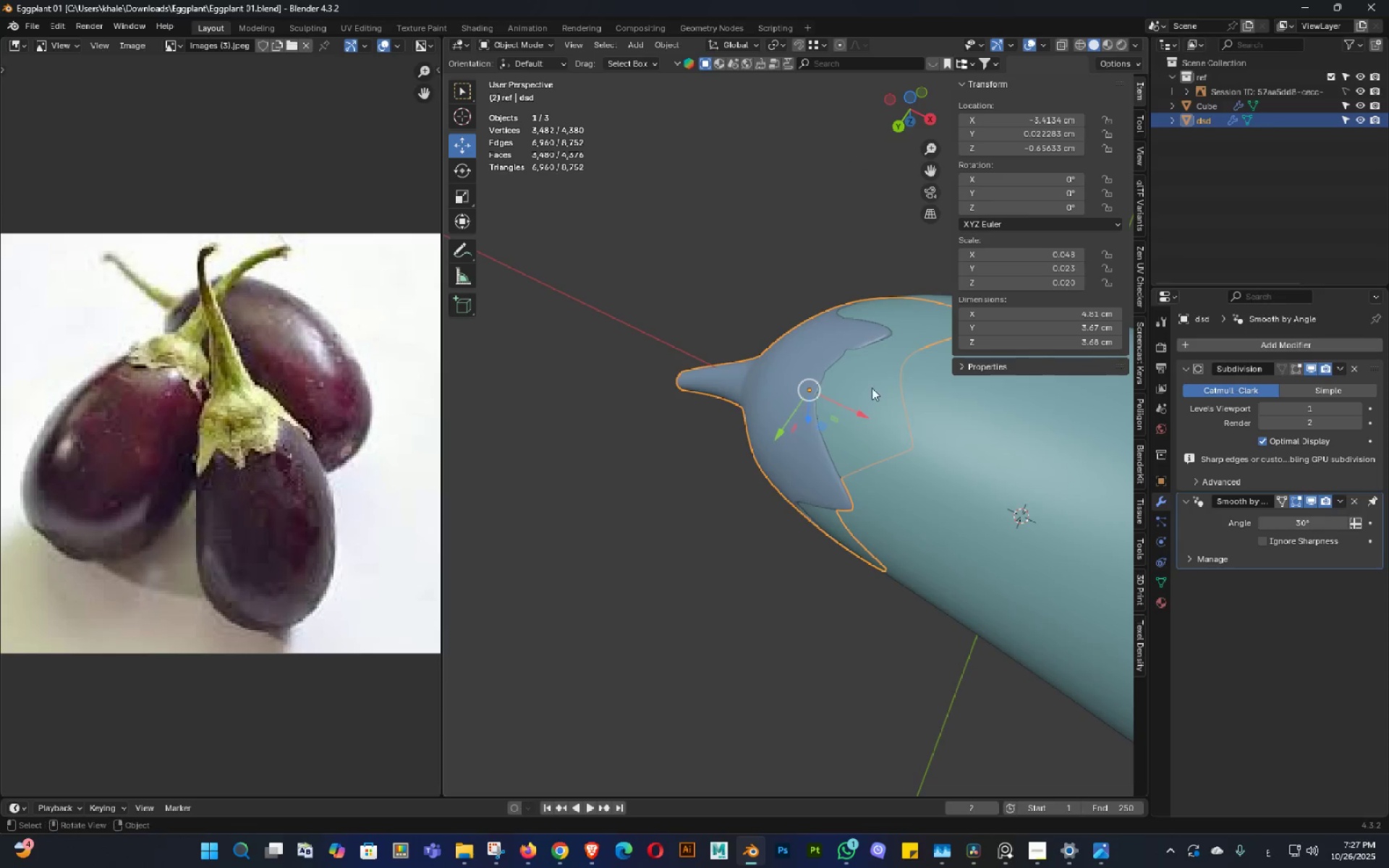 
key(Tab)
 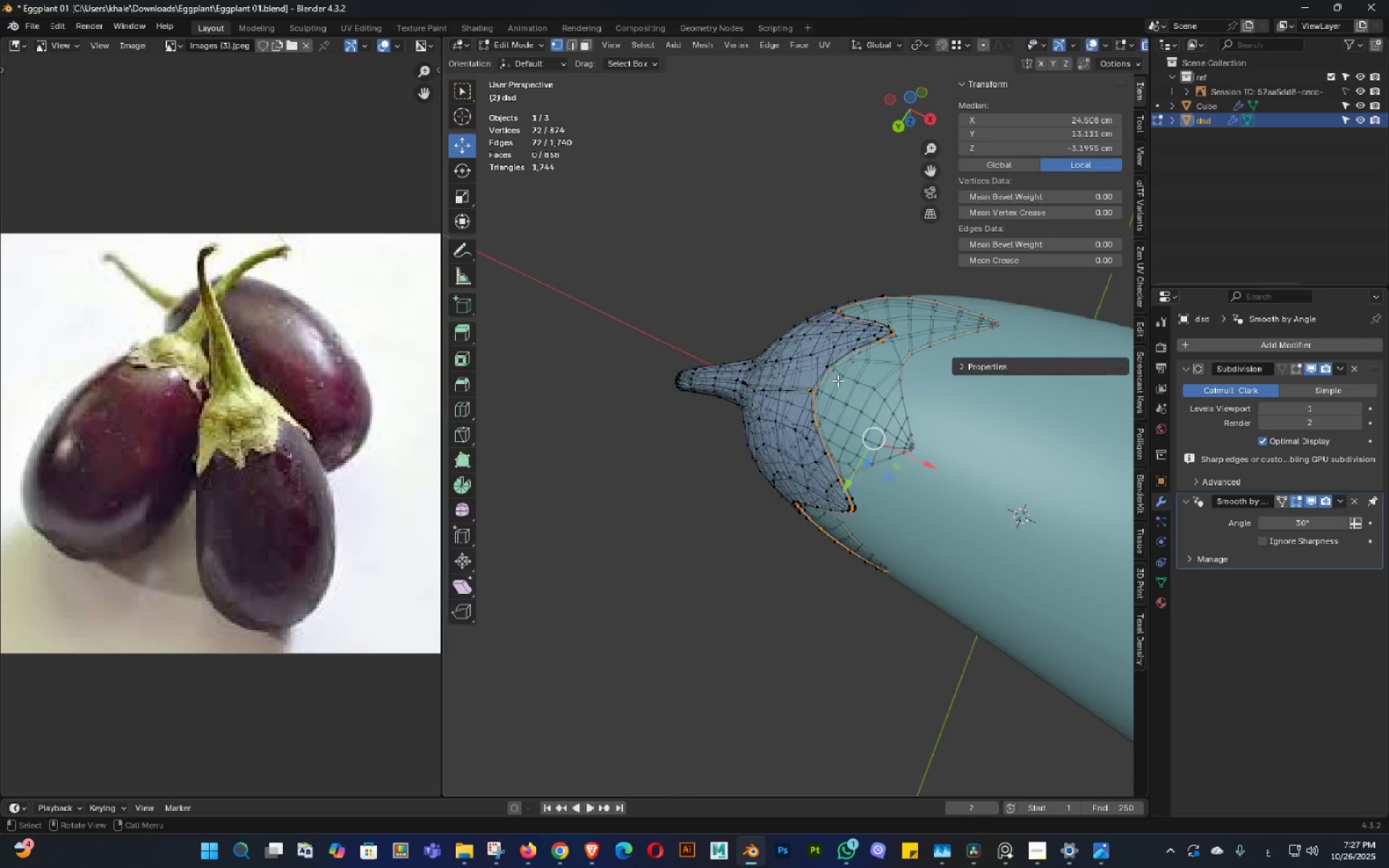 
scroll: coordinate [838, 383], scroll_direction: up, amount: 2.0
 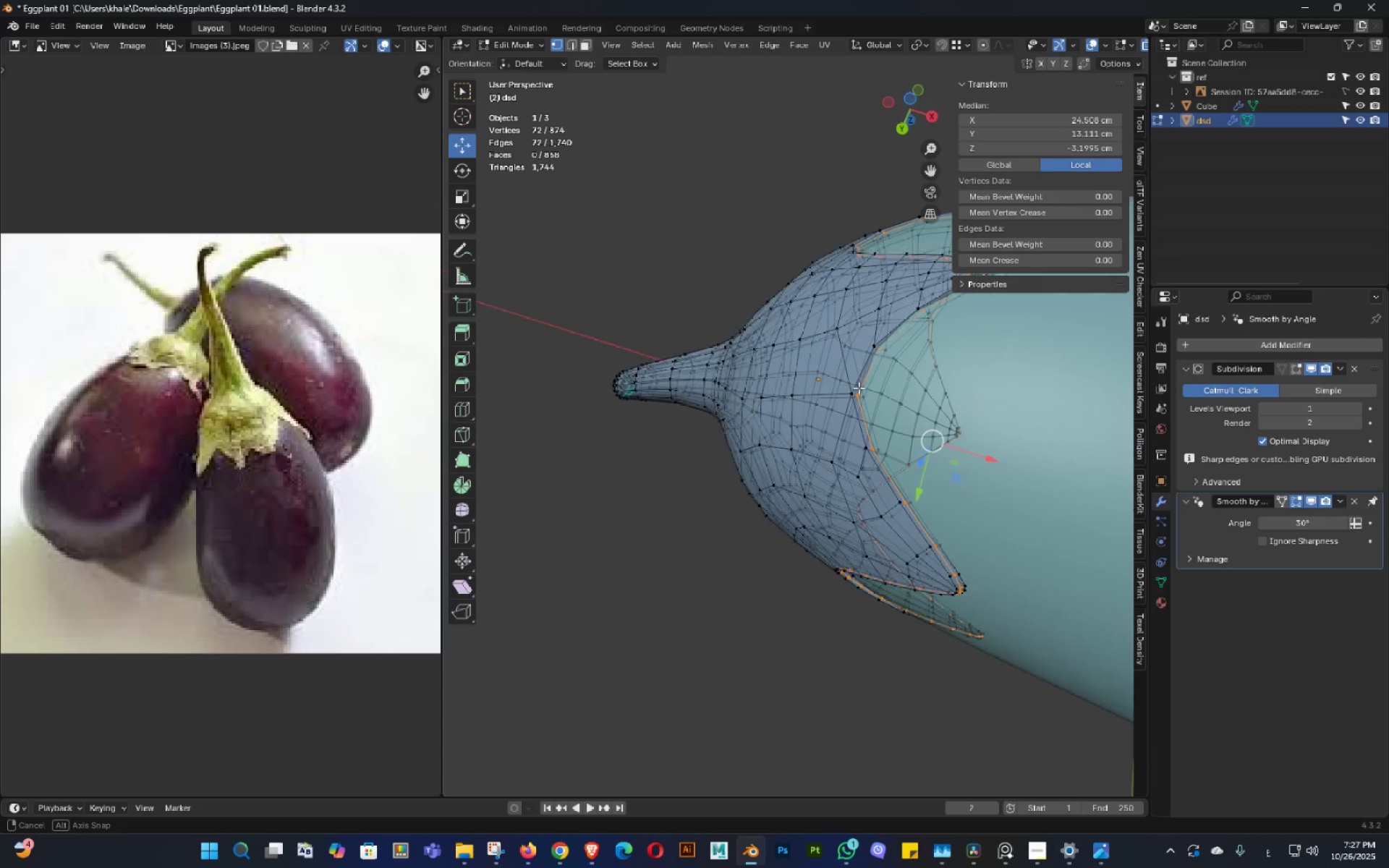 
key(Alt+AltLeft)
 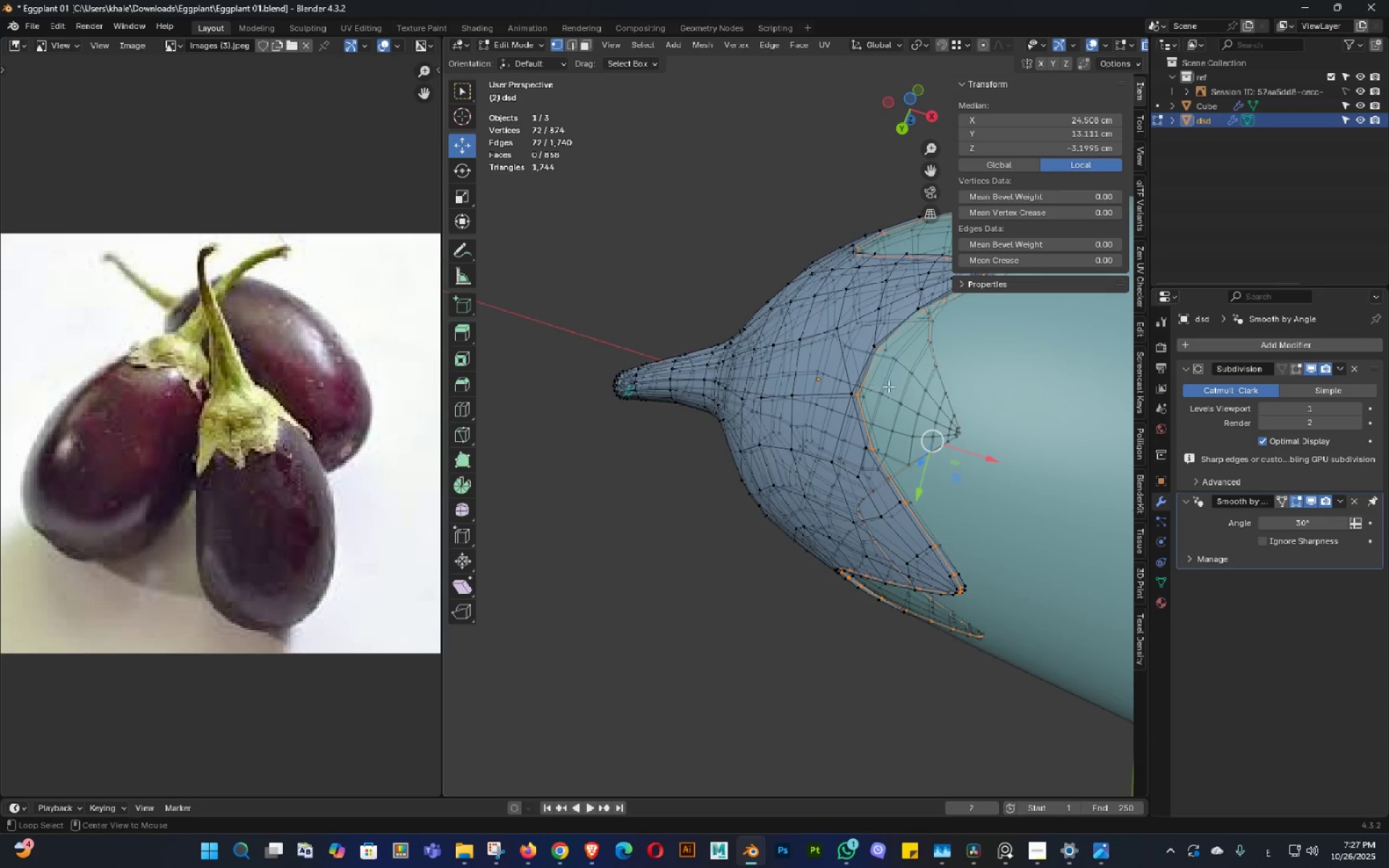 
key(Alt+Z)
 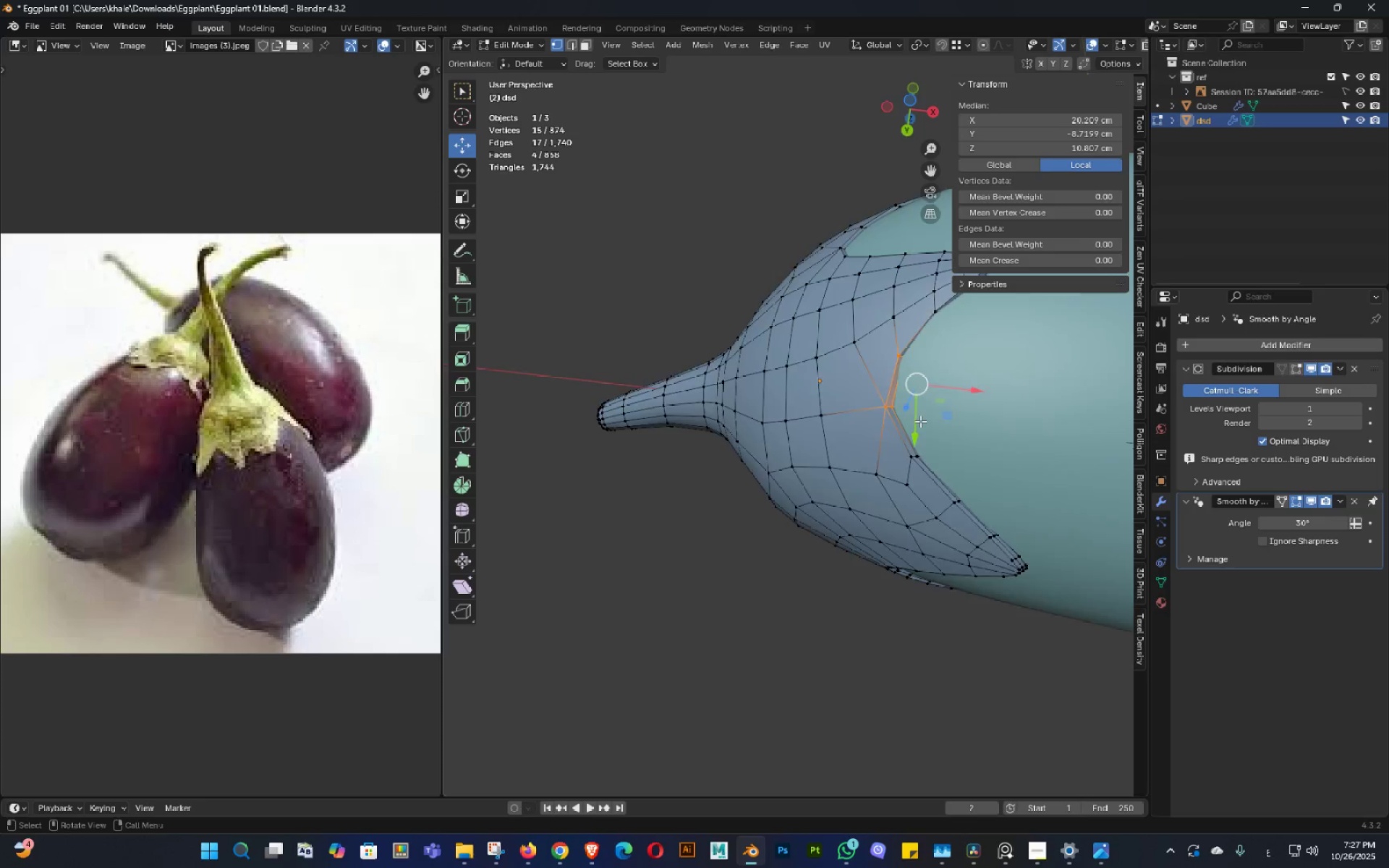 
scroll: coordinate [919, 423], scroll_direction: down, amount: 1.0
 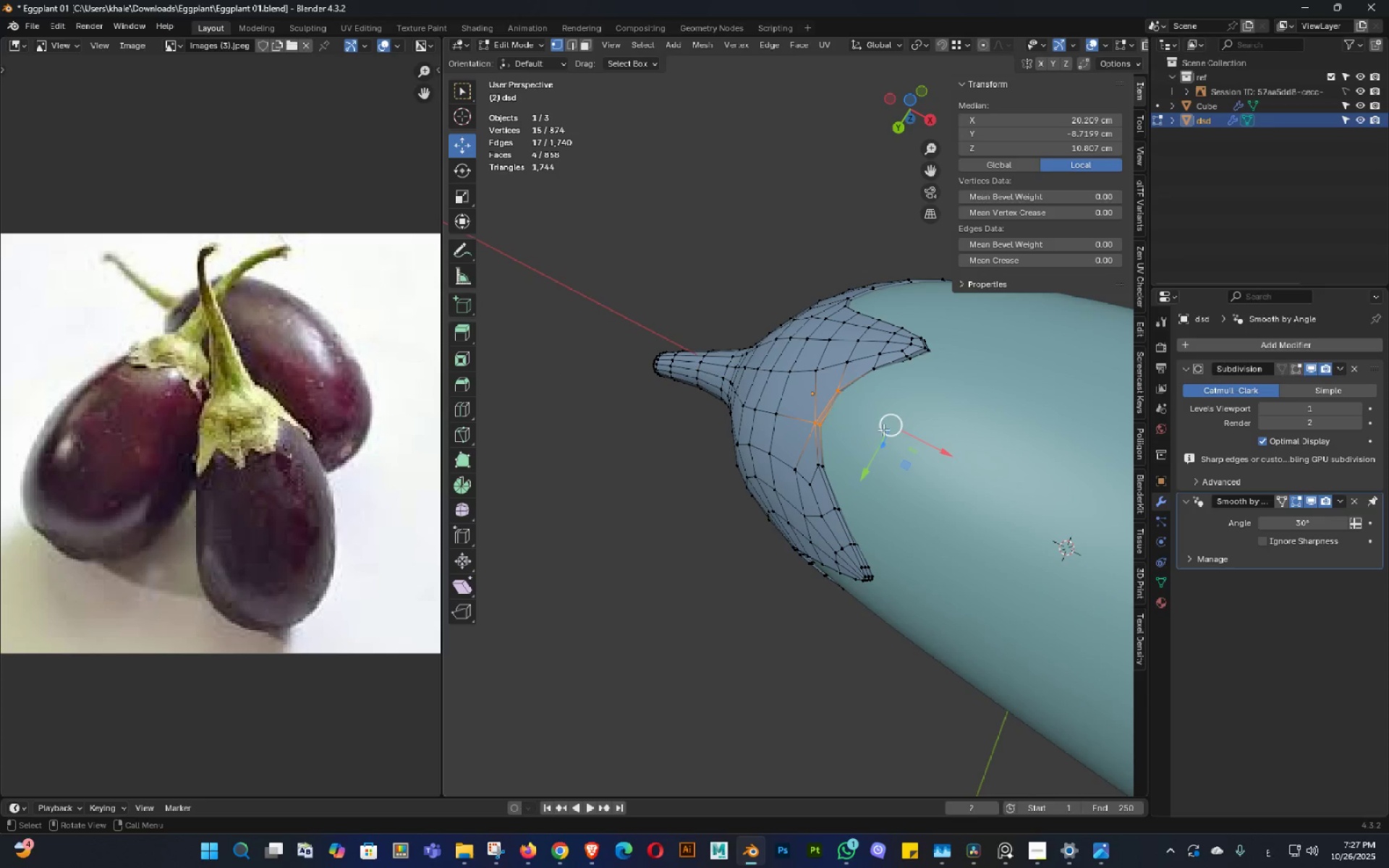 
key(Alt+AltLeft)
 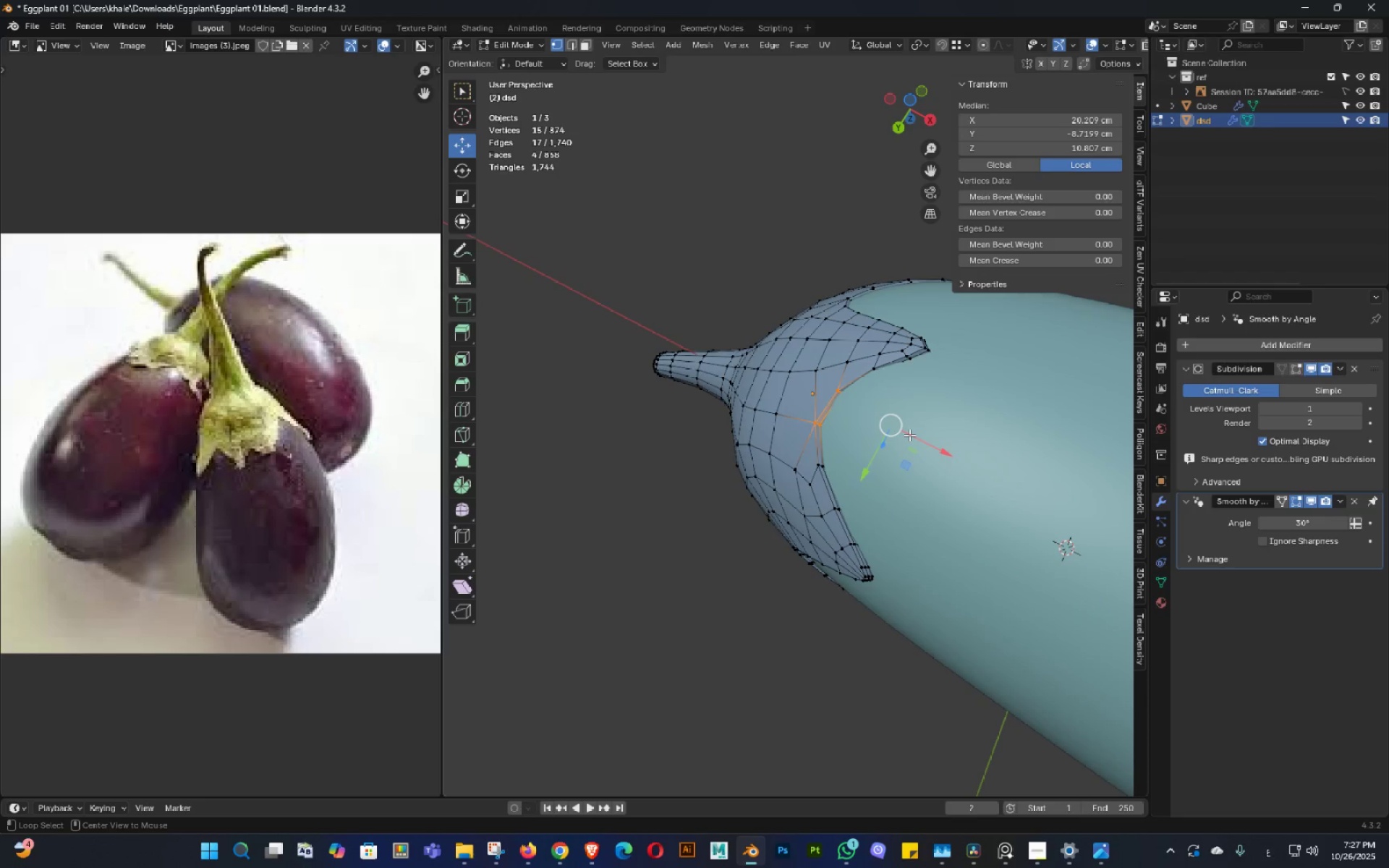 
key(Alt+Z)
 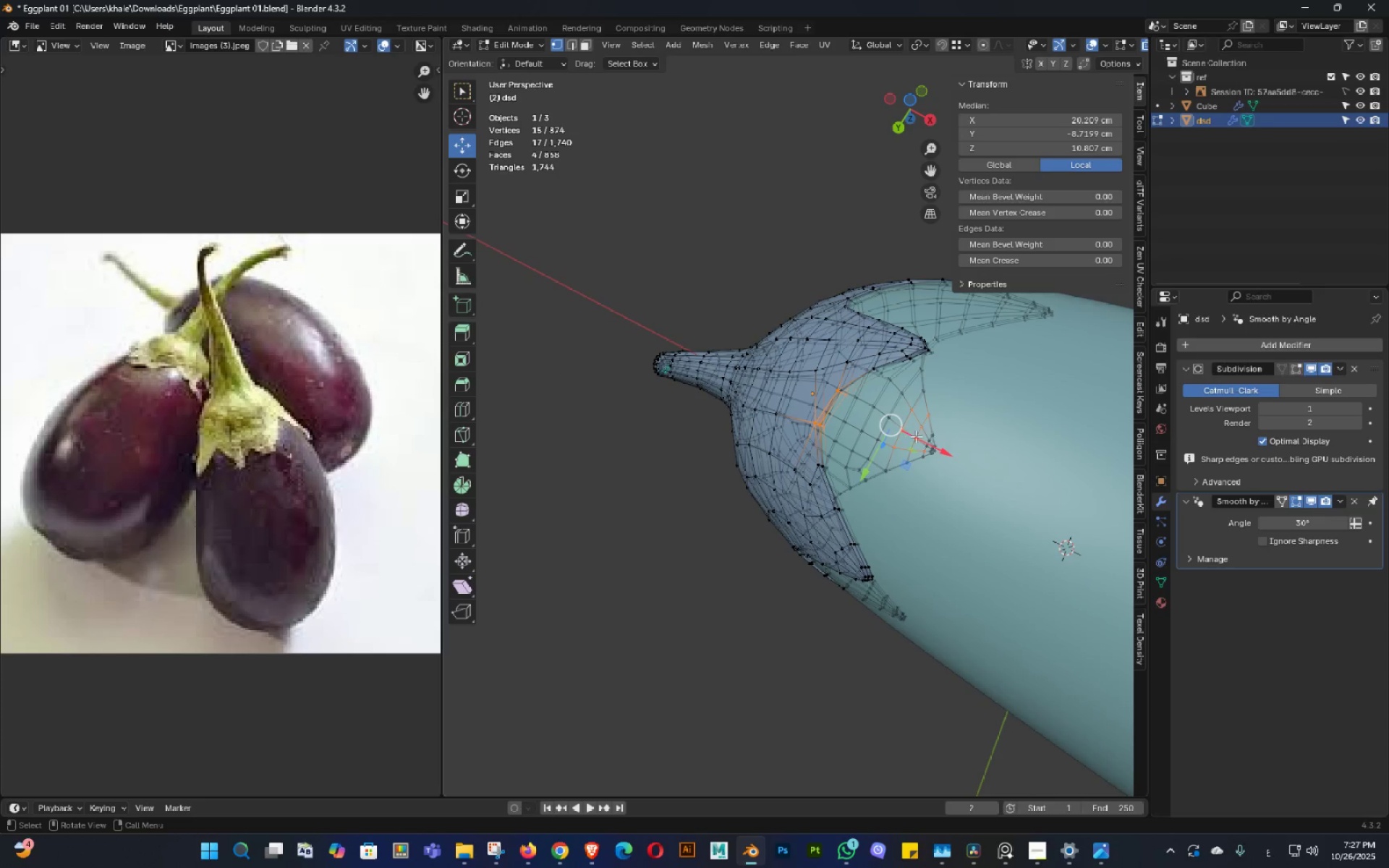 
hold_key(key=ControlLeft, duration=0.75)
 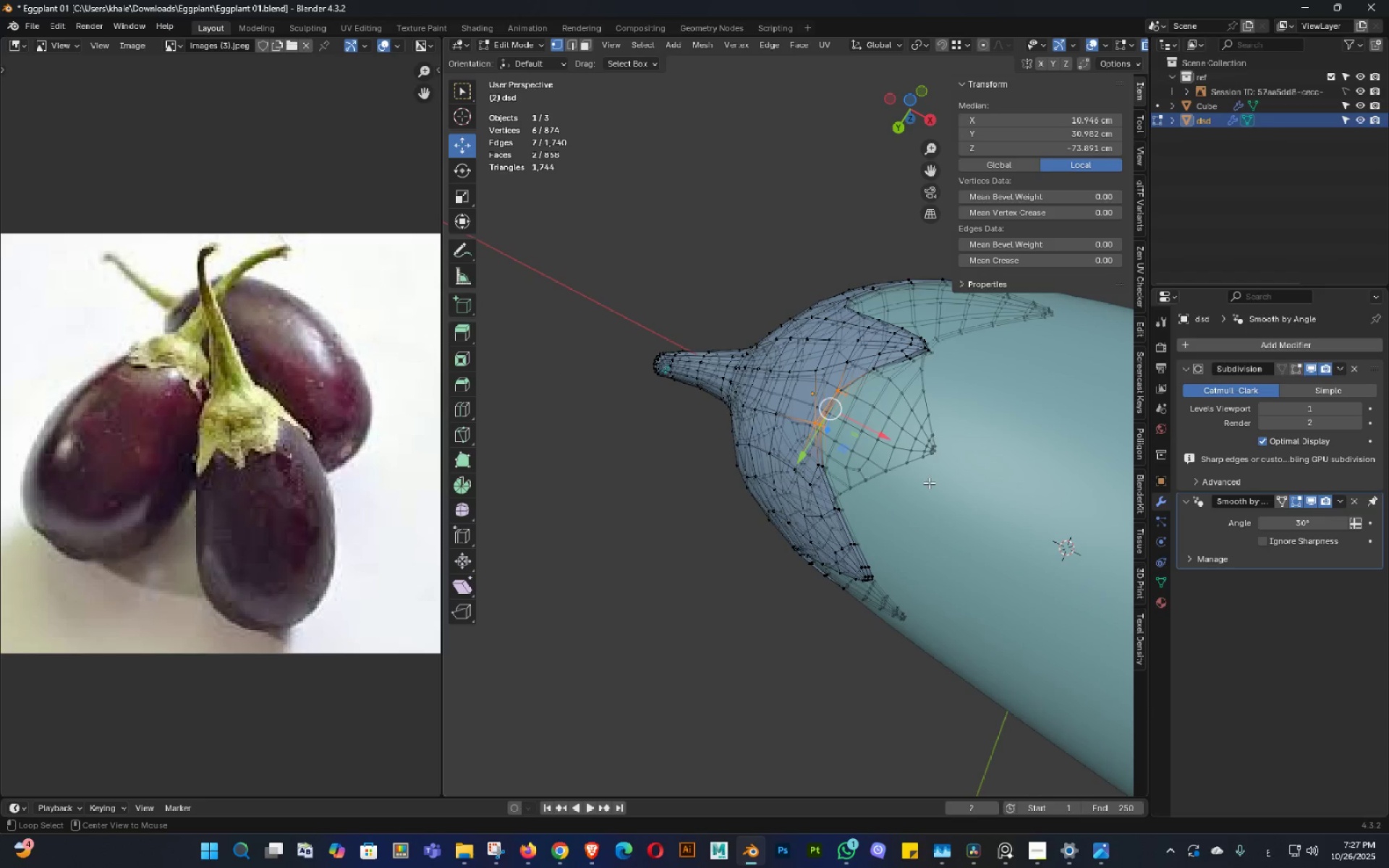 
key(Alt+AltLeft)
 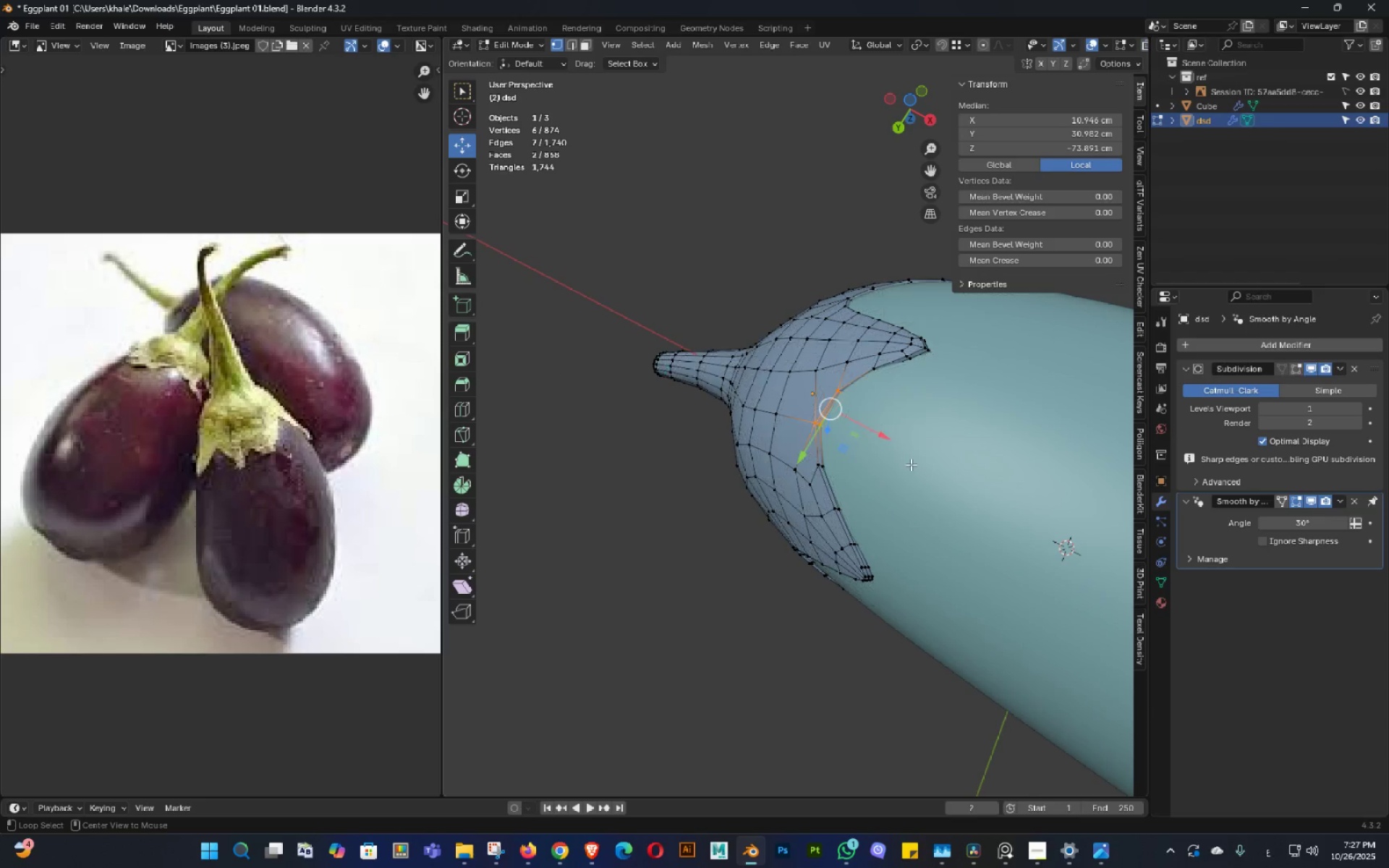 
key(Alt+Z)
 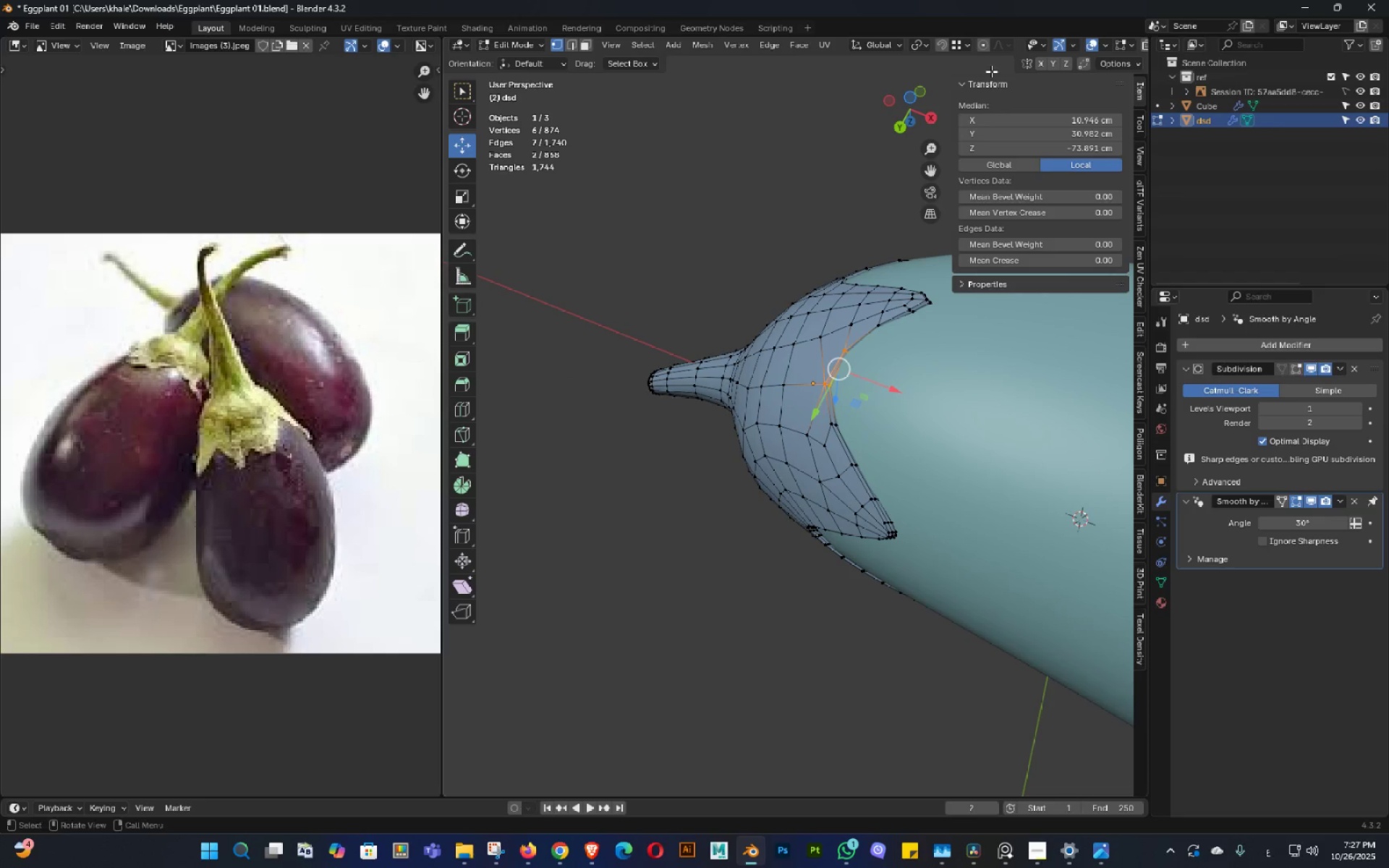 
left_click([982, 49])
 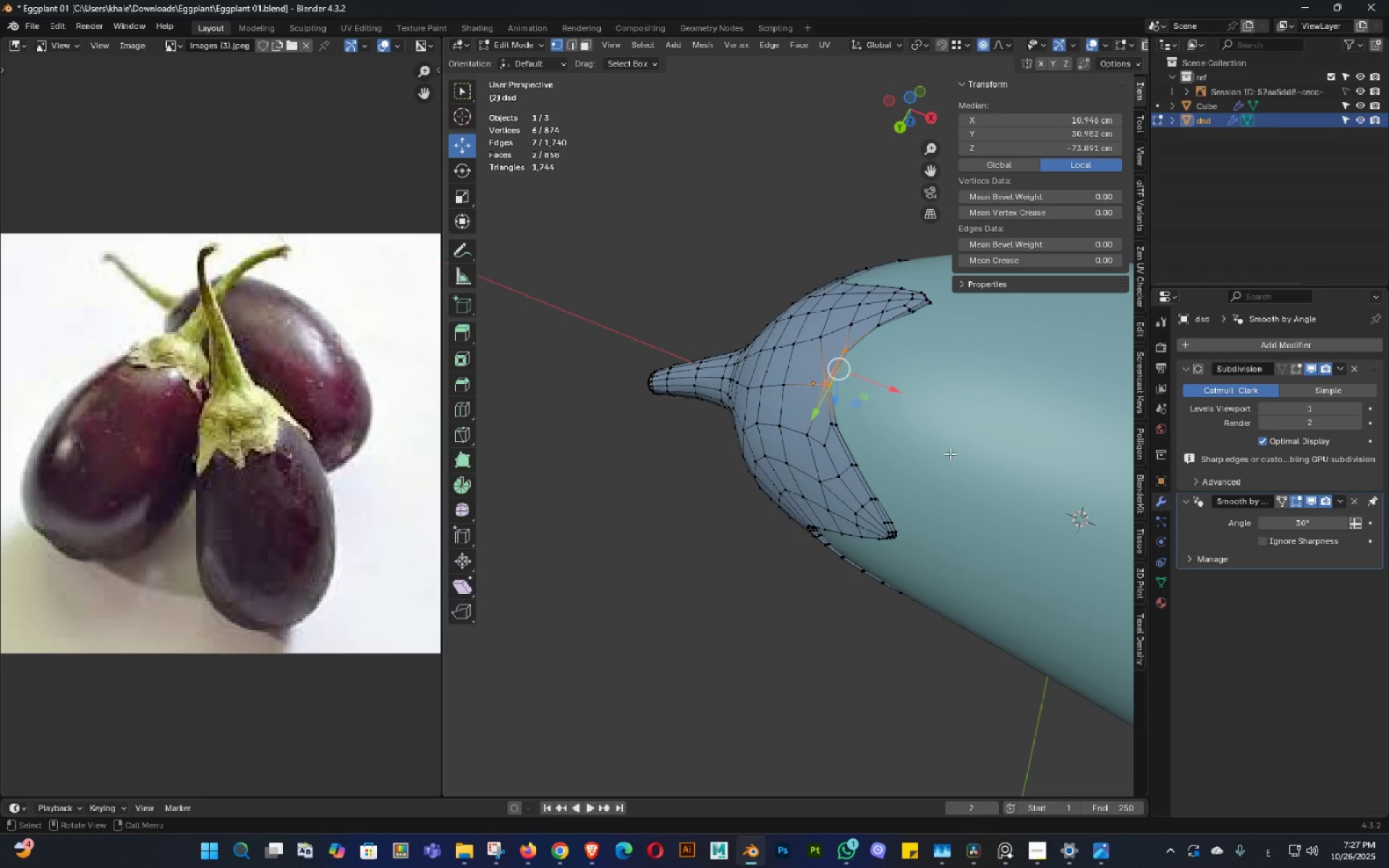 
key(G)
 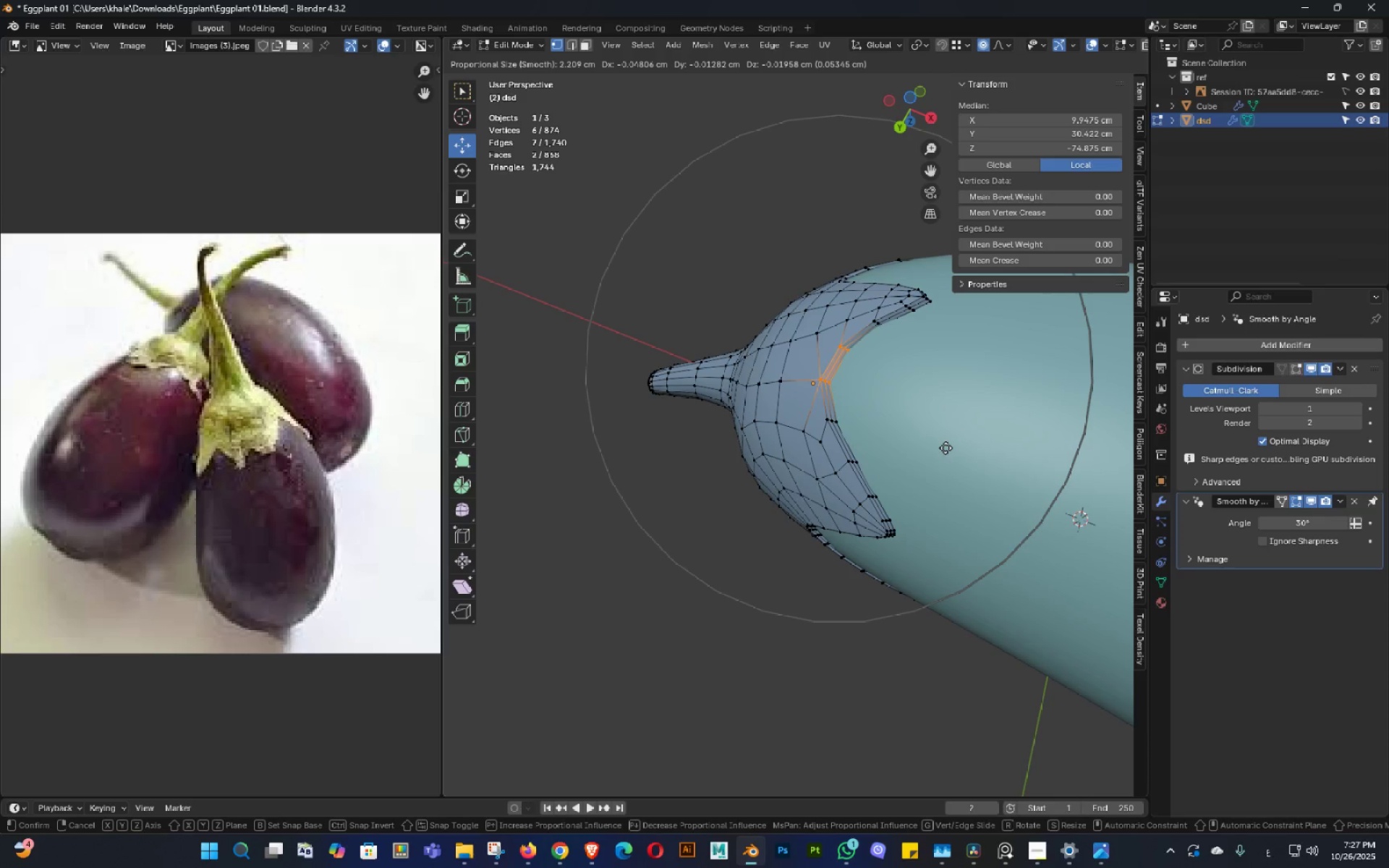 
left_click([945, 447])
 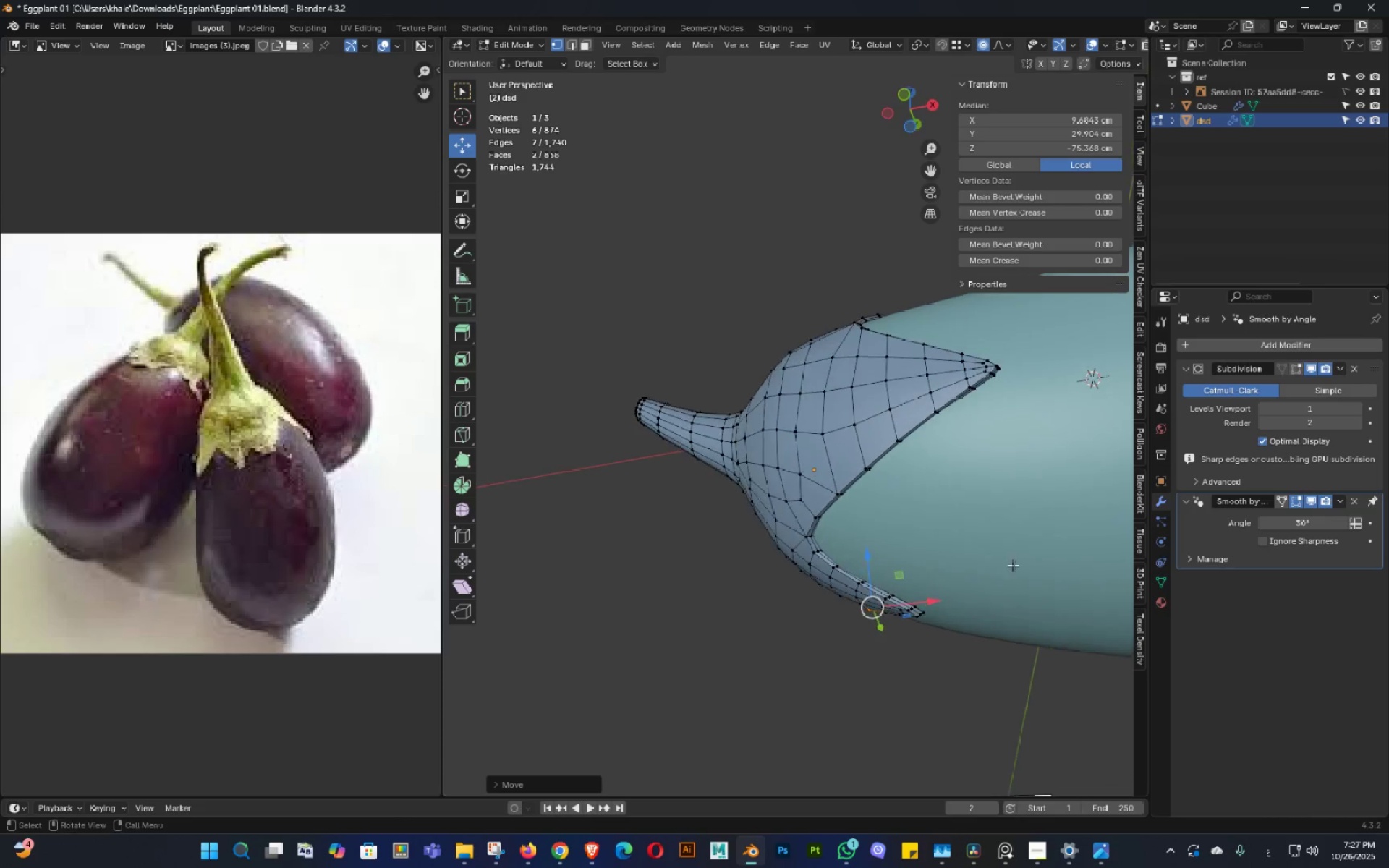 
double_click([979, 454])
 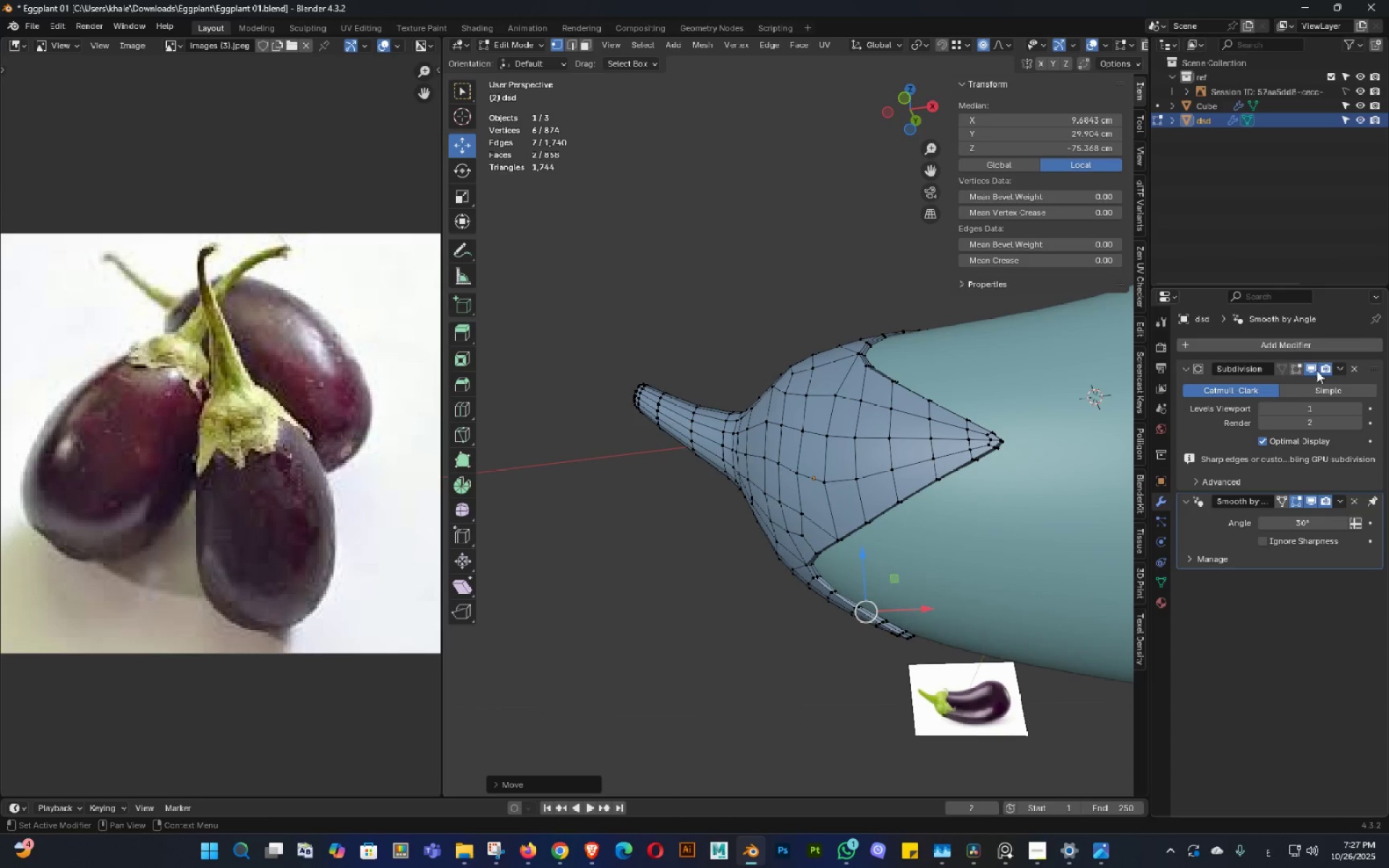 
double_click([933, 472])
 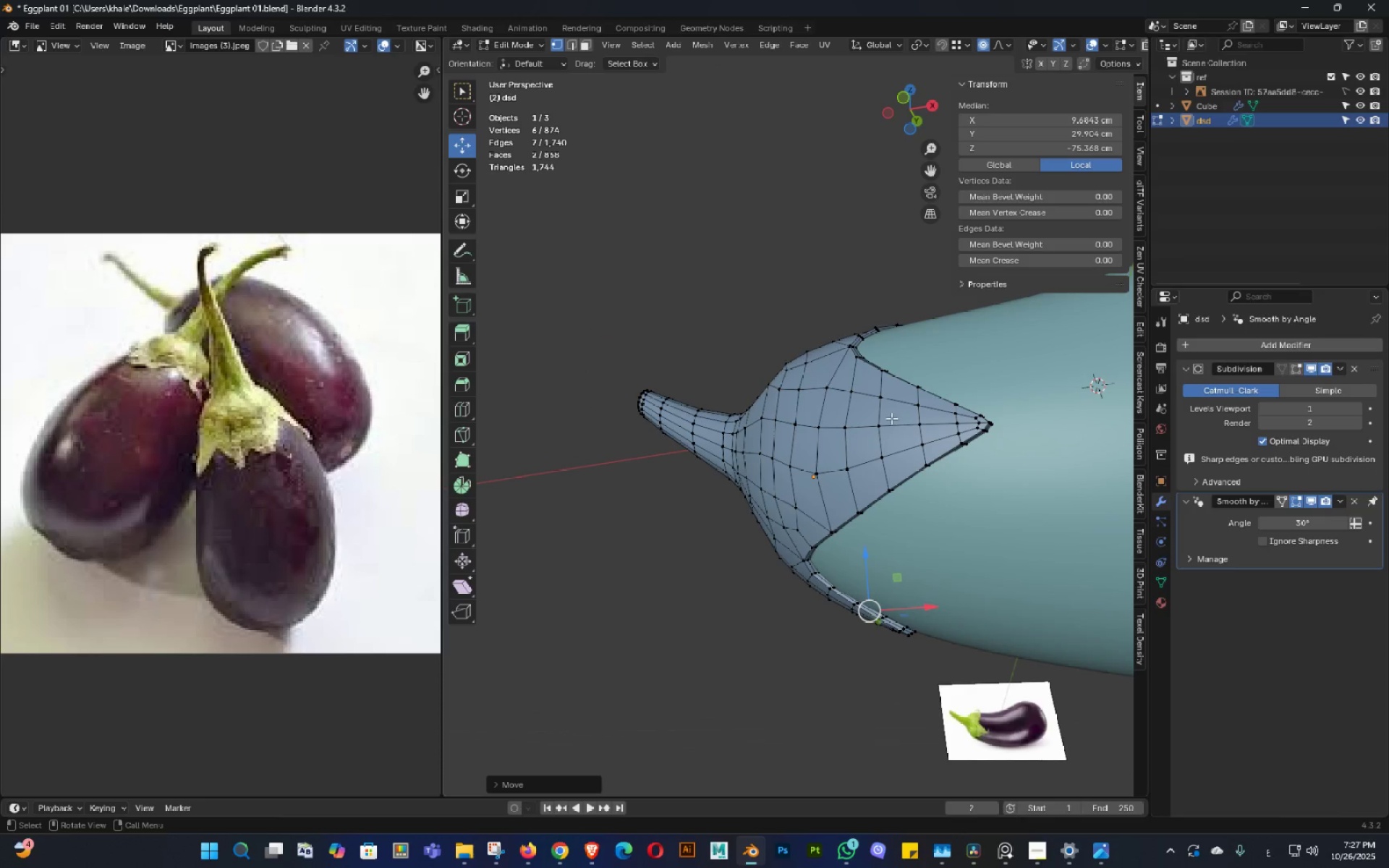 
key(3)
 